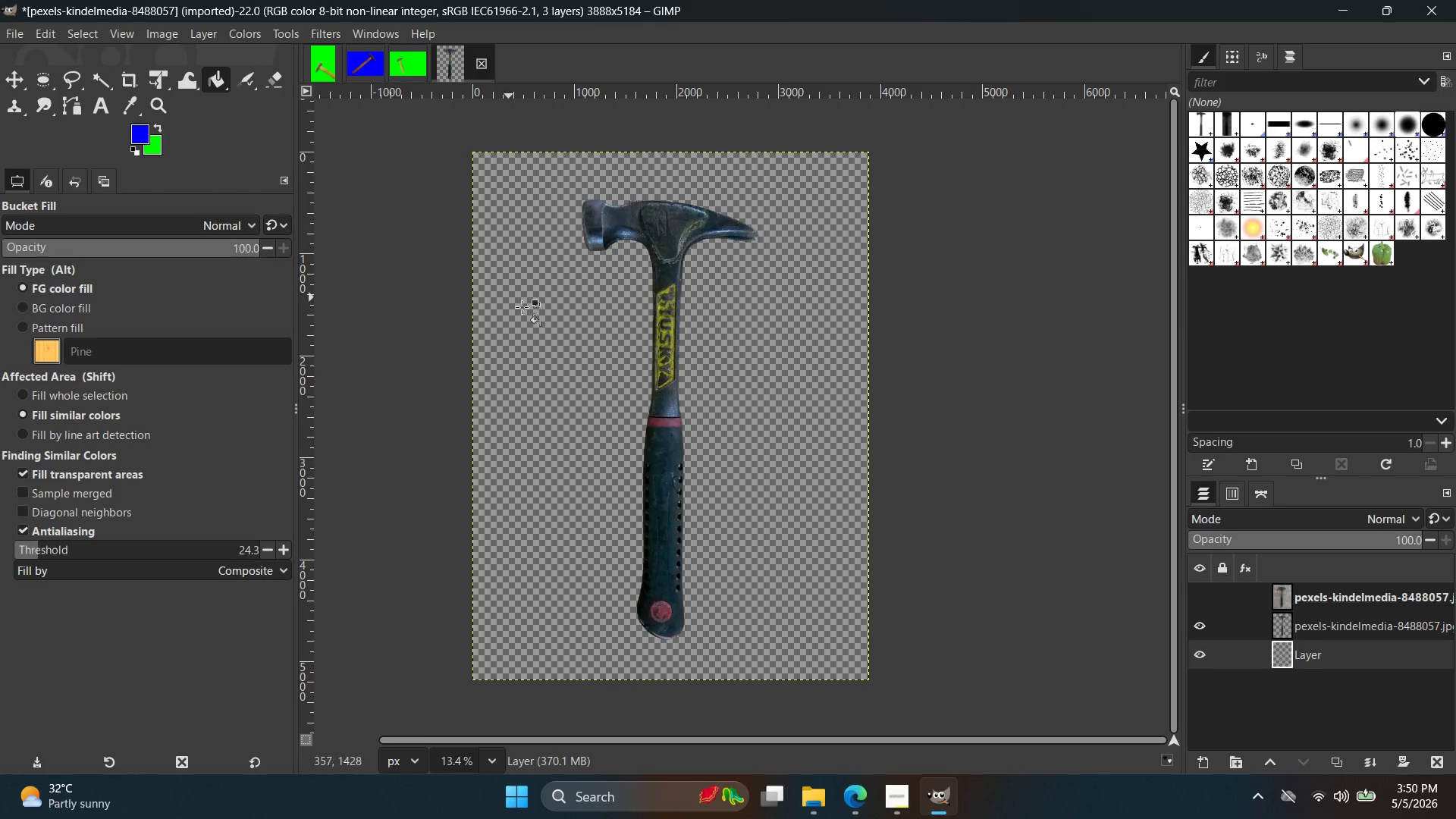 
left_click_drag(start_coordinate=[564, 337], to_coordinate=[563, 342])
 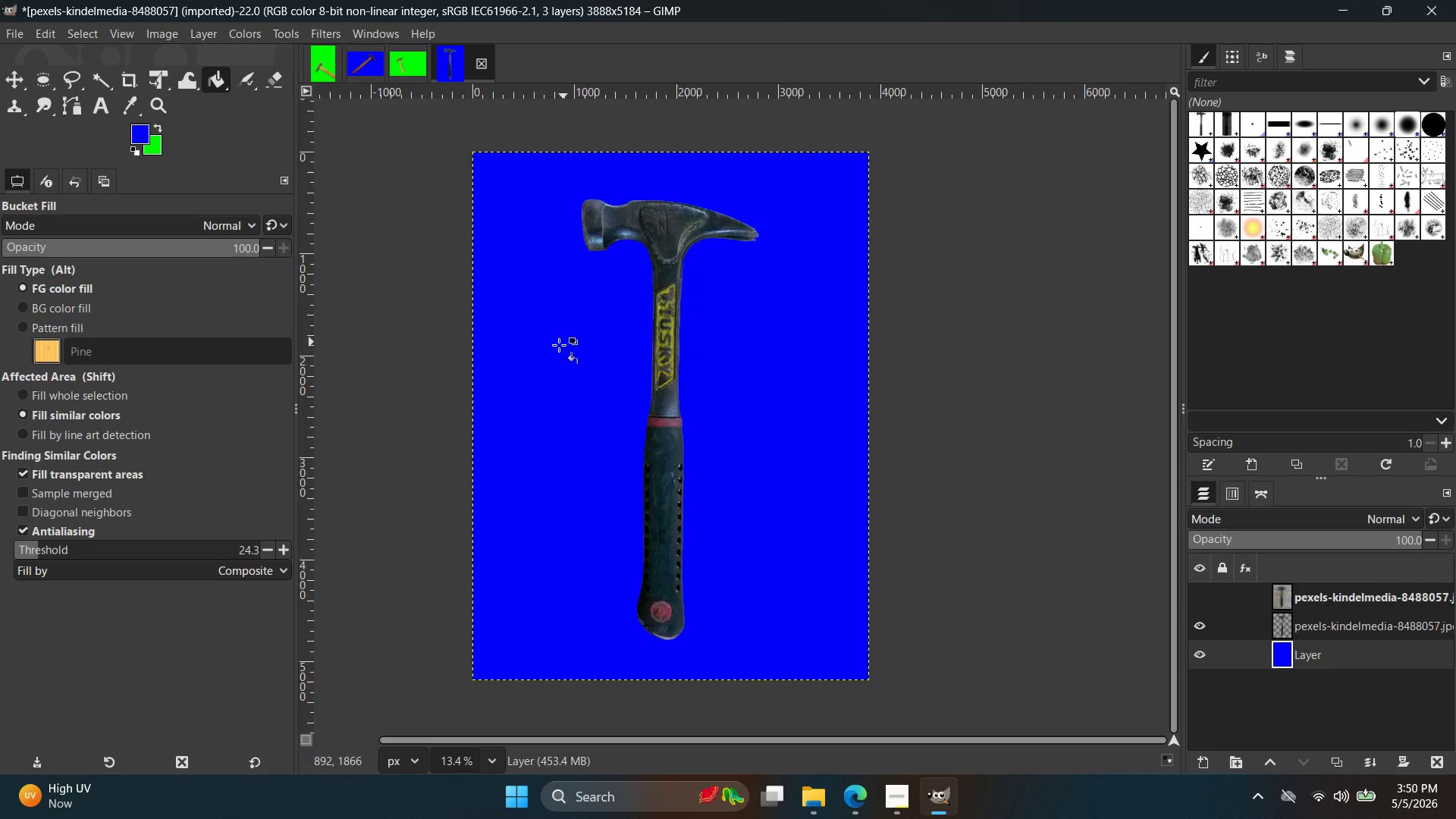 
wait(50.62)
 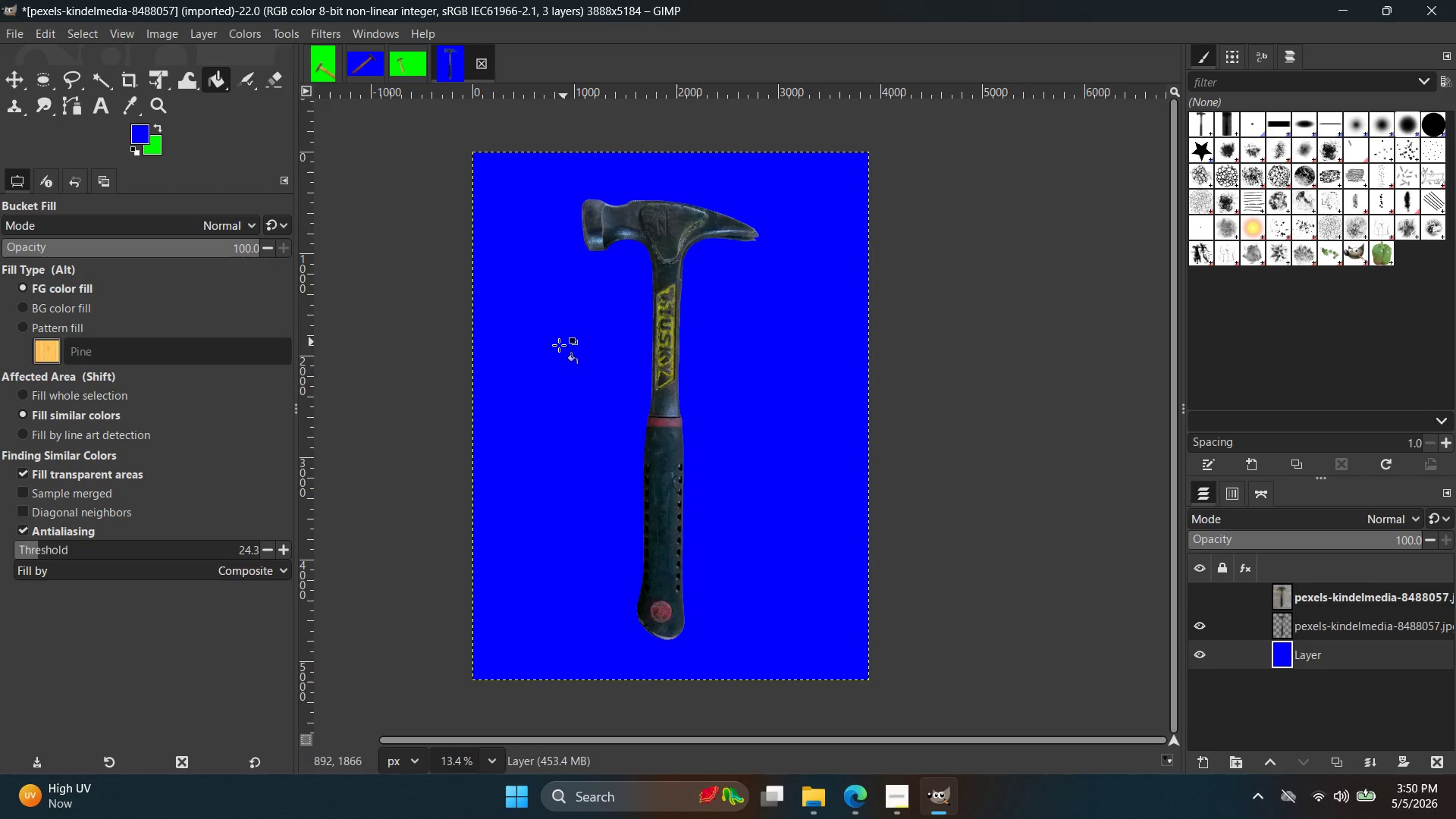 
hold_key(key=ControlLeft, duration=0.75)
 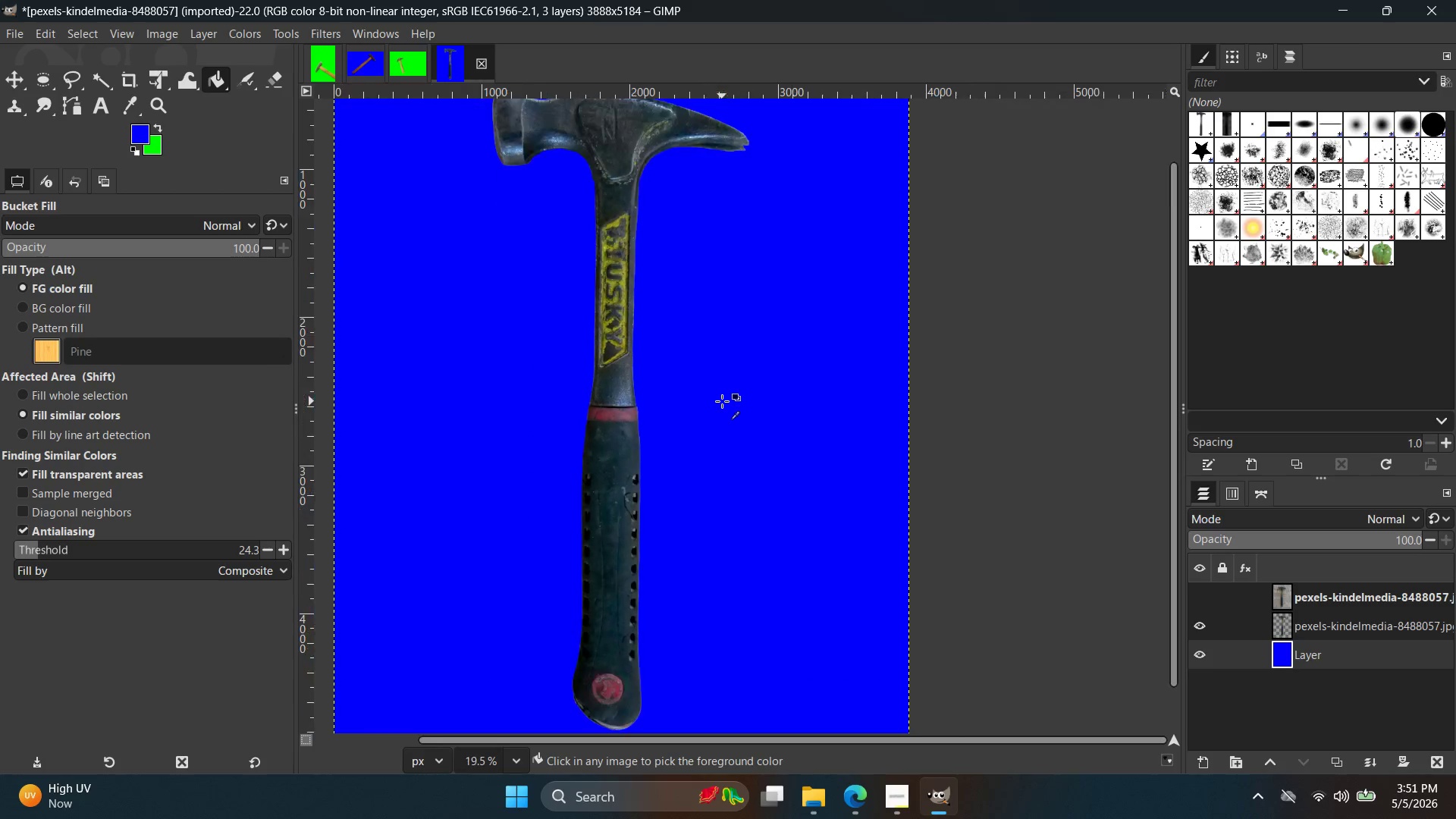 
hold_key(key=ControlLeft, duration=0.61)
 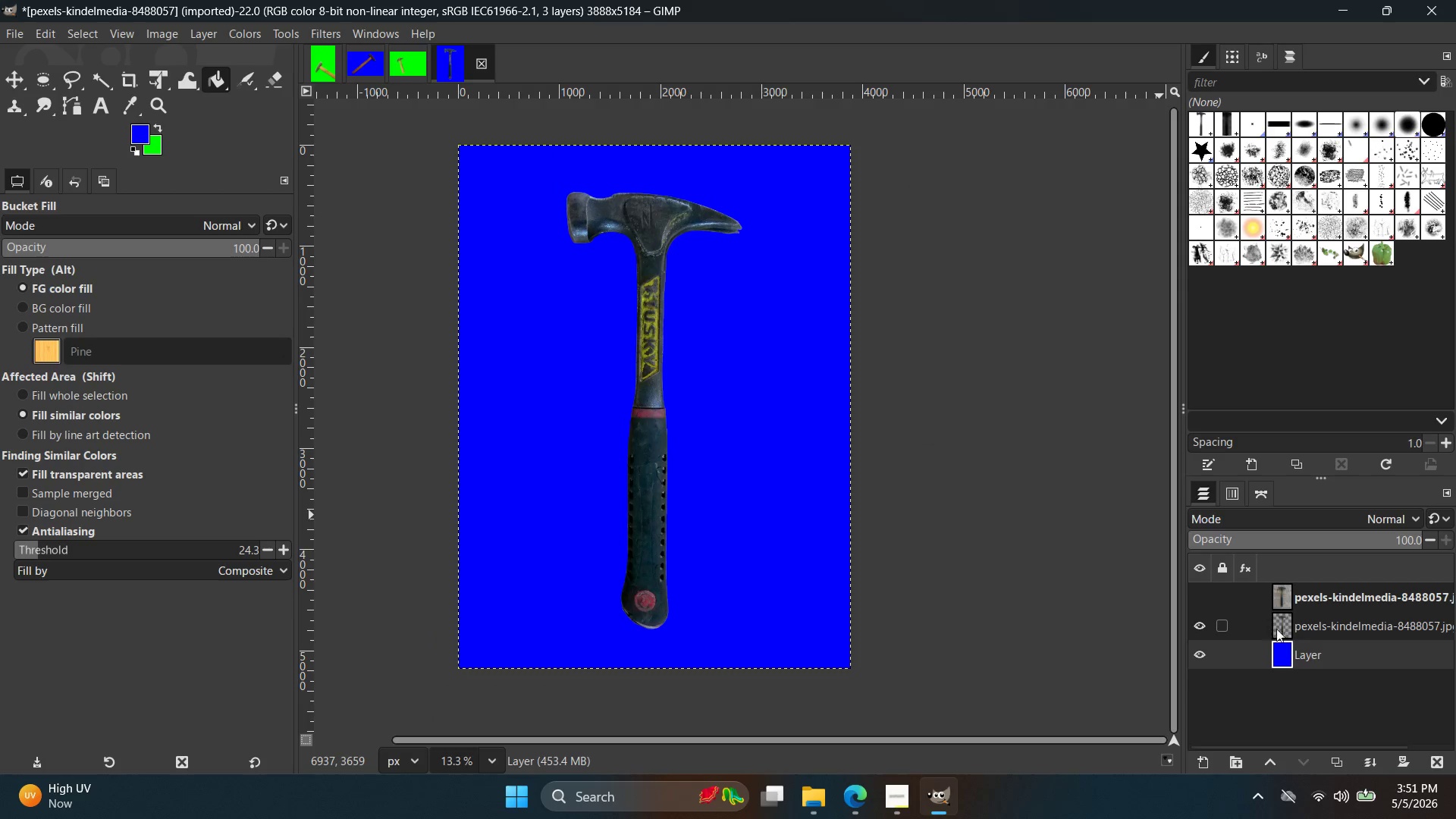 
scroll: coordinate [716, 411], scroll_direction: up, amount: 9.0
 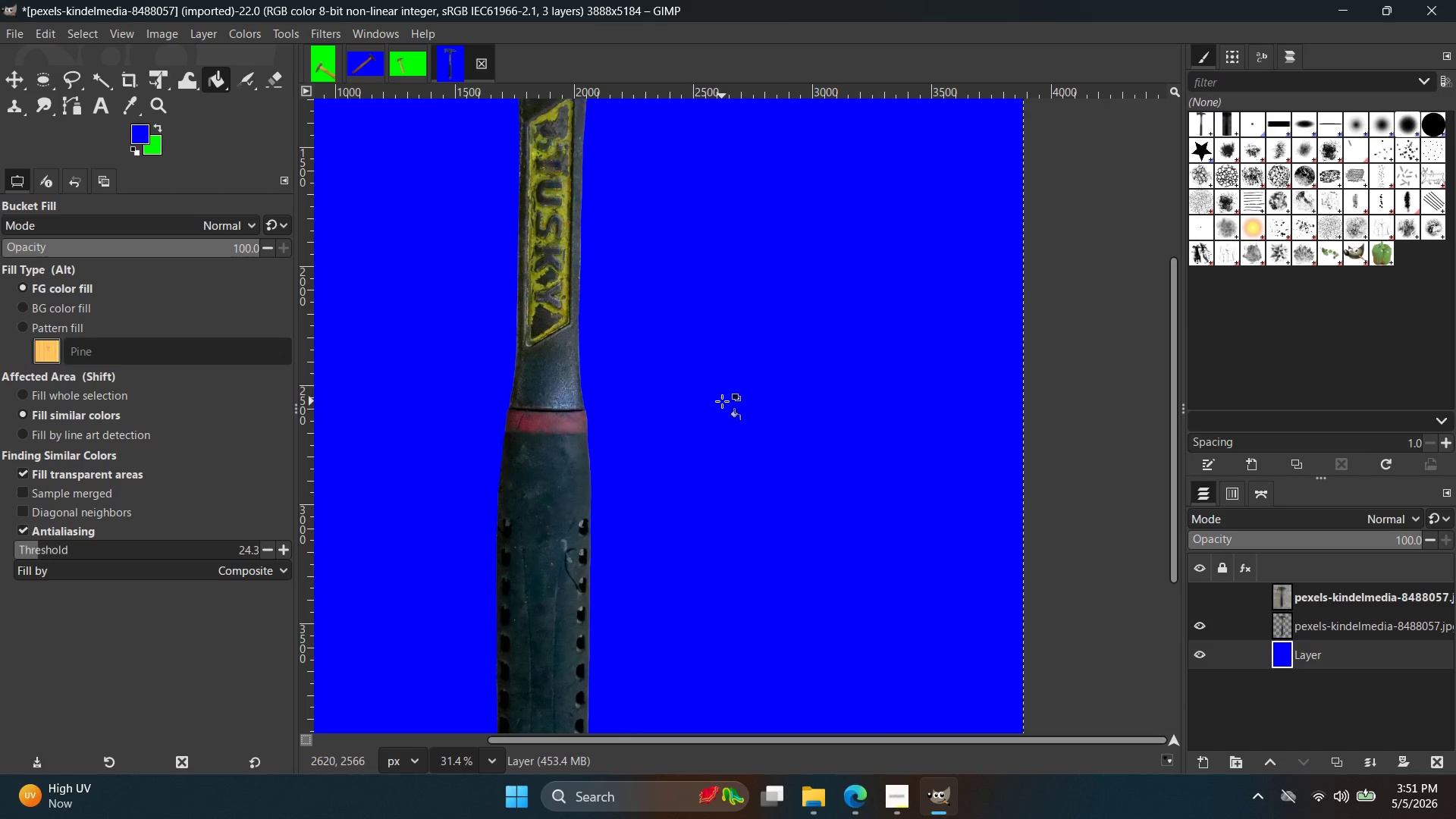 
scroll: coordinate [731, 413], scroll_direction: down, amount: 9.0
 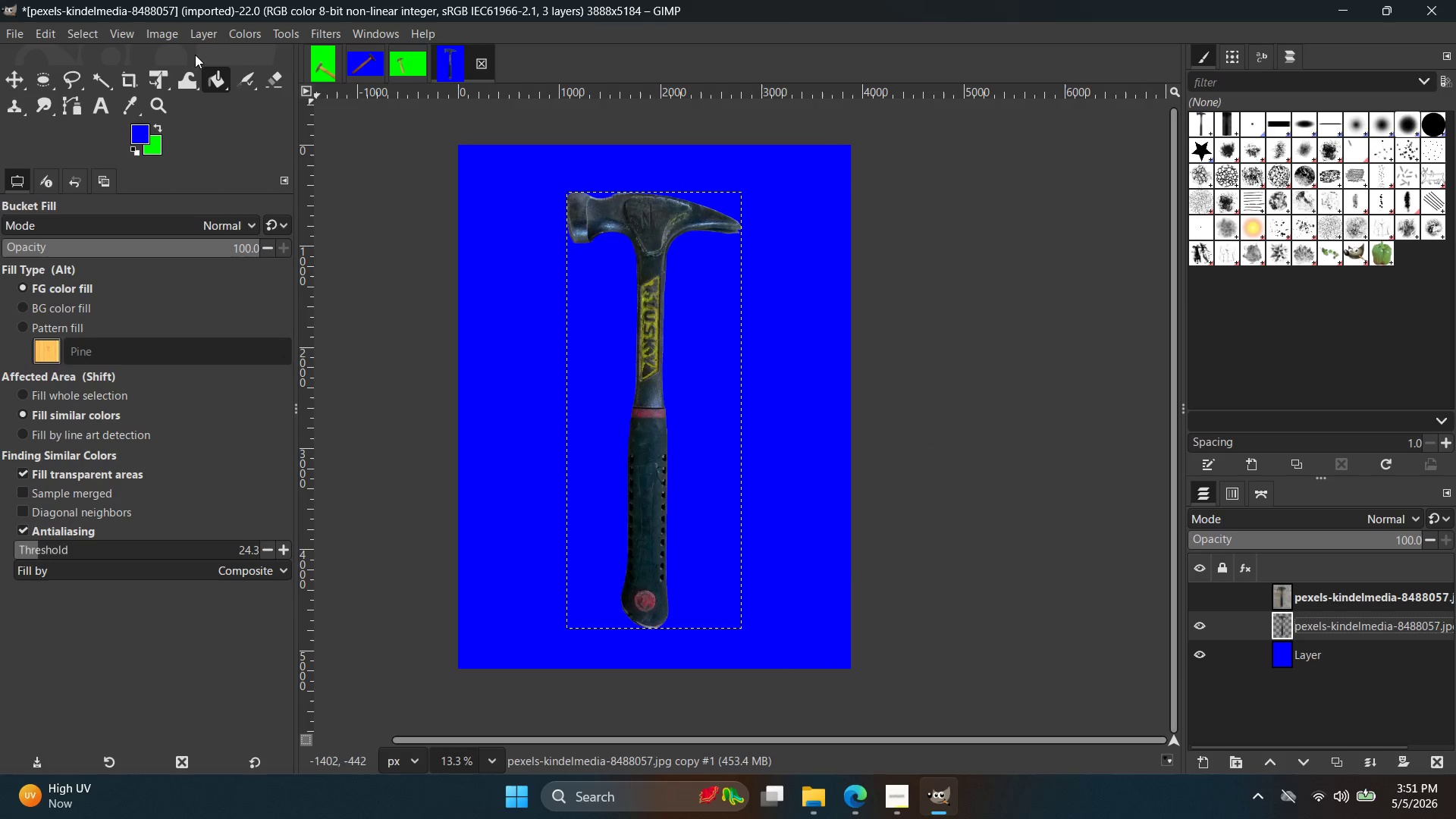 
left_click([322, 36])
 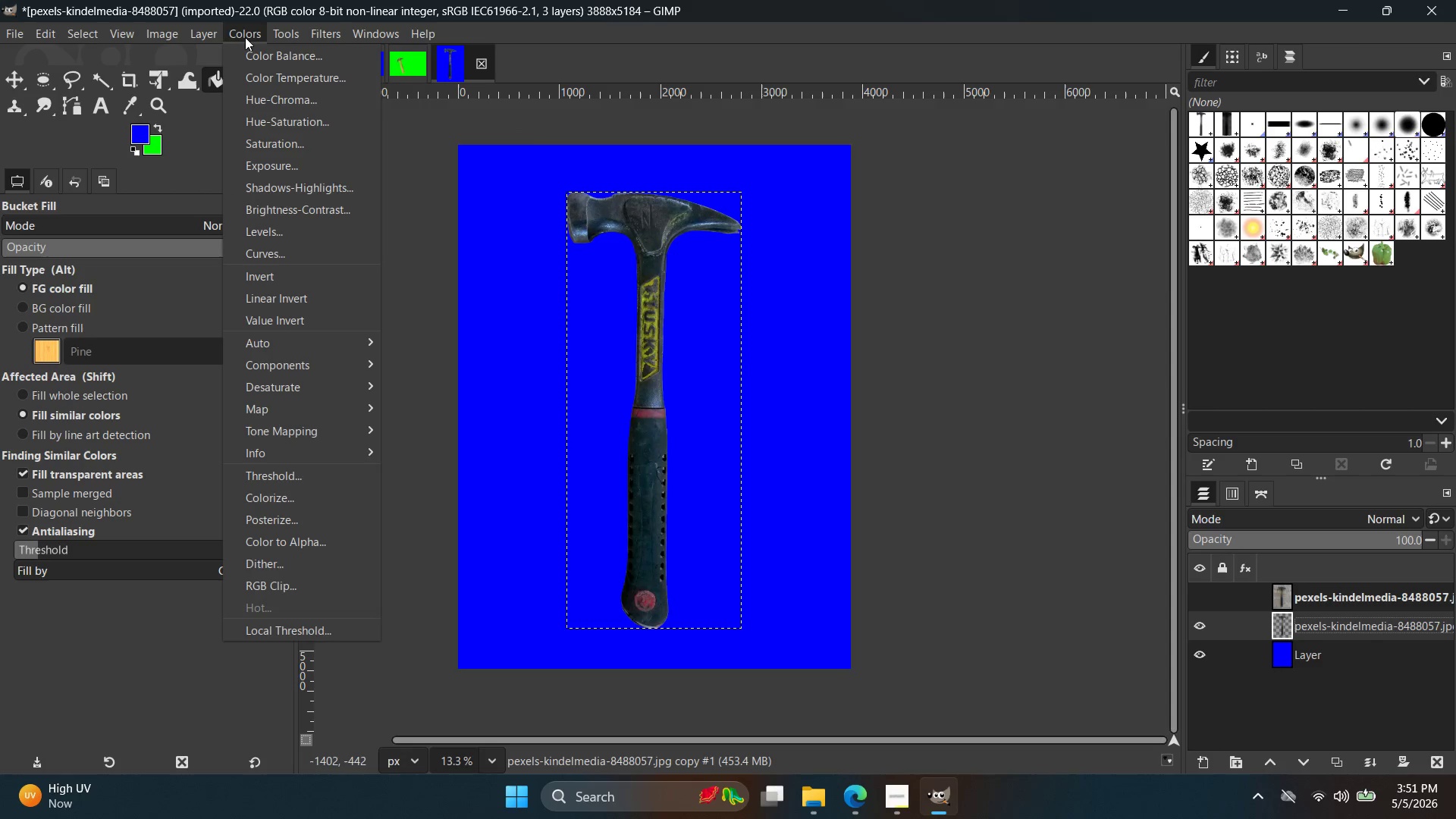 
left_click([263, 69])
 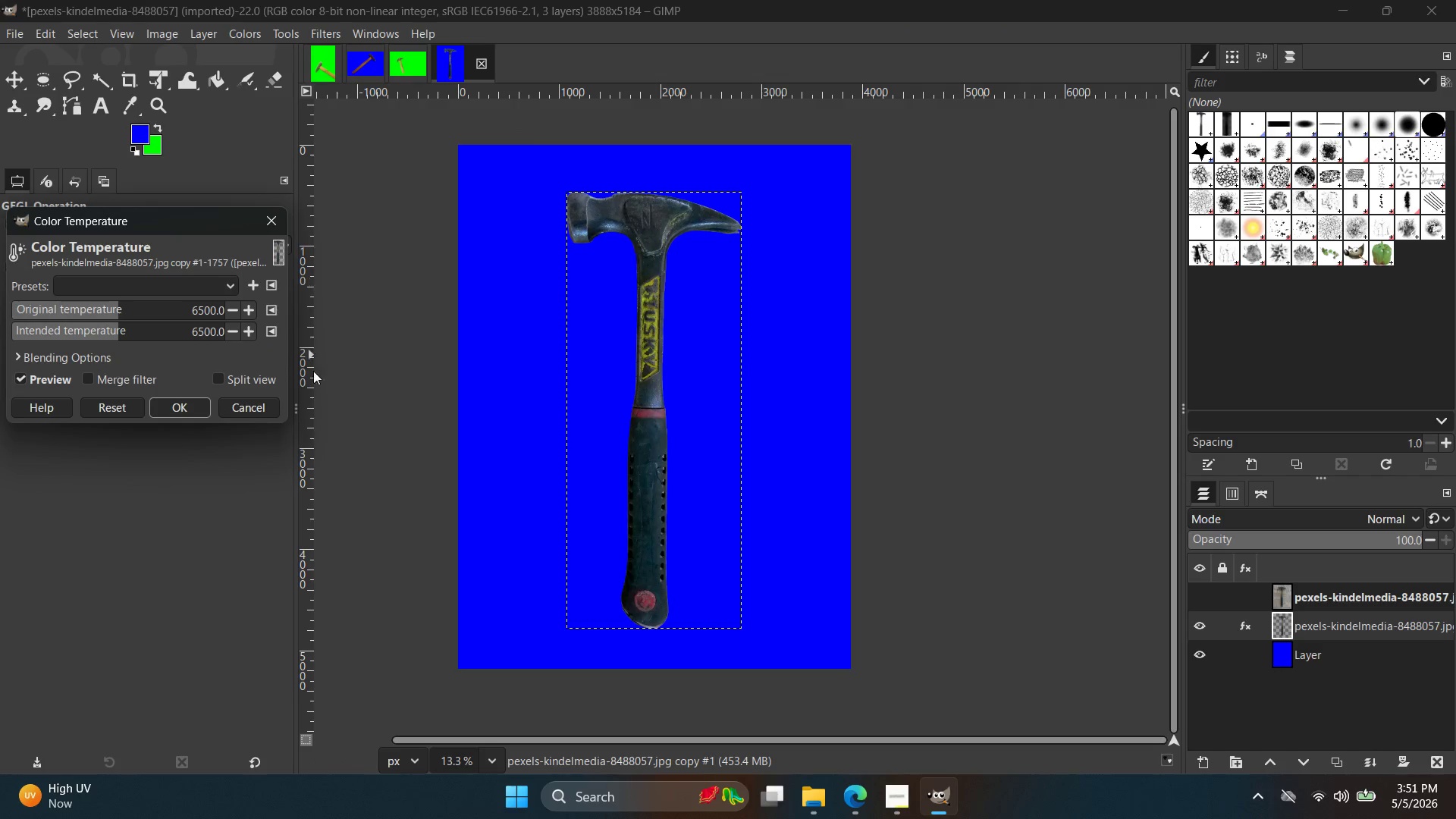 
left_click_drag(start_coordinate=[121, 312], to_coordinate=[89, 323])
 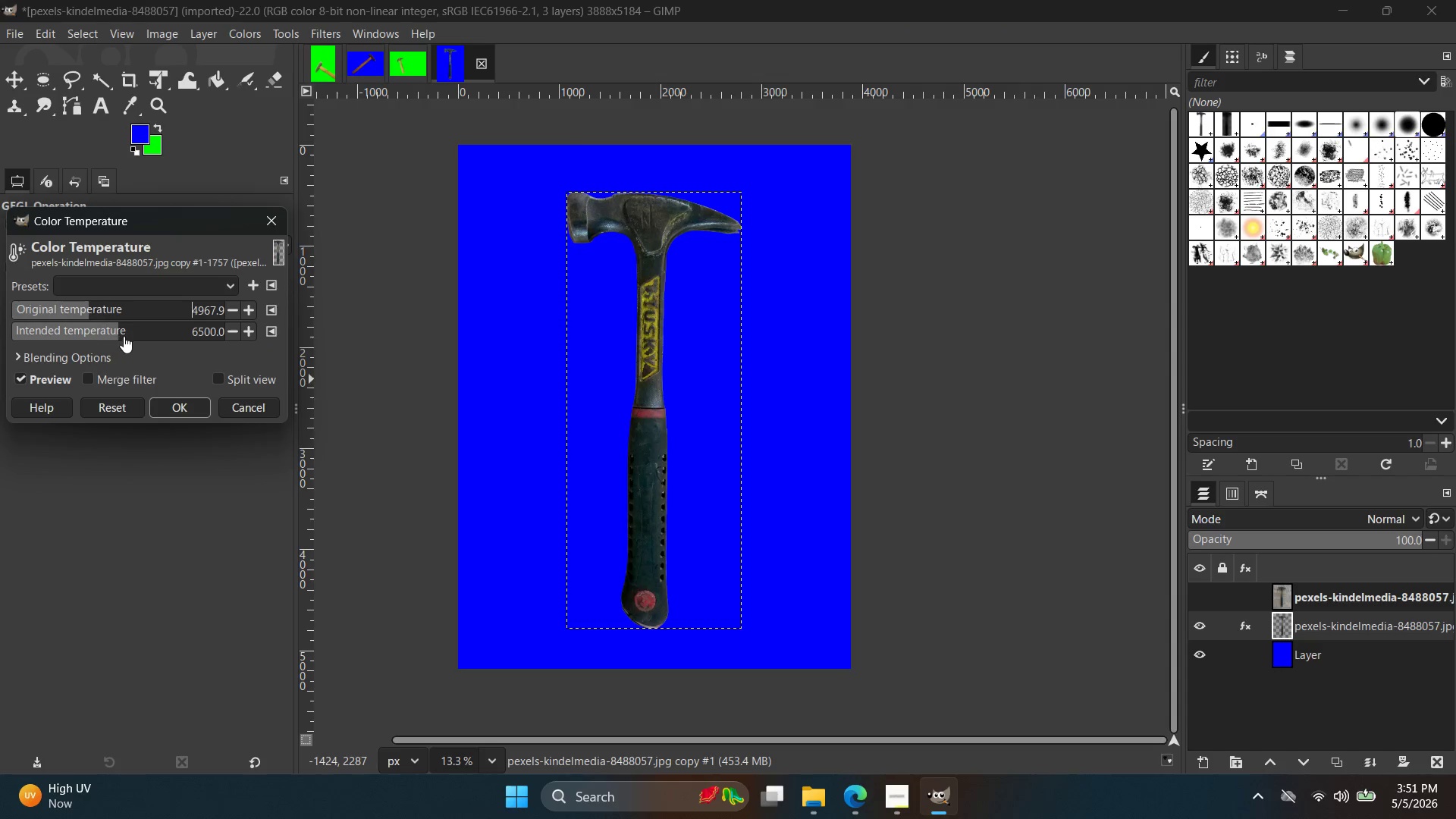 
left_click_drag(start_coordinate=[124, 333], to_coordinate=[154, 330])
 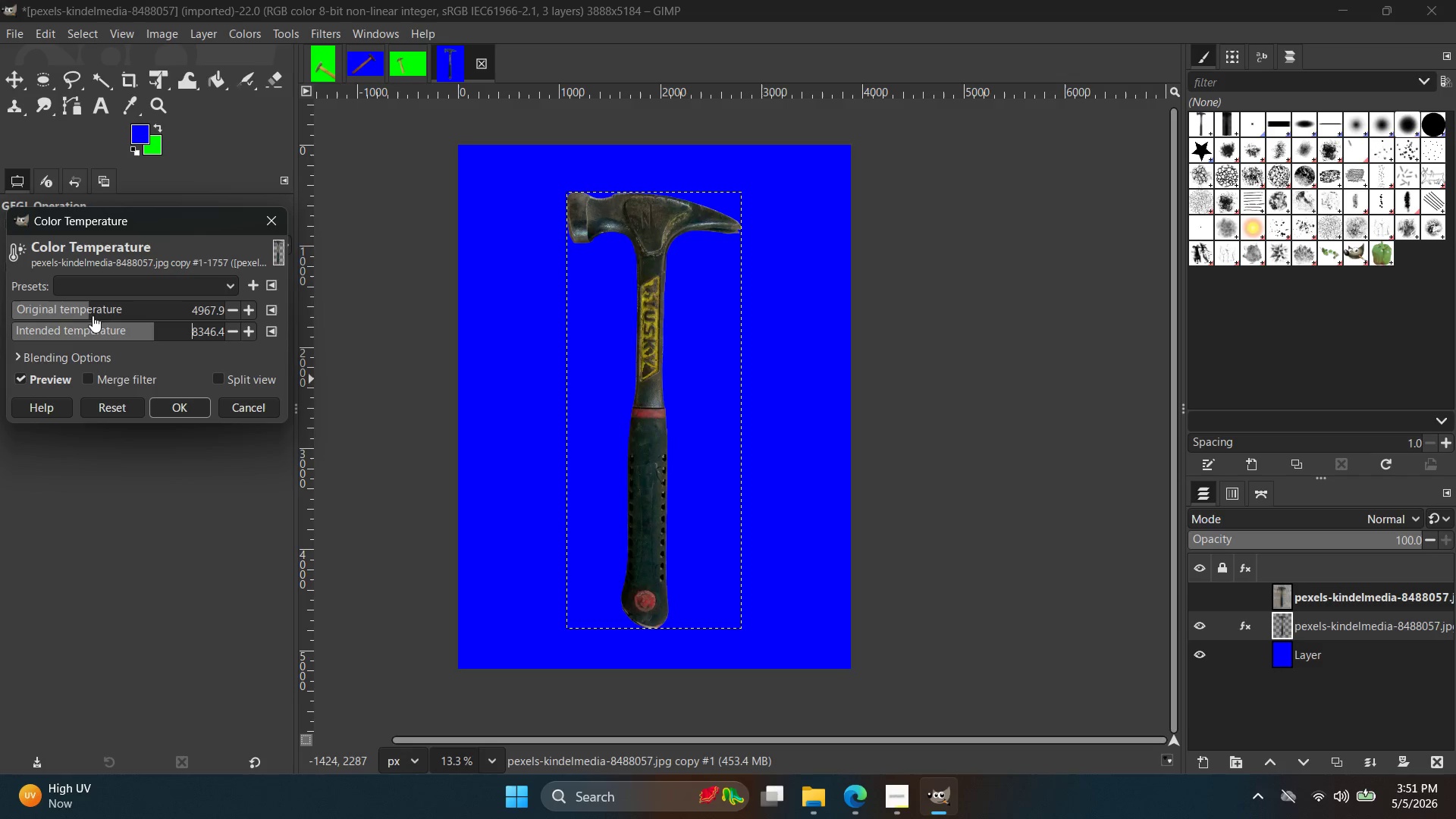 
left_click_drag(start_coordinate=[84, 312], to_coordinate=[95, 316])
 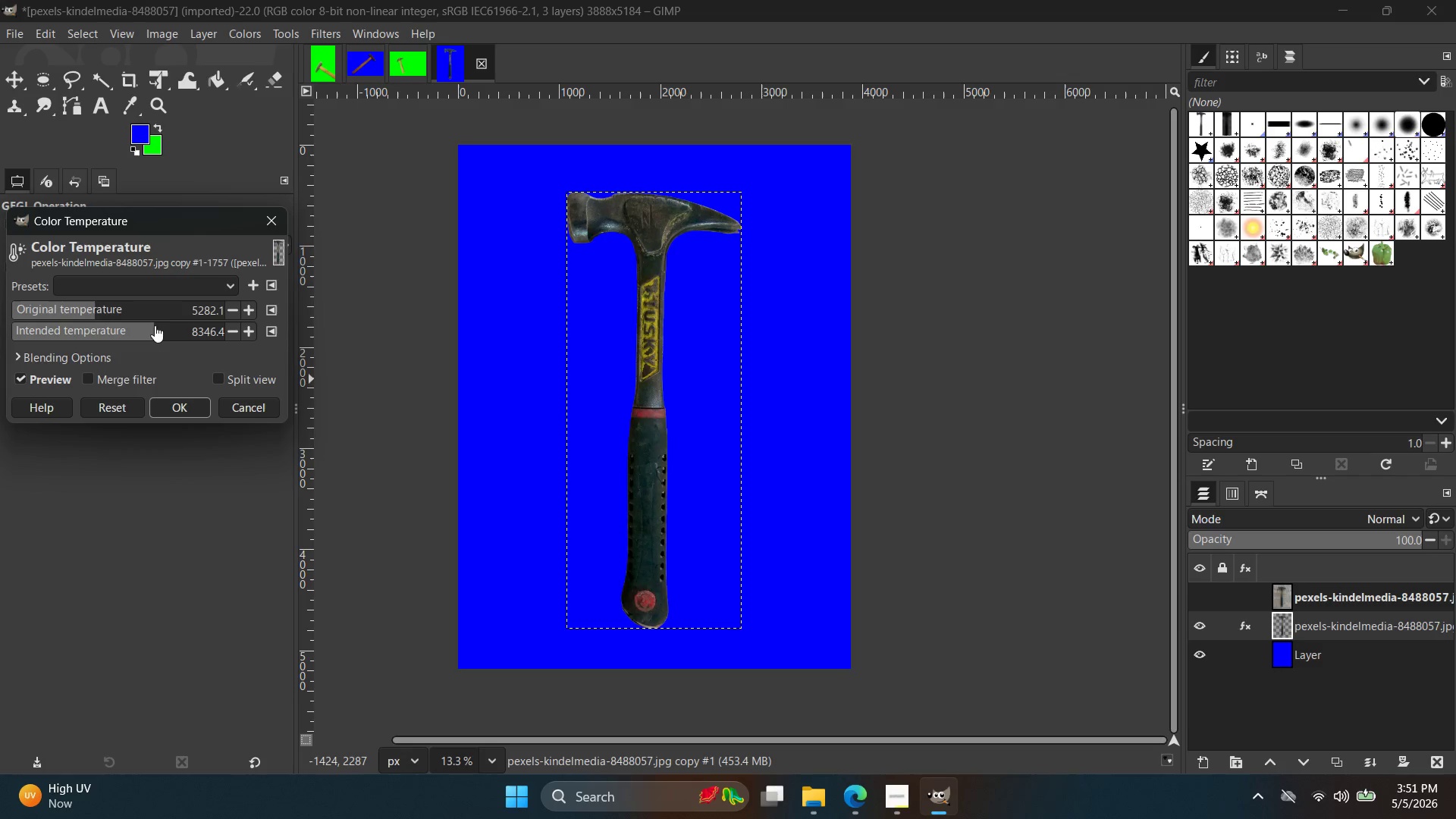 
left_click_drag(start_coordinate=[149, 325], to_coordinate=[158, 327])
 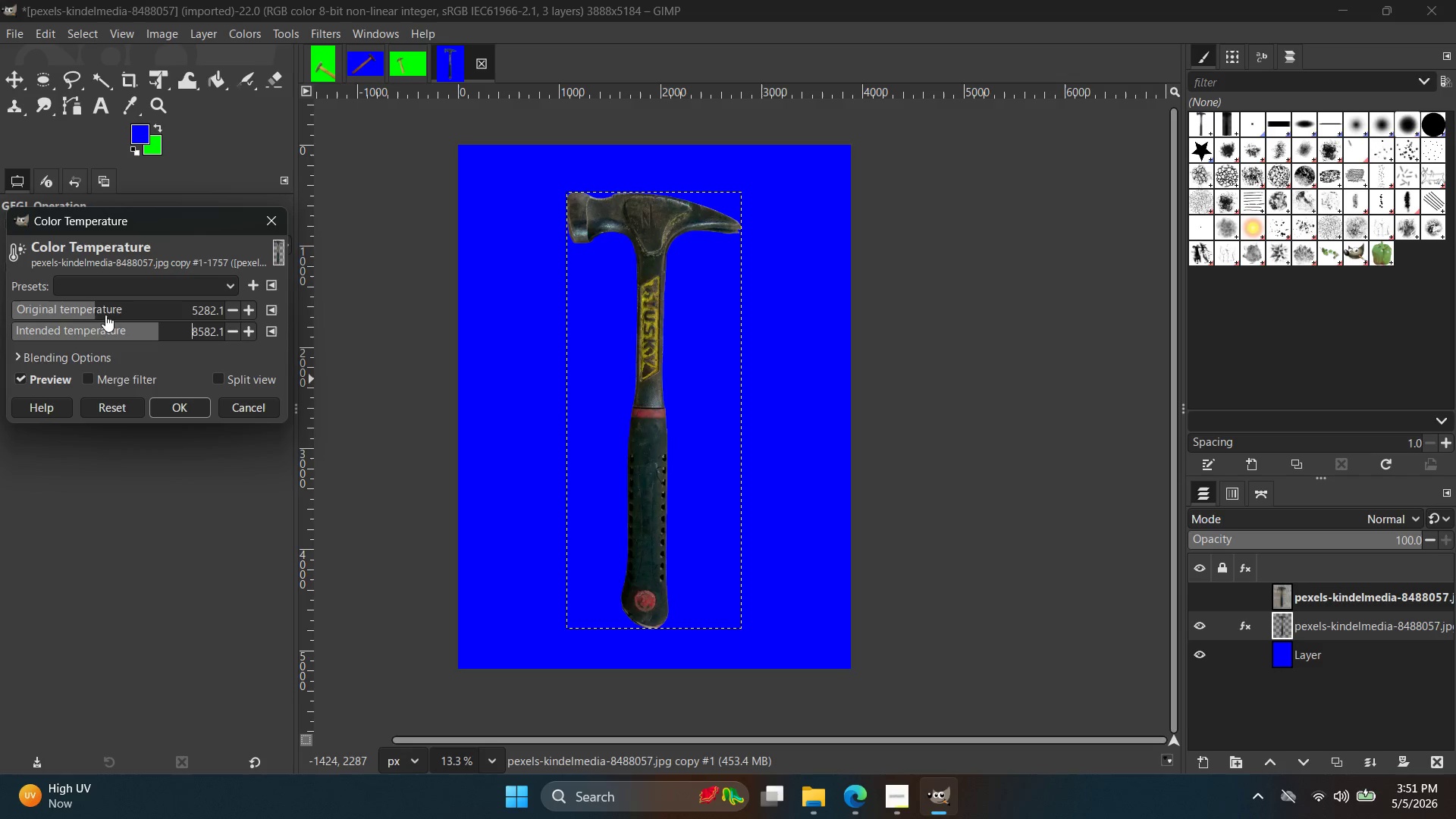 
left_click_drag(start_coordinate=[88, 315], to_coordinate=[83, 315])
 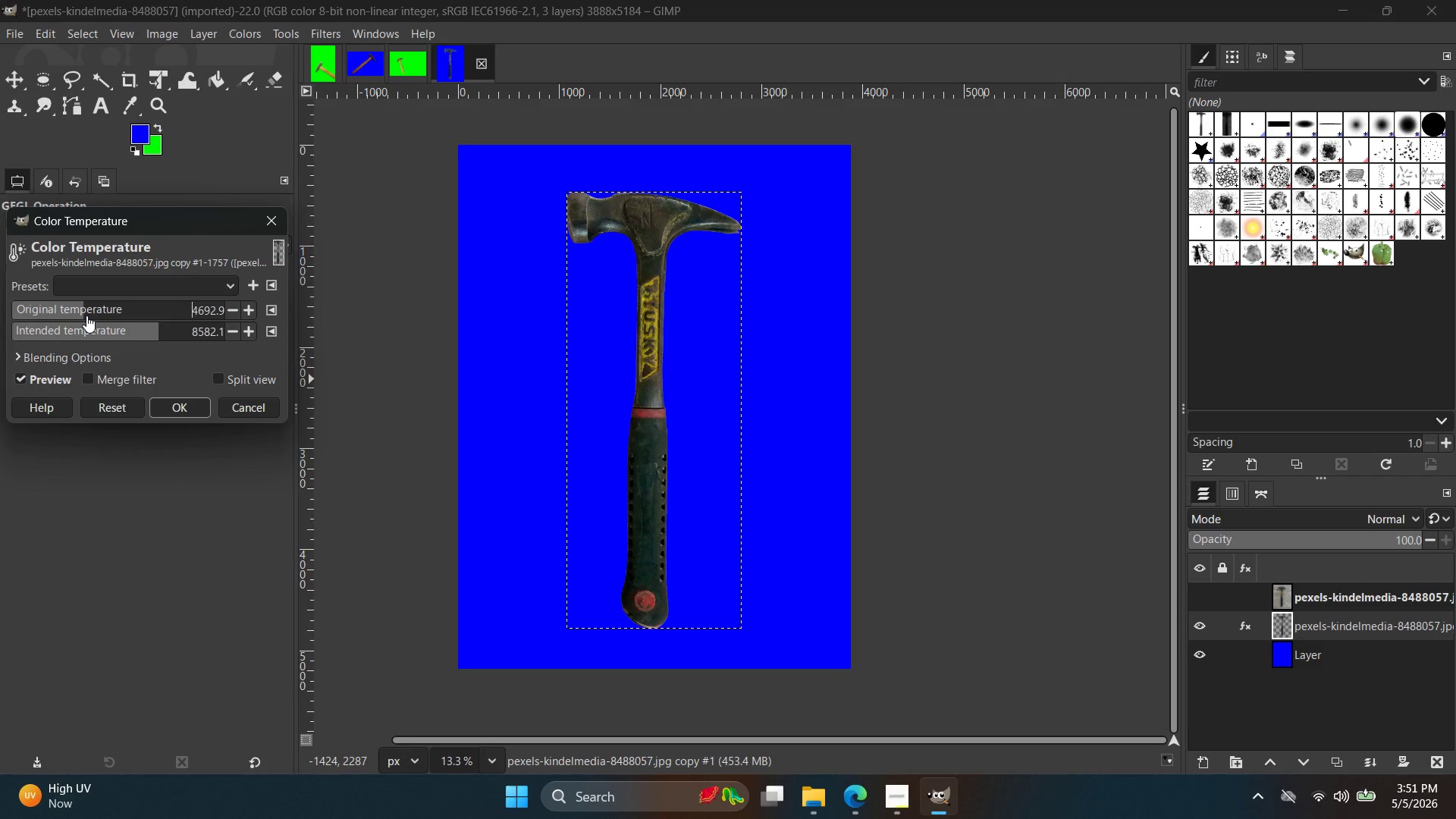 
left_click_drag(start_coordinate=[86, 315], to_coordinate=[93, 315])
 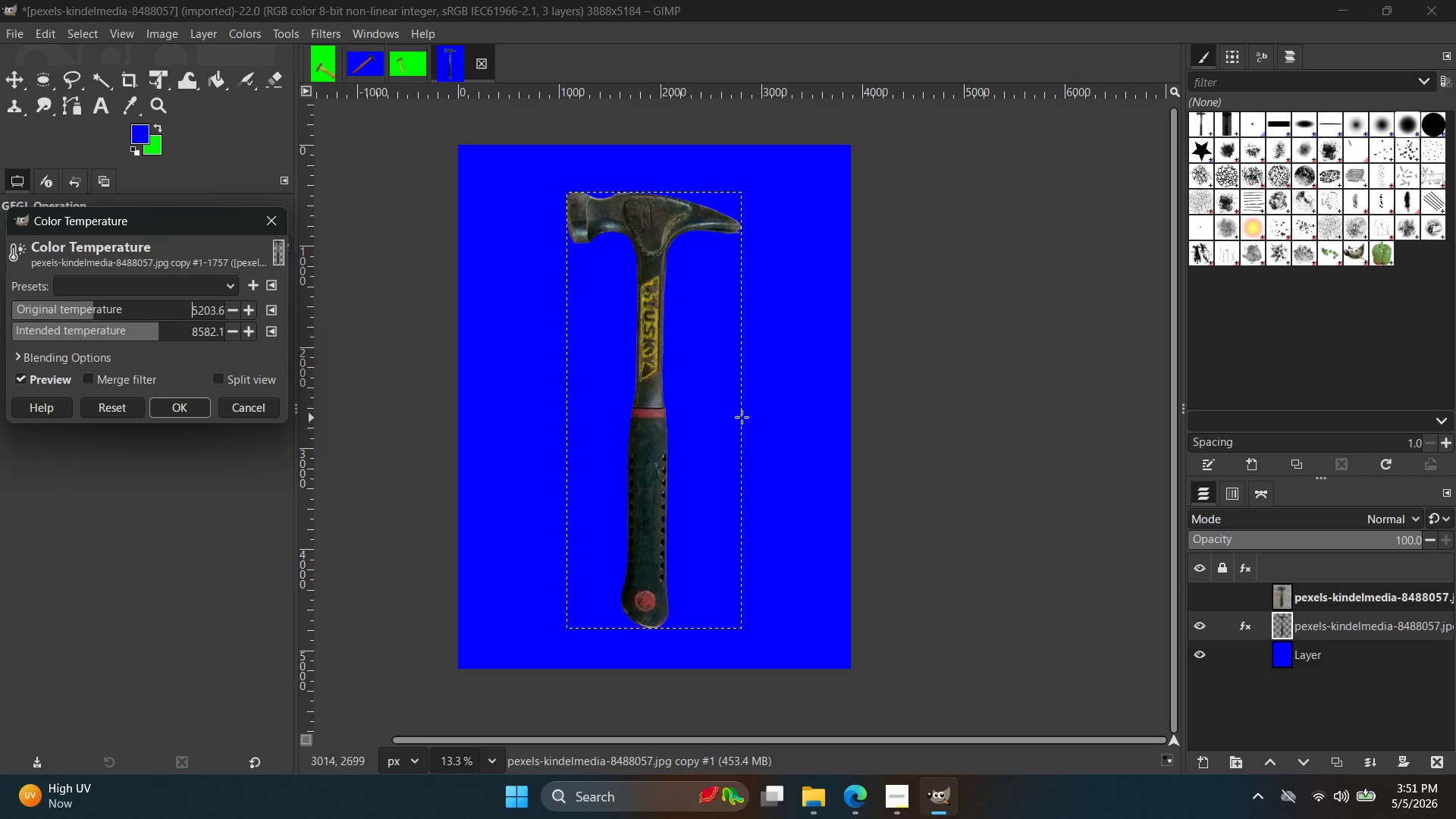 
hold_key(key=ControlLeft, duration=0.81)
scroll: coordinate [665, 421], scroll_direction: up, amount: 14.0
 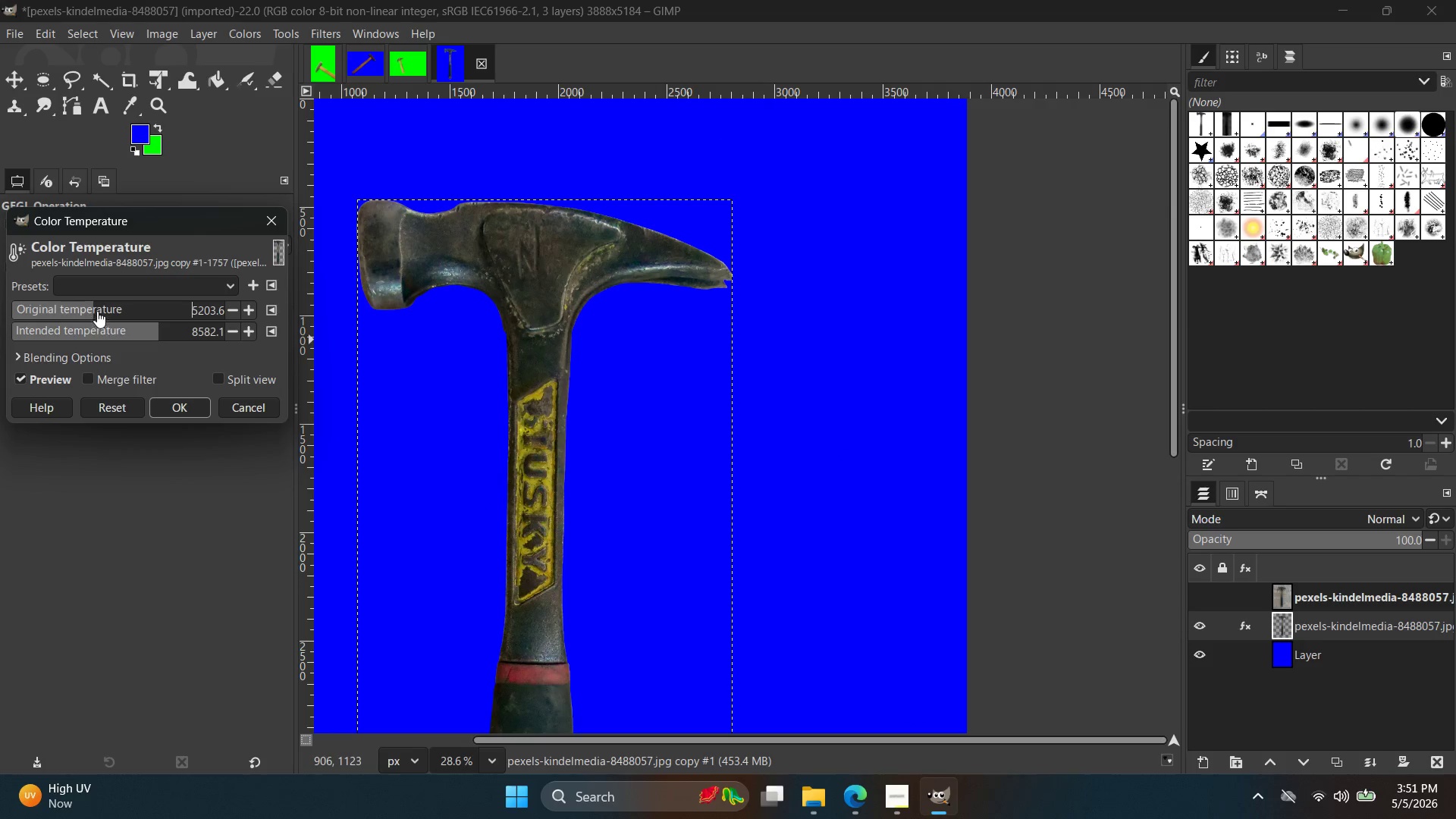 
left_click_drag(start_coordinate=[96, 310], to_coordinate=[83, 330])
 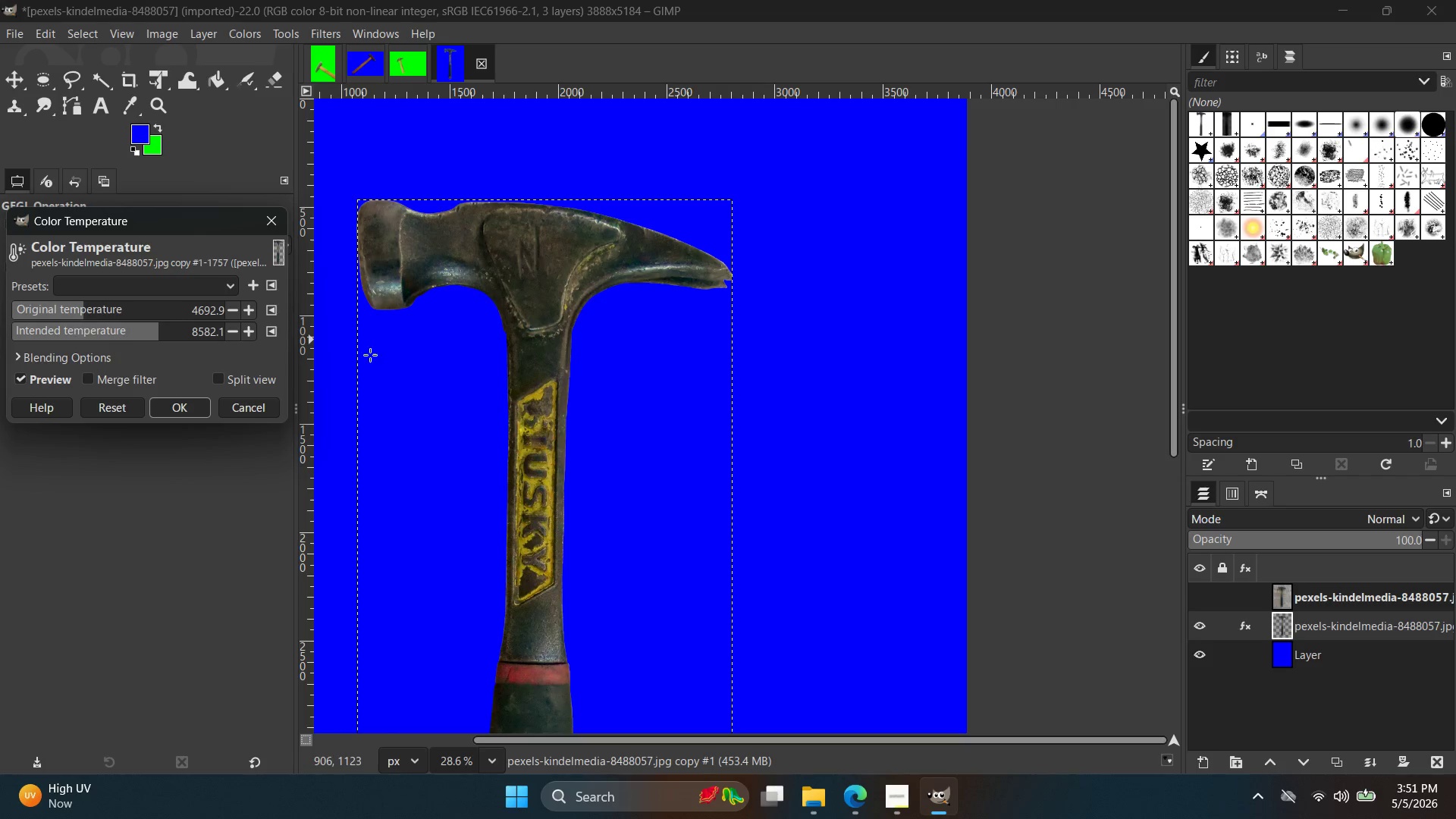 
hold_key(key=ControlLeft, duration=1.52)
scroll: coordinate [558, 383], scroll_direction: down, amount: 6.0
 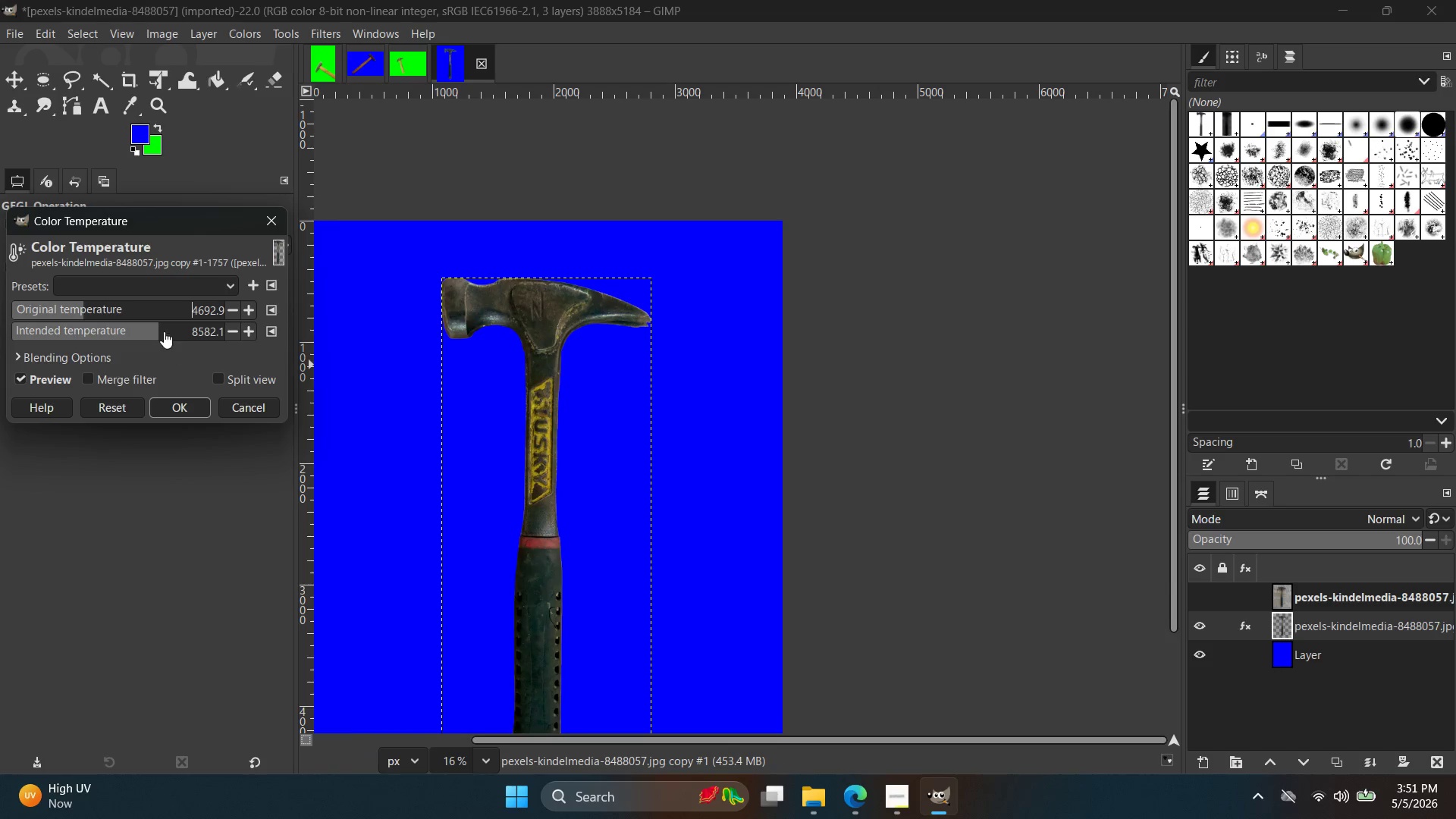 
left_click_drag(start_coordinate=[162, 327], to_coordinate=[202, 340])
 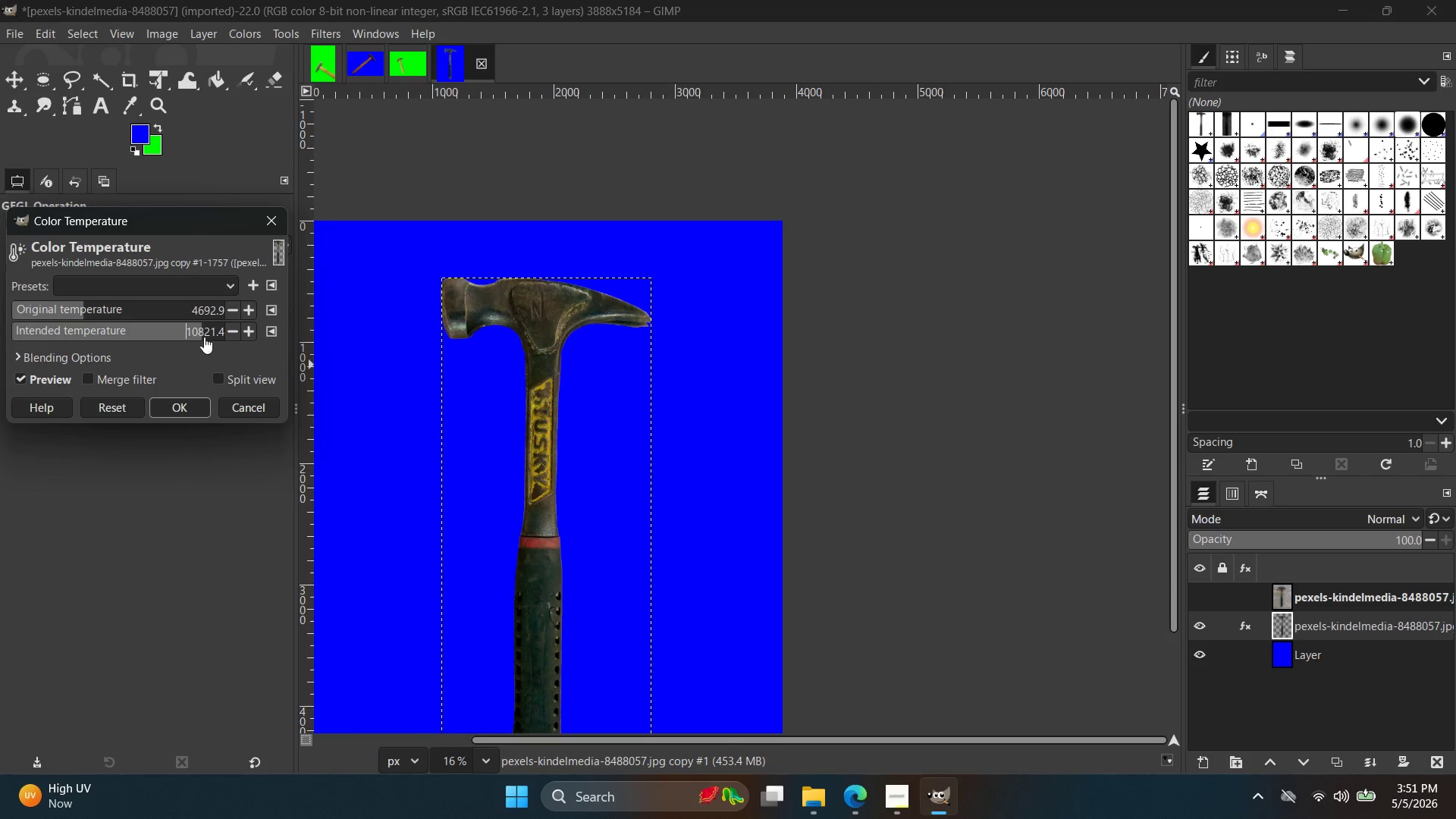 
left_click_drag(start_coordinate=[204, 331], to_coordinate=[177, 335])
 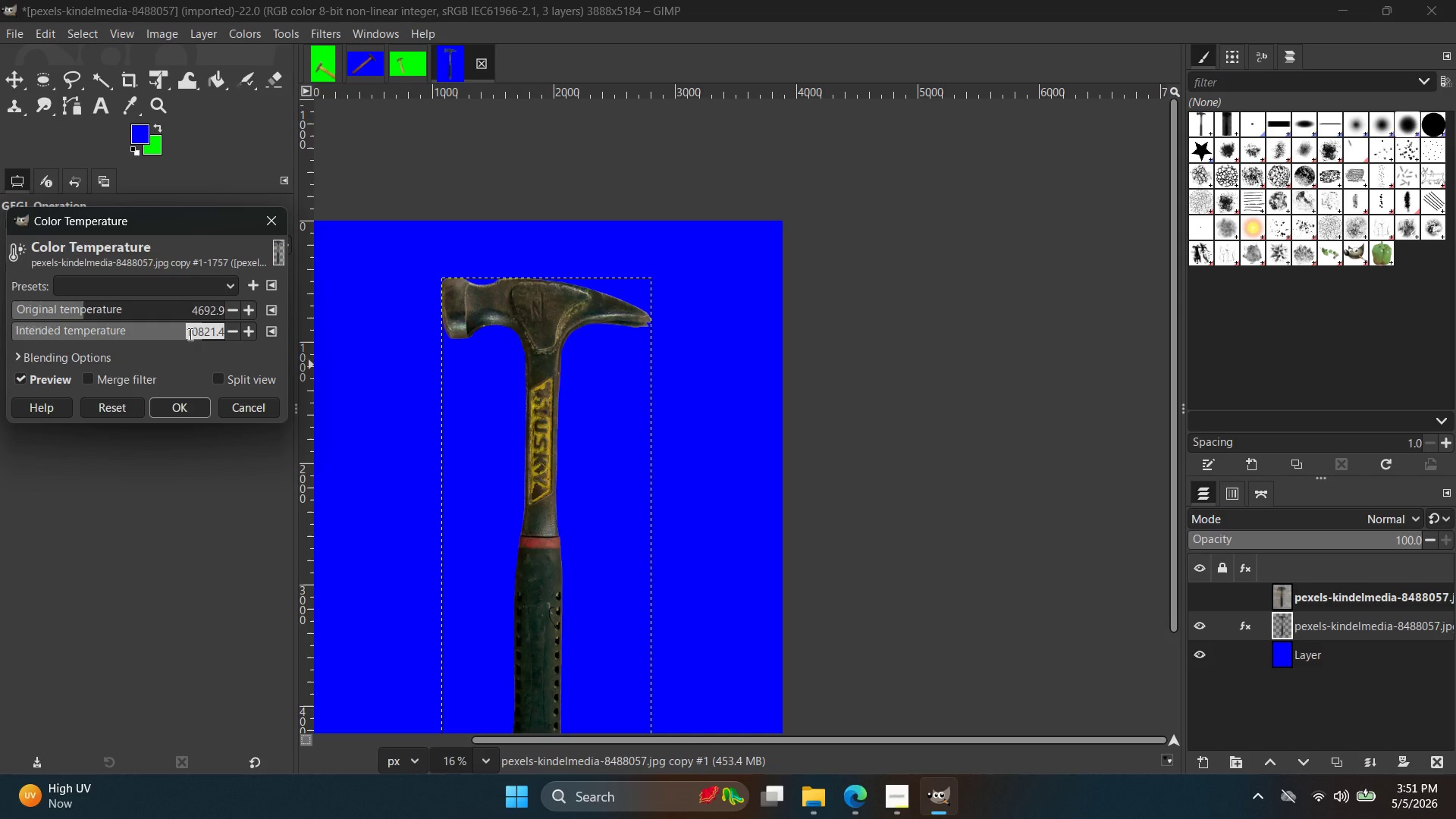 
left_click_drag(start_coordinate=[191, 332], to_coordinate=[185, 332])
 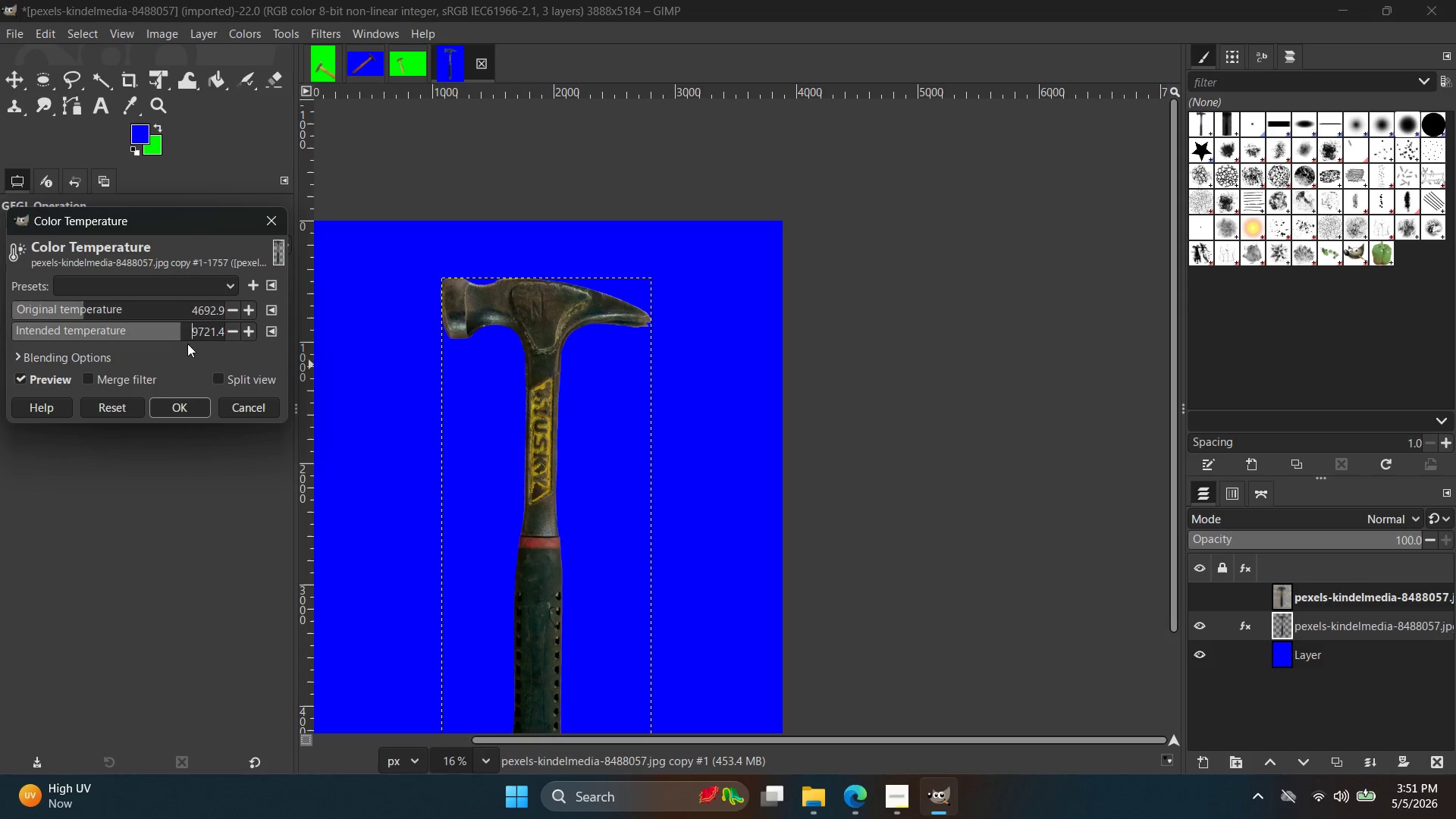 
left_click_drag(start_coordinate=[181, 335], to_coordinate=[171, 335])
 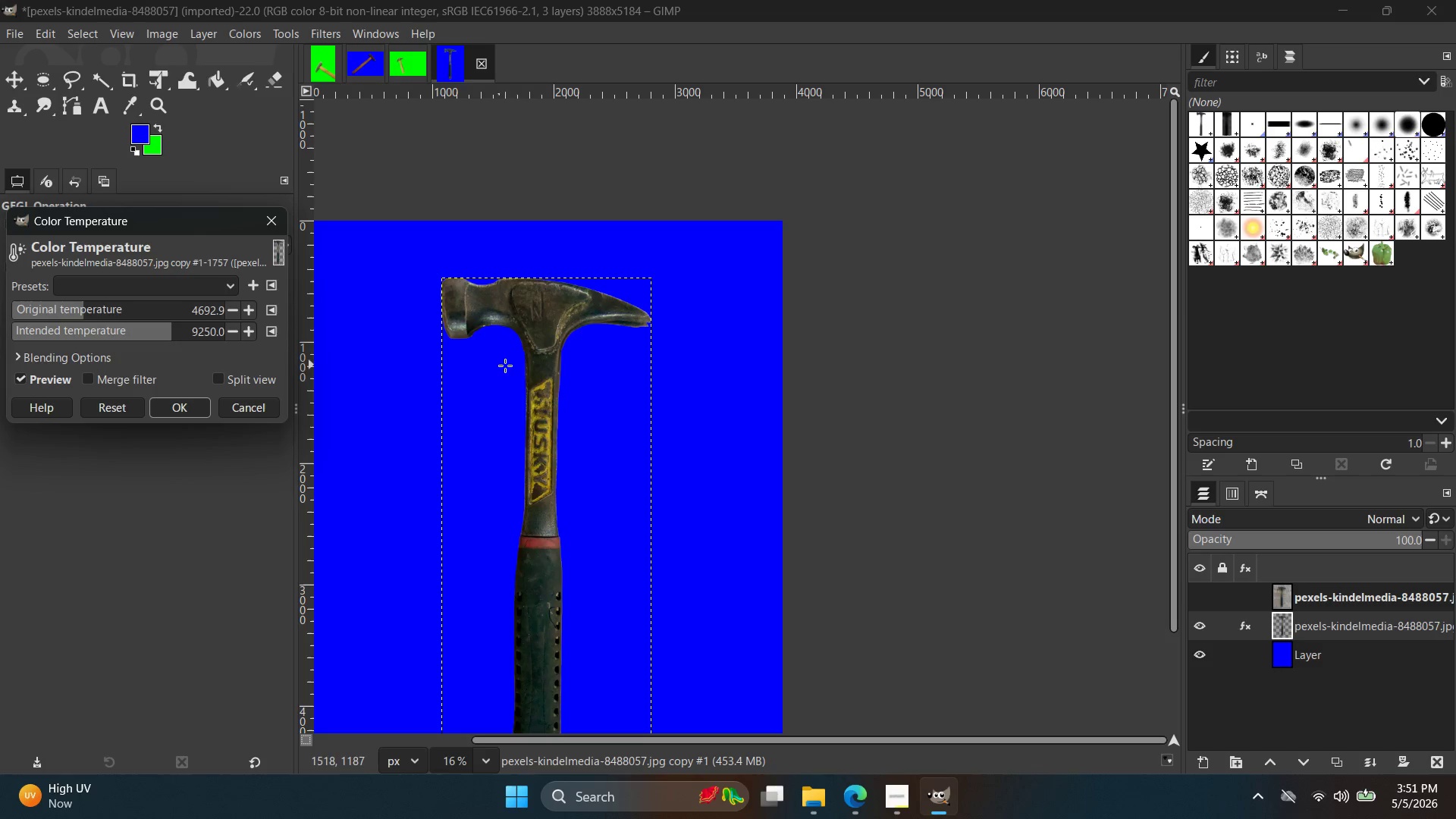 
hold_key(key=ControlLeft, duration=1.49)
scroll: coordinate [573, 375], scroll_direction: up, amount: 12.0
 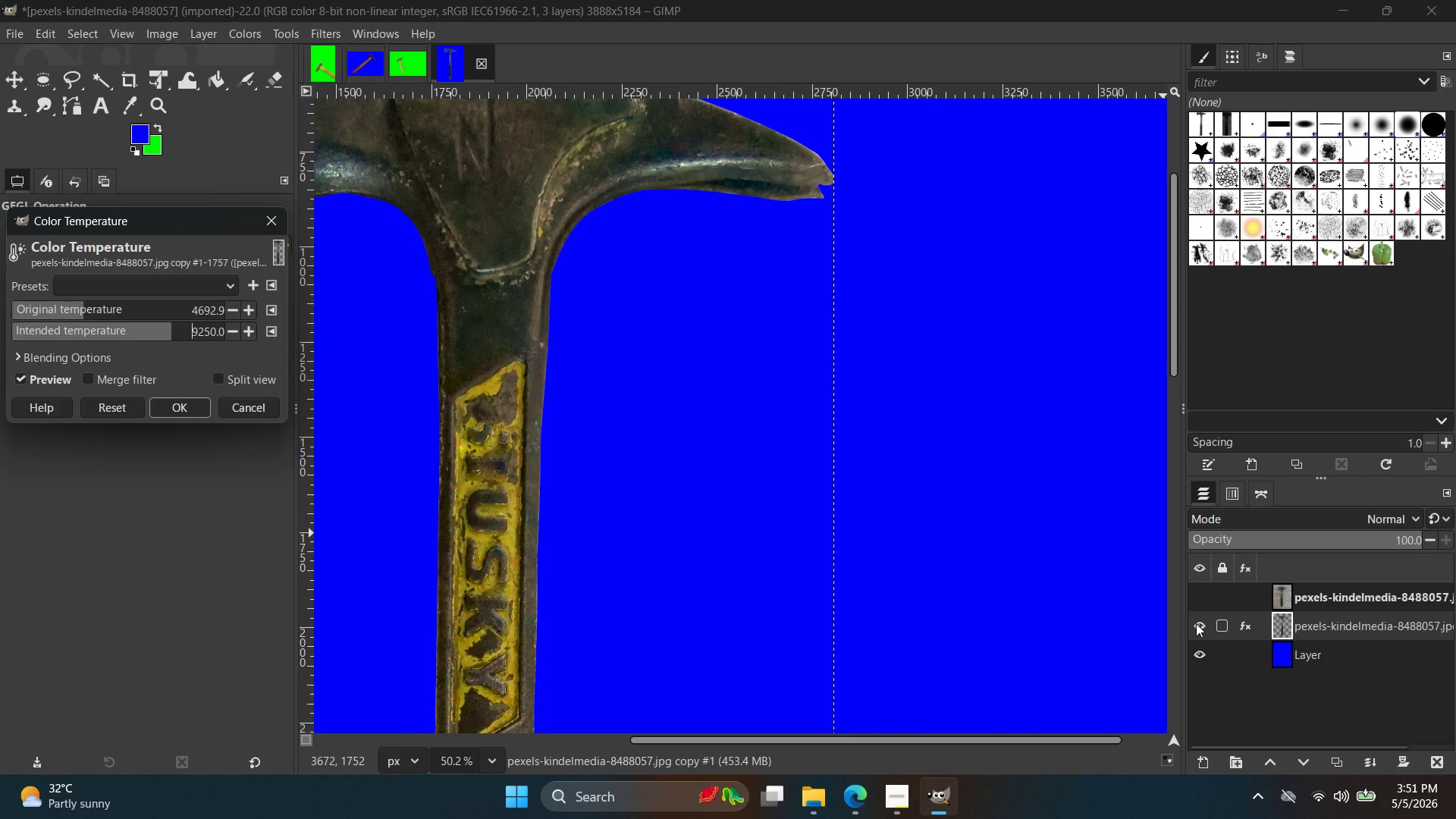 
double_click([1196, 623])
 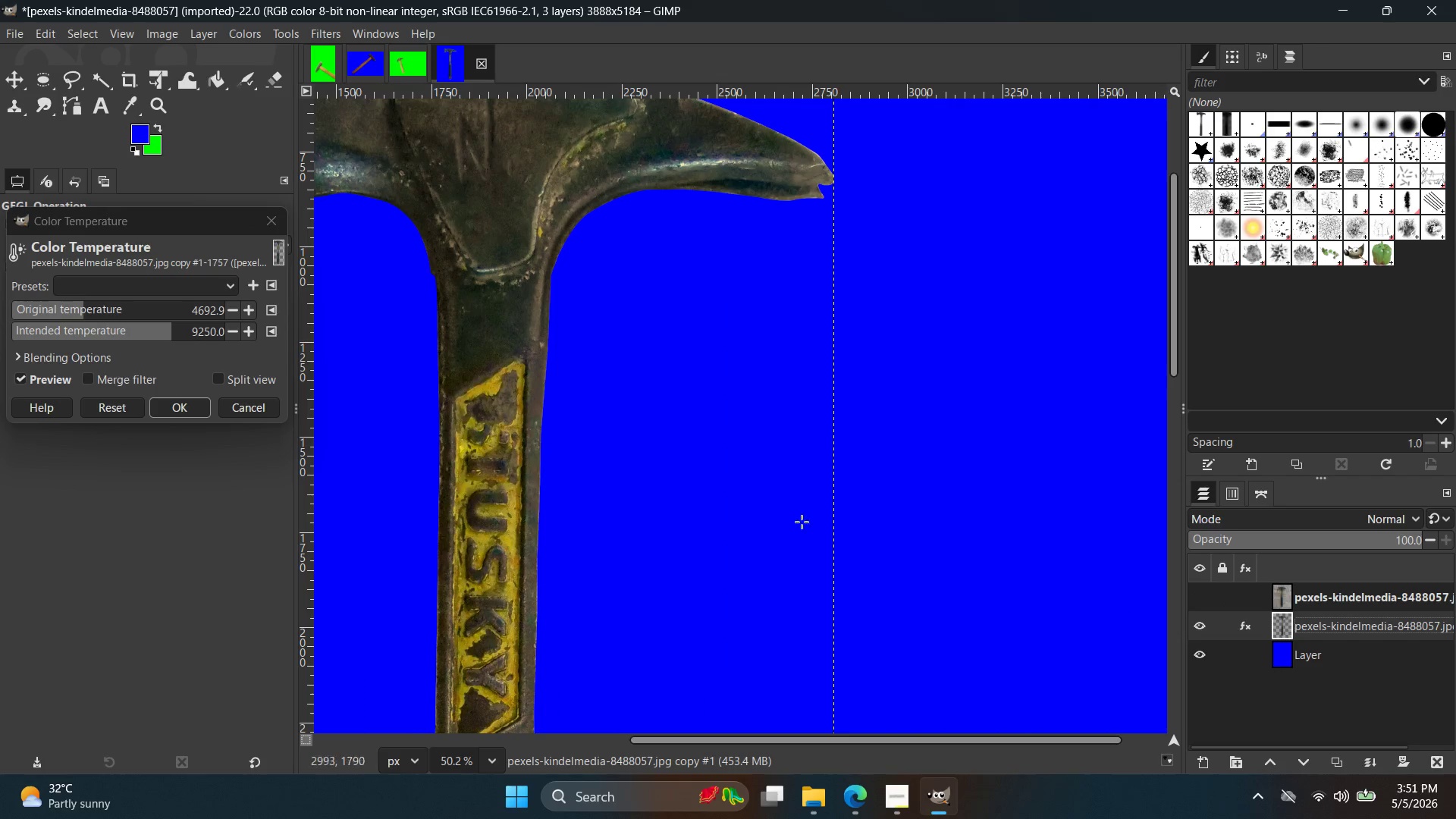 
hold_key(key=ControlLeft, duration=3.39)
scroll: coordinate [535, 460], scroll_direction: down, amount: 13.0
 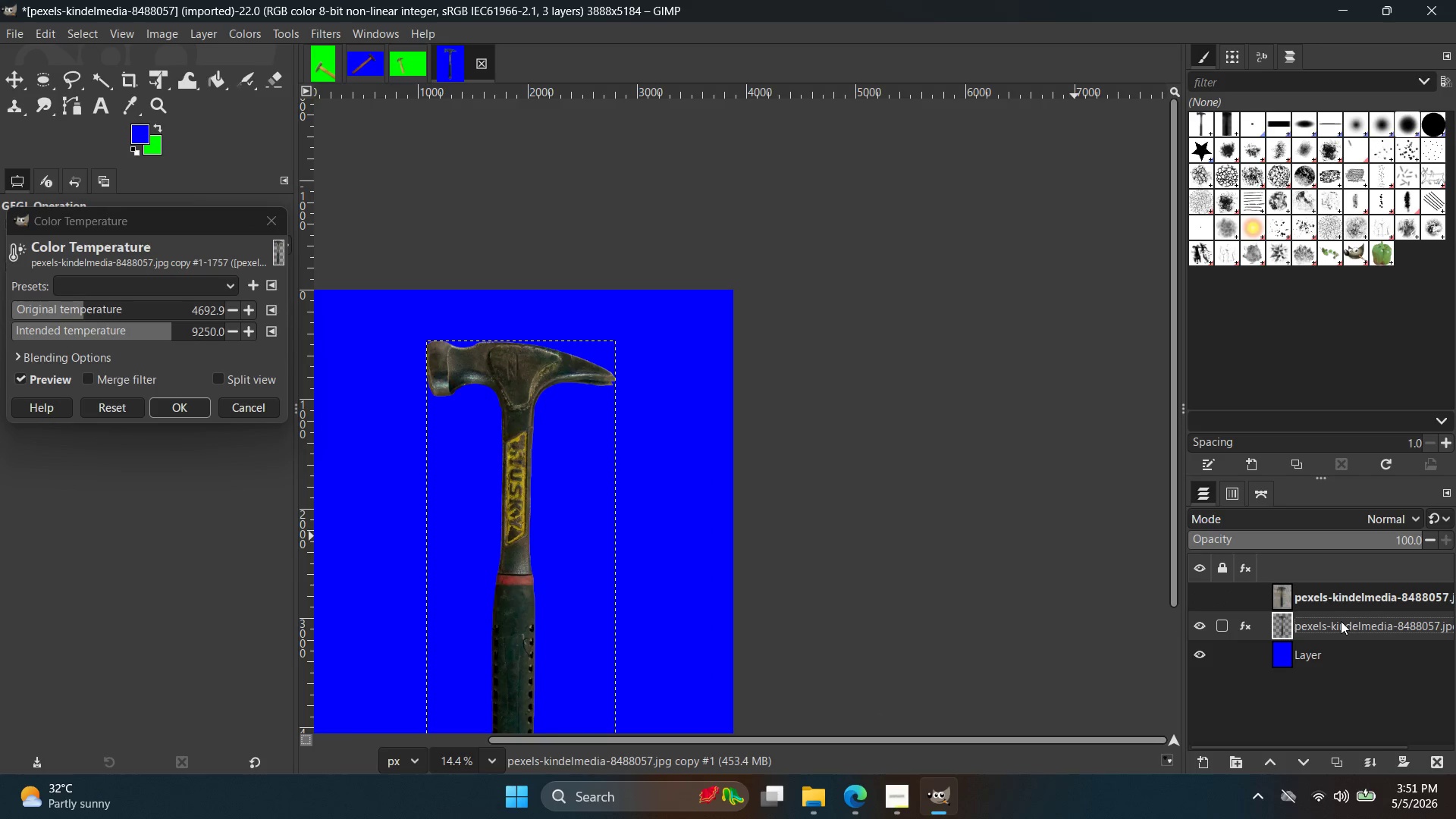 
double_click([1341, 622])
 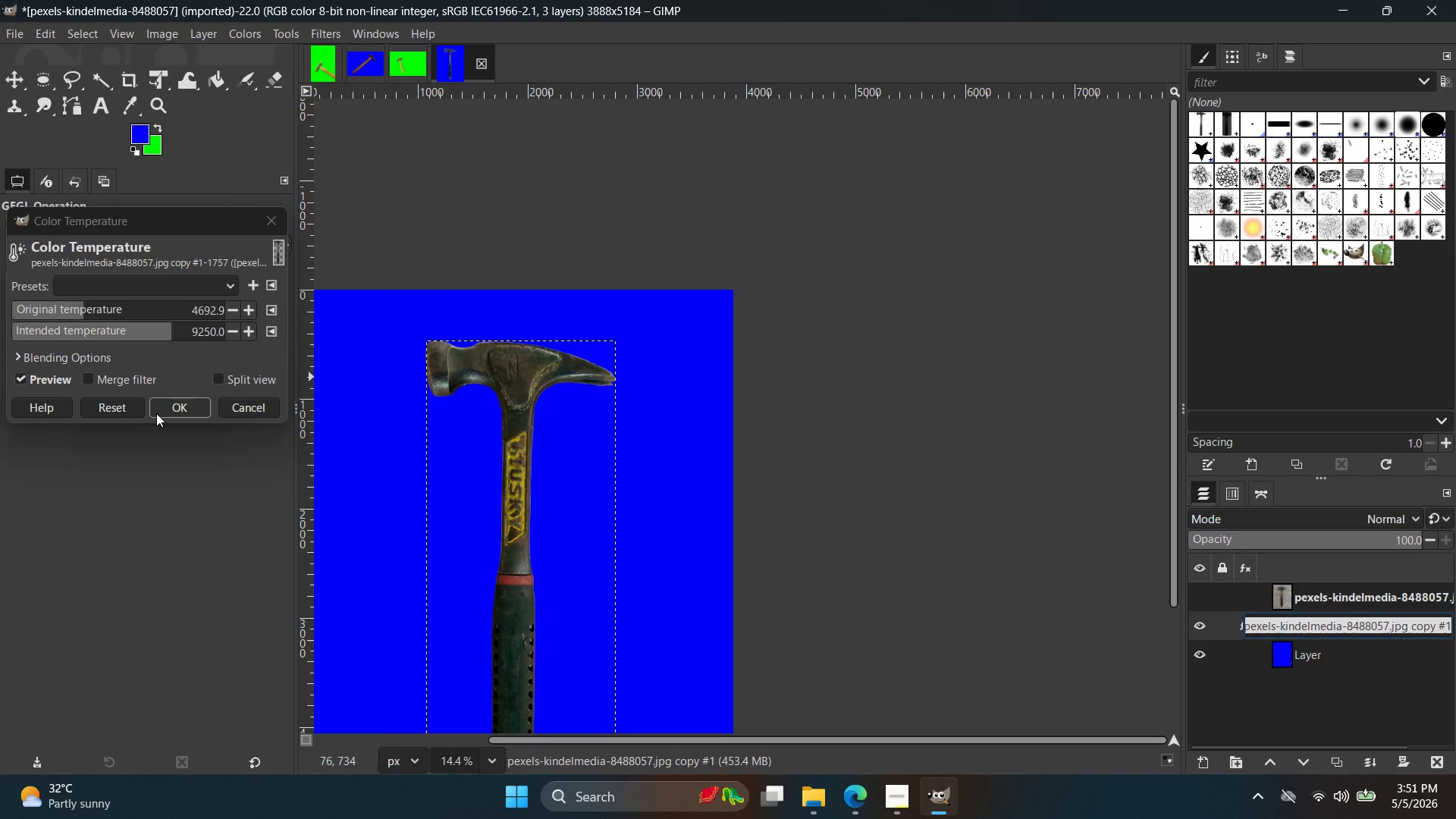 
left_click([180, 409])
 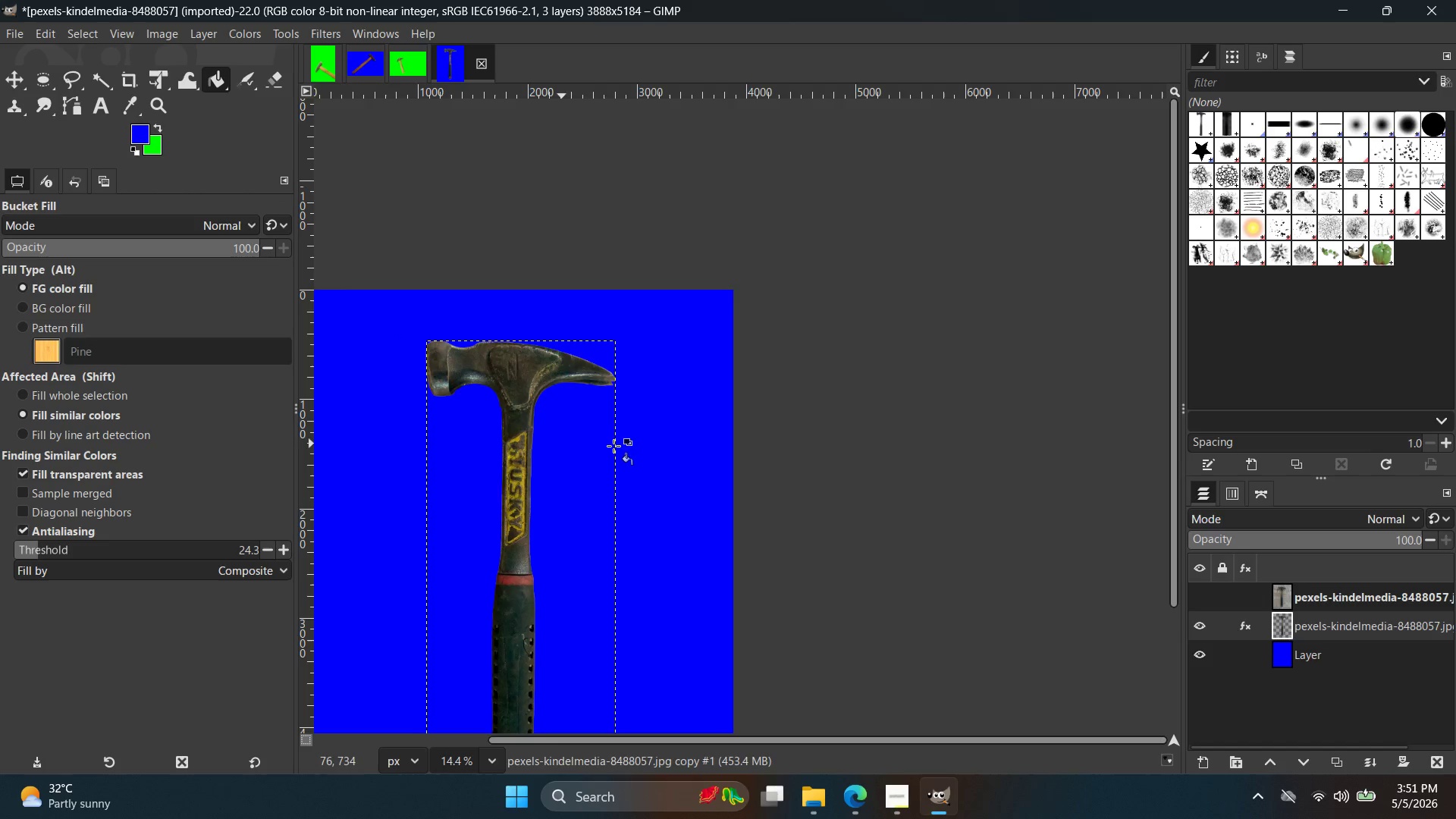 
key(Control+C)
 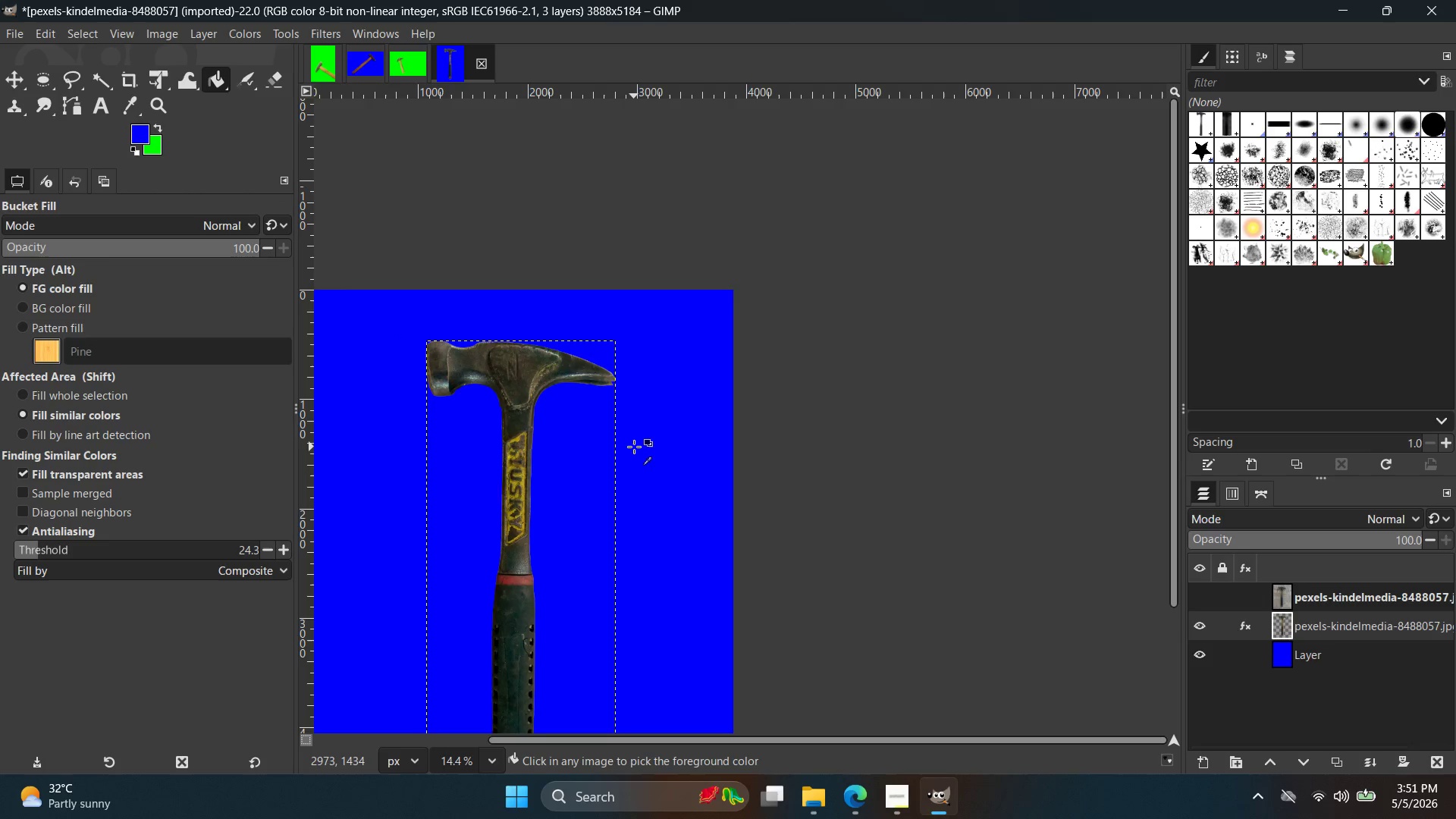 
key(Control+V)
 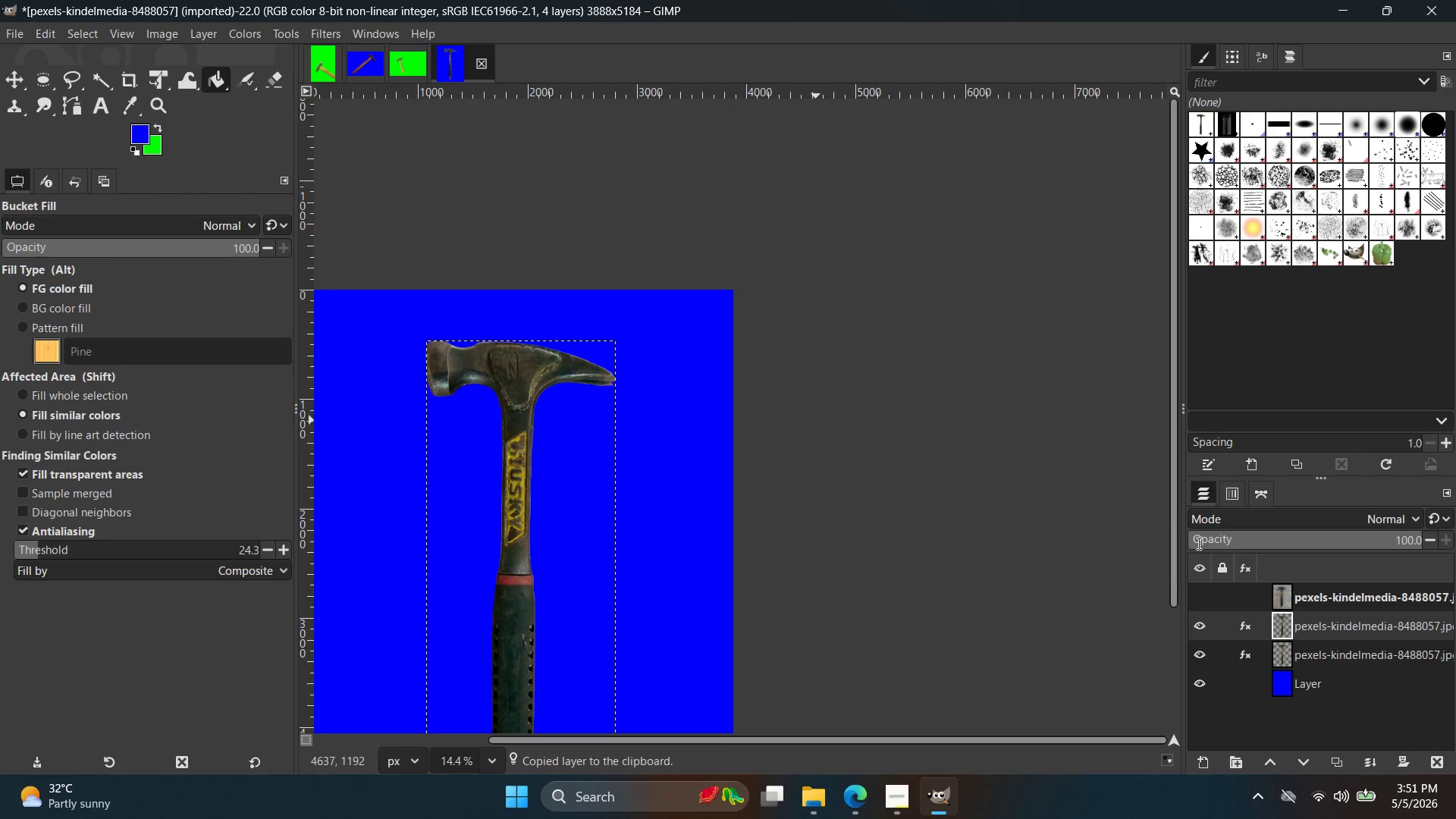 
left_click_drag(start_coordinate=[1364, 633], to_coordinate=[1359, 662])
 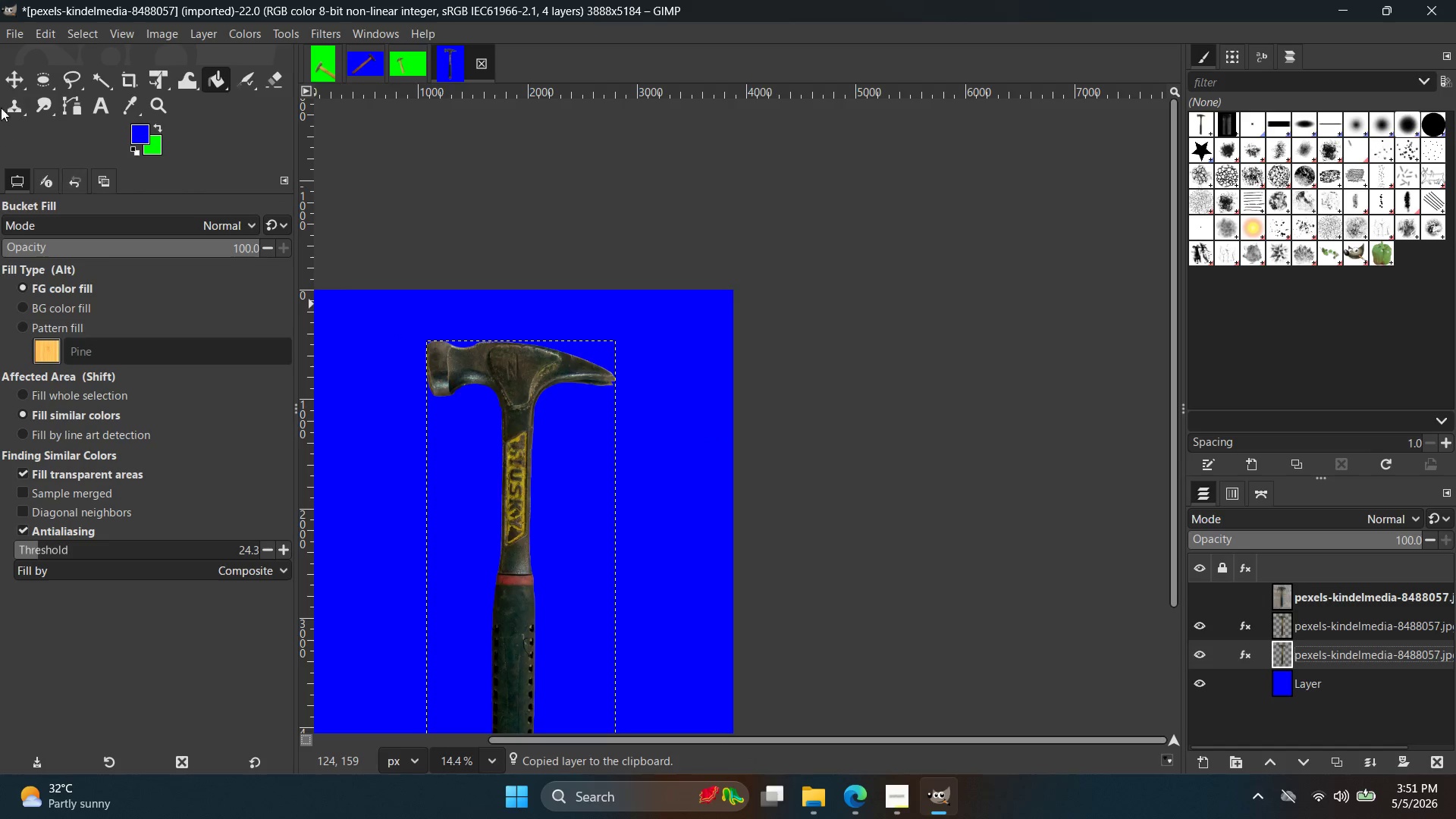 
left_click([10, 84])
 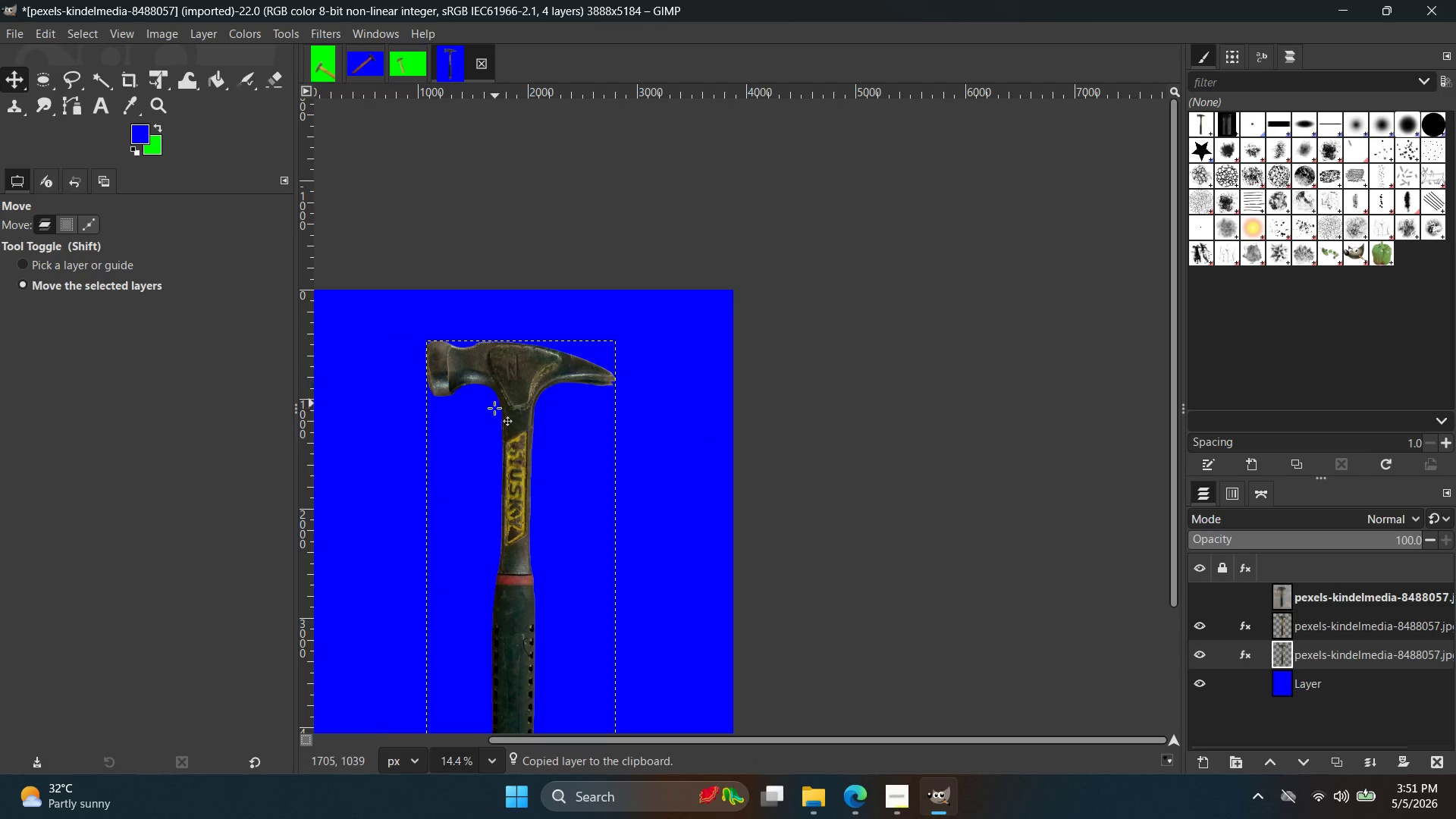 
left_click_drag(start_coordinate=[513, 433], to_coordinate=[517, 447])
 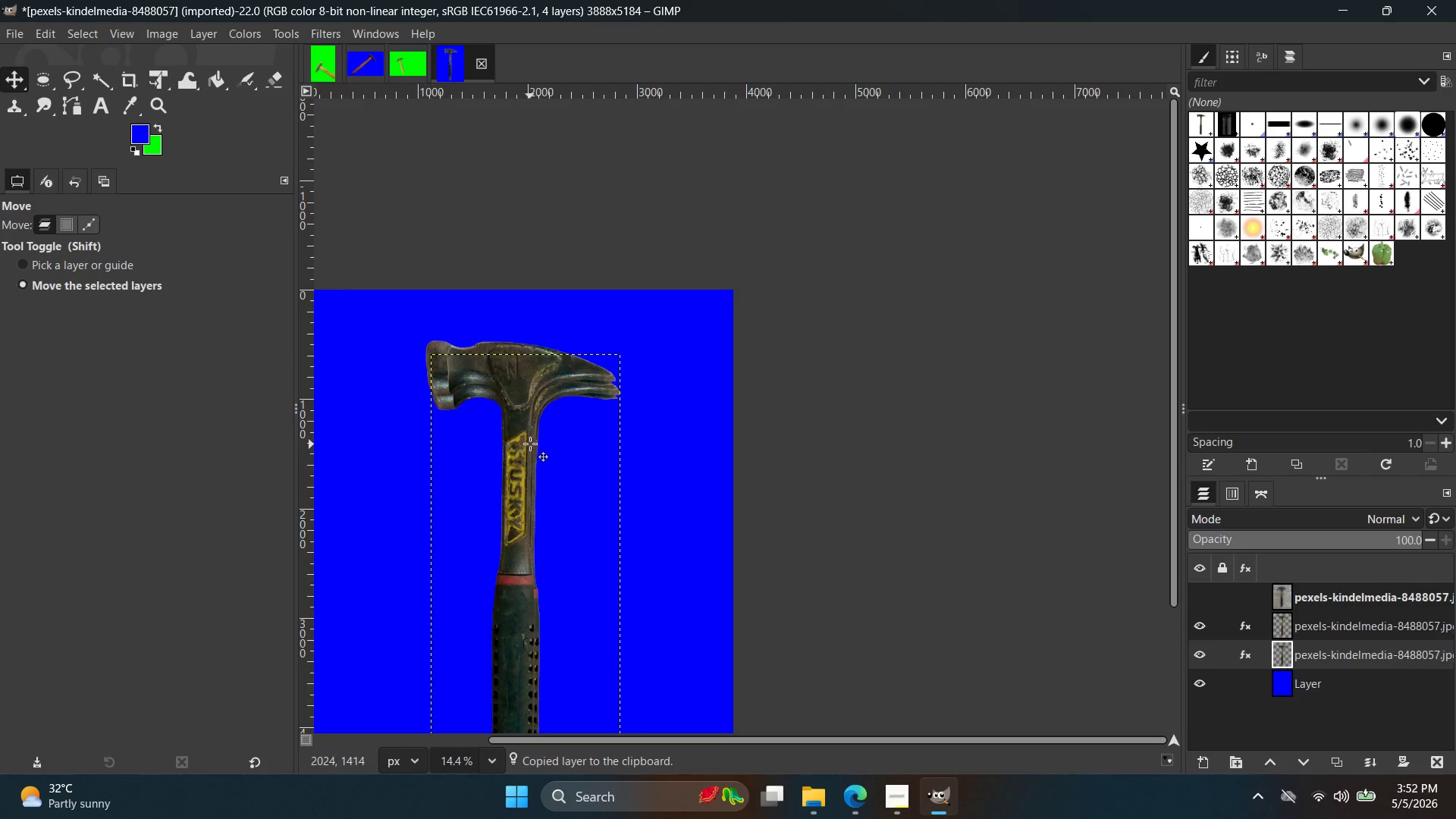 
hold_key(key=ControlLeft, duration=0.45)
scroll: coordinate [579, 453], scroll_direction: down, amount: 3.0
 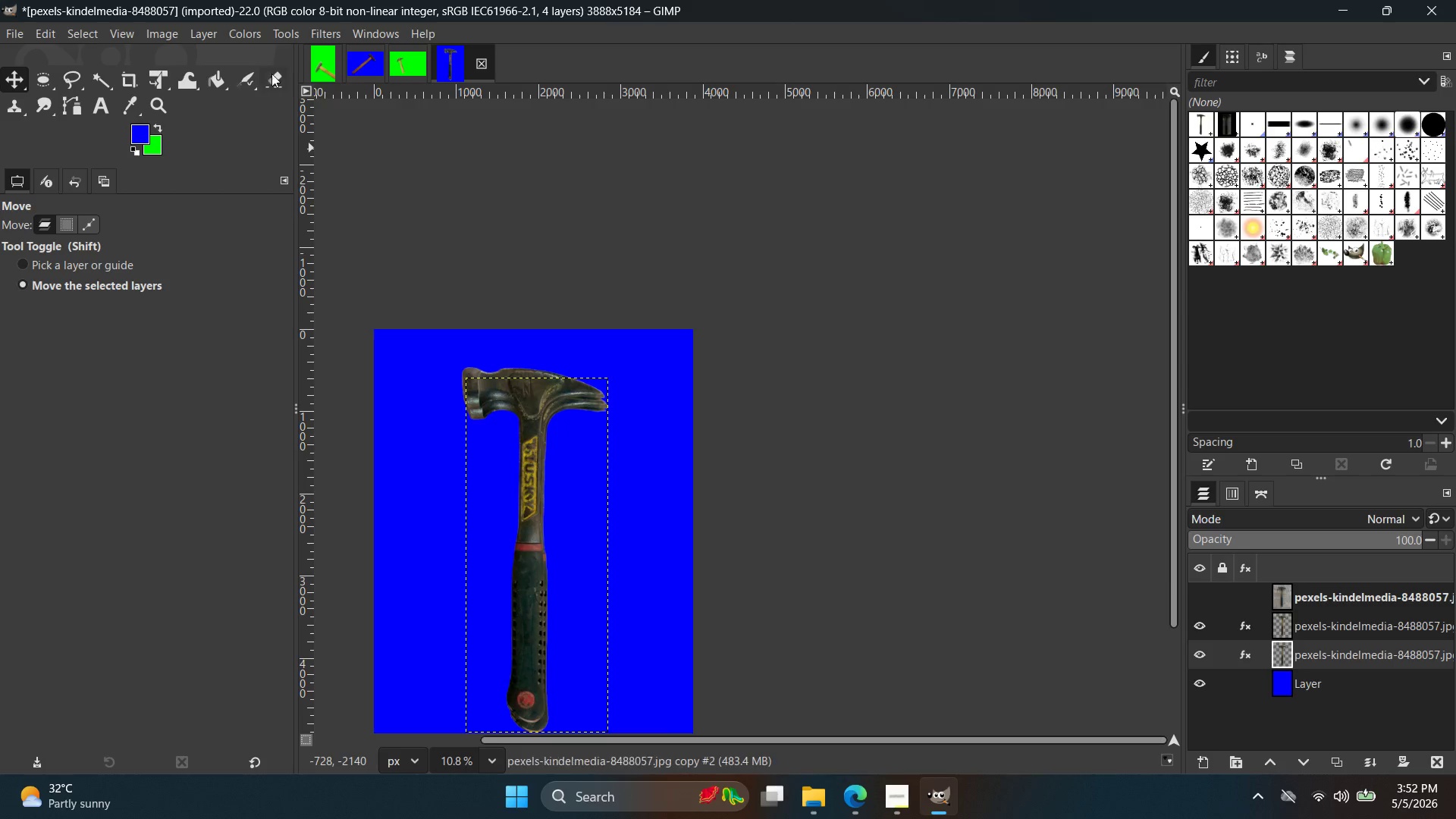 
left_click([249, 34])
 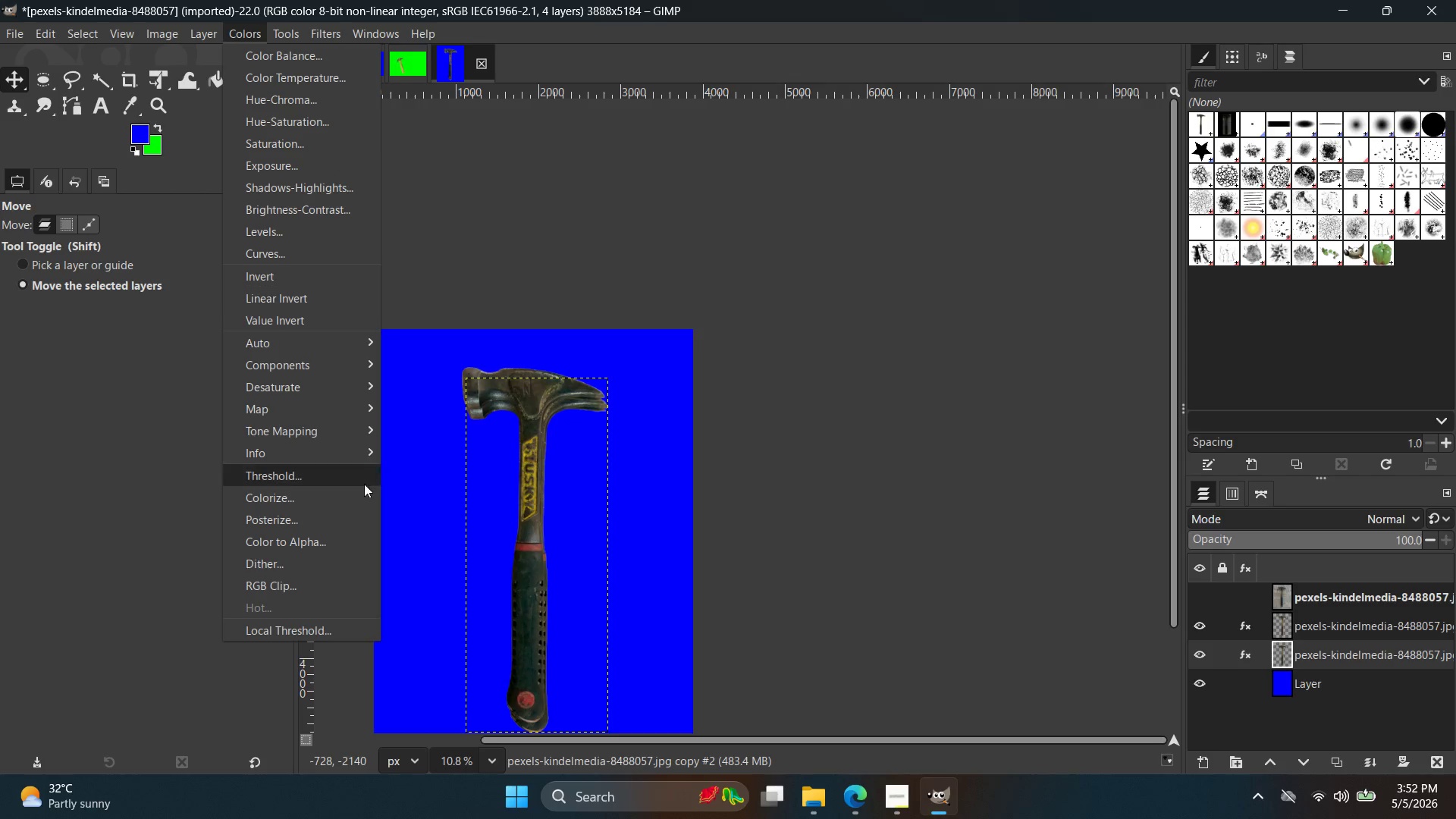 
left_click([325, 491])
 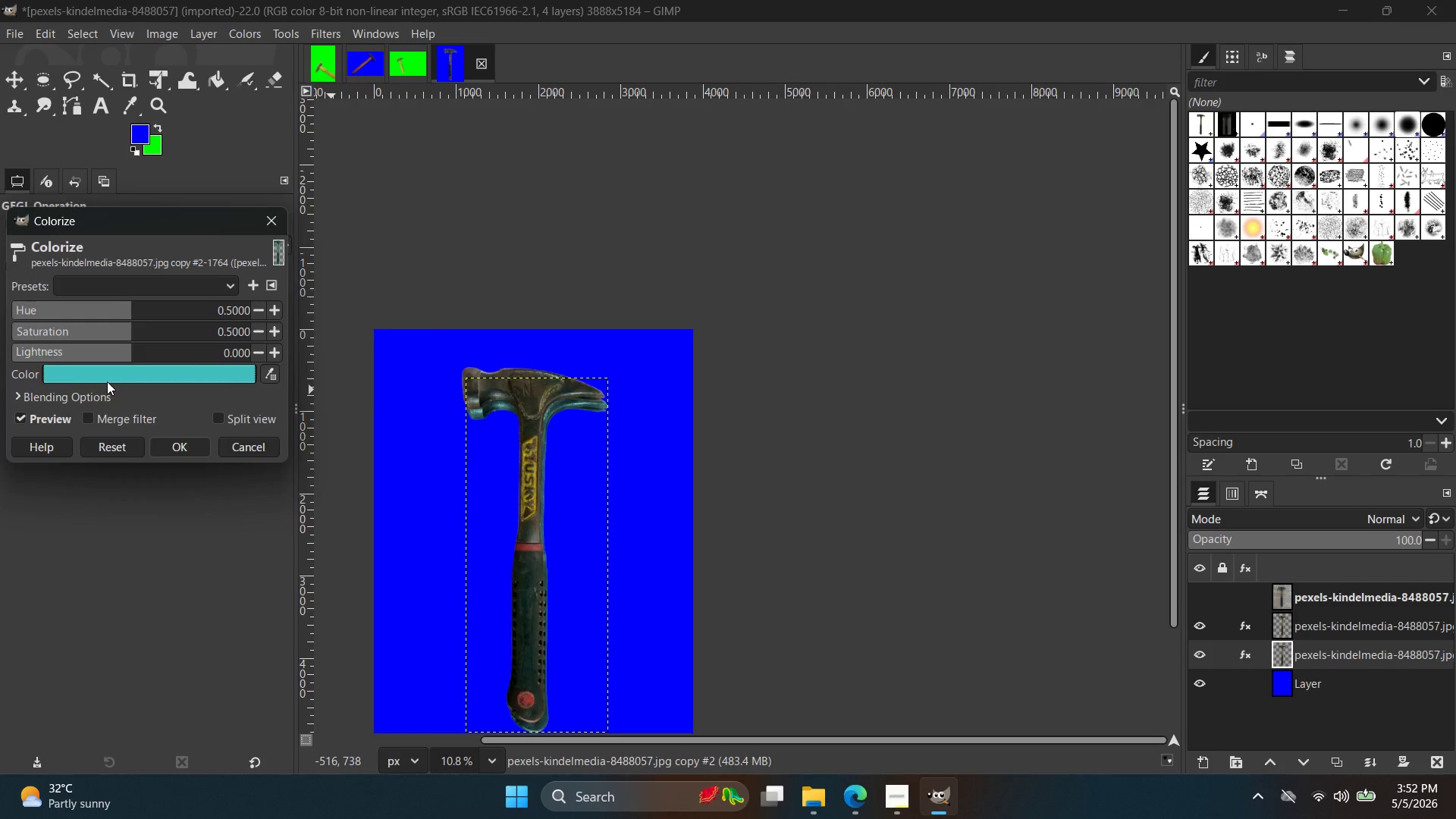 
left_click_drag(start_coordinate=[89, 425], to_coordinate=[0, 495])
 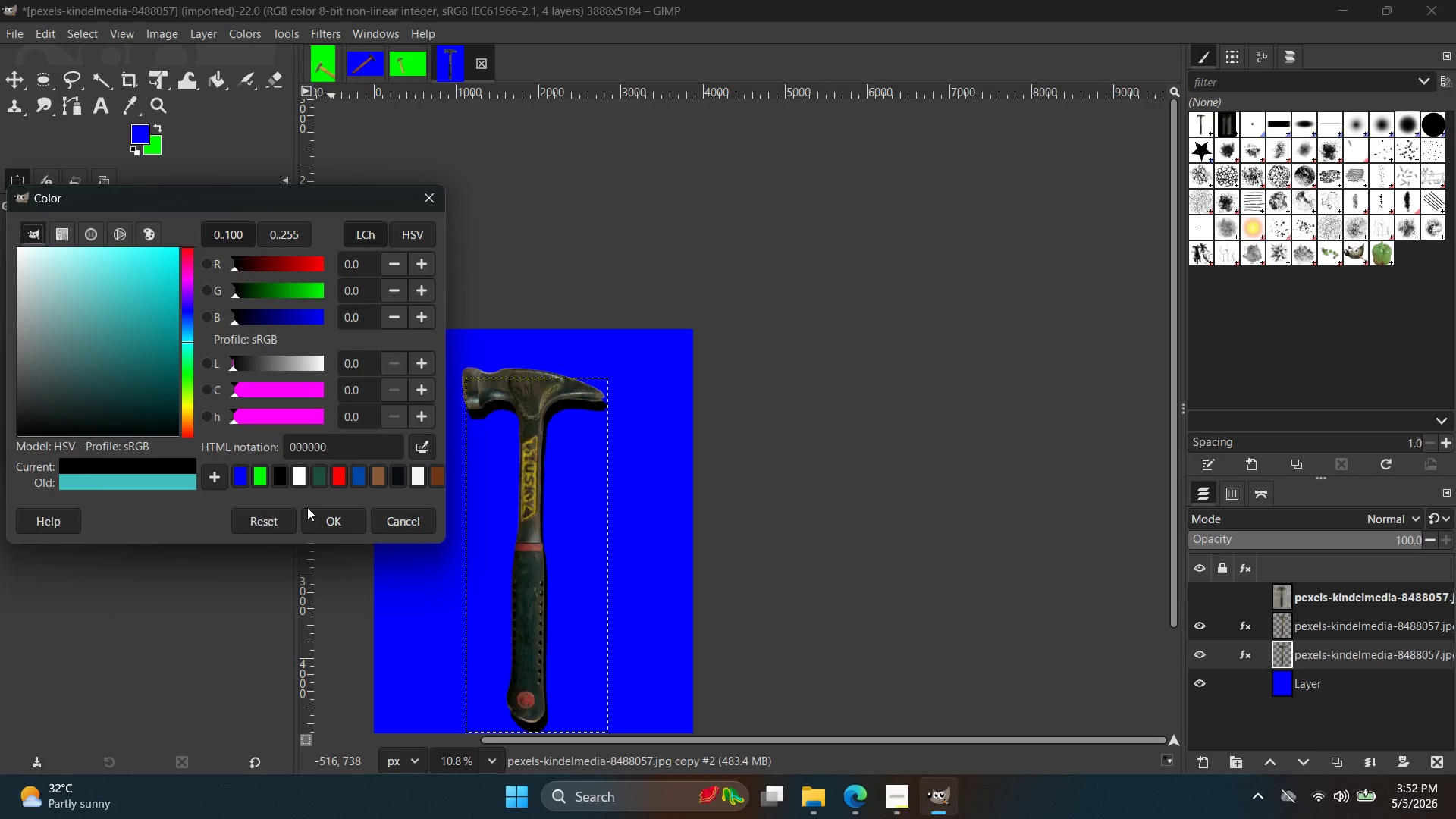 
left_click([318, 516])
 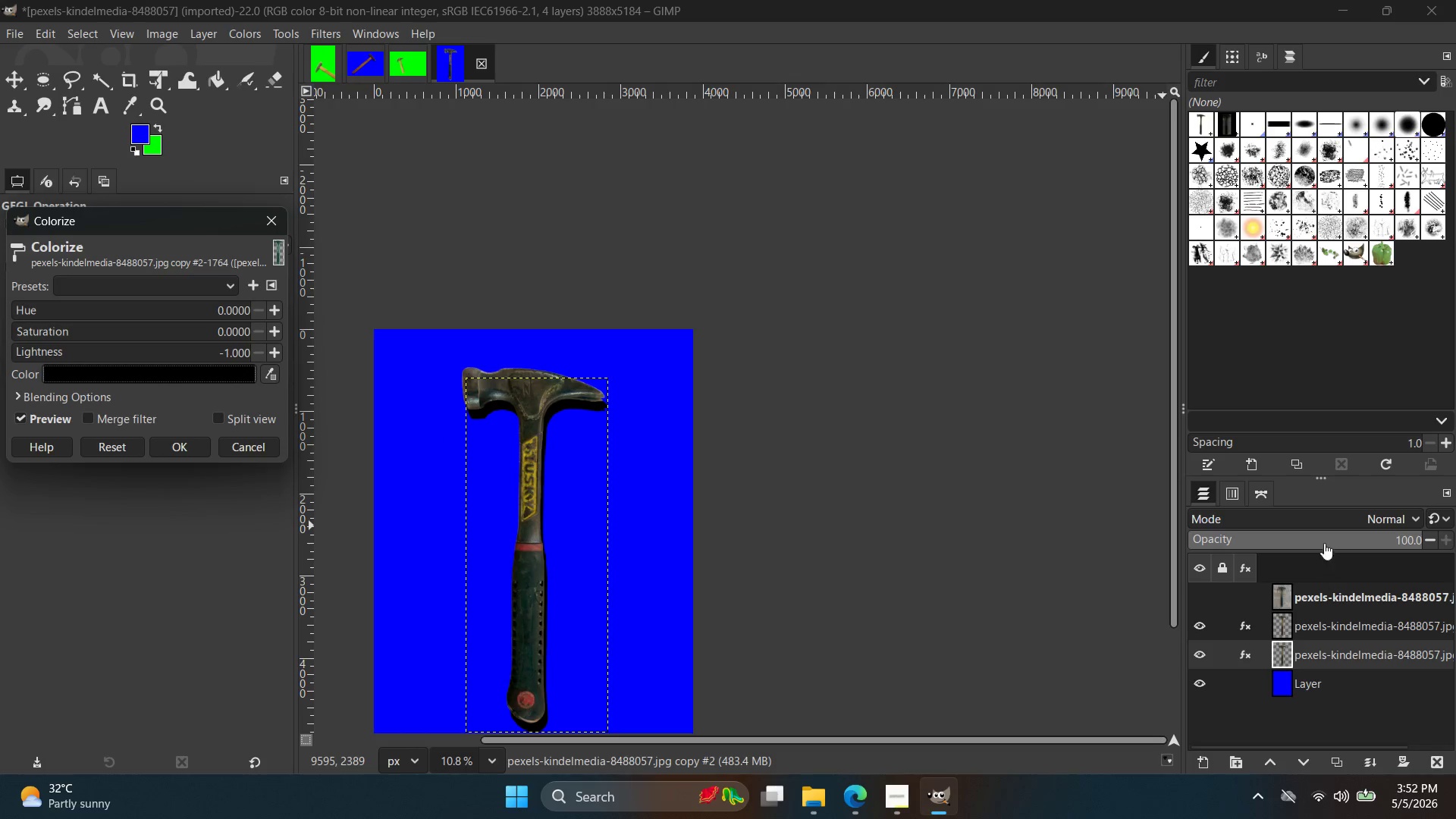 
left_click_drag(start_coordinate=[1319, 533], to_coordinate=[1281, 532])
 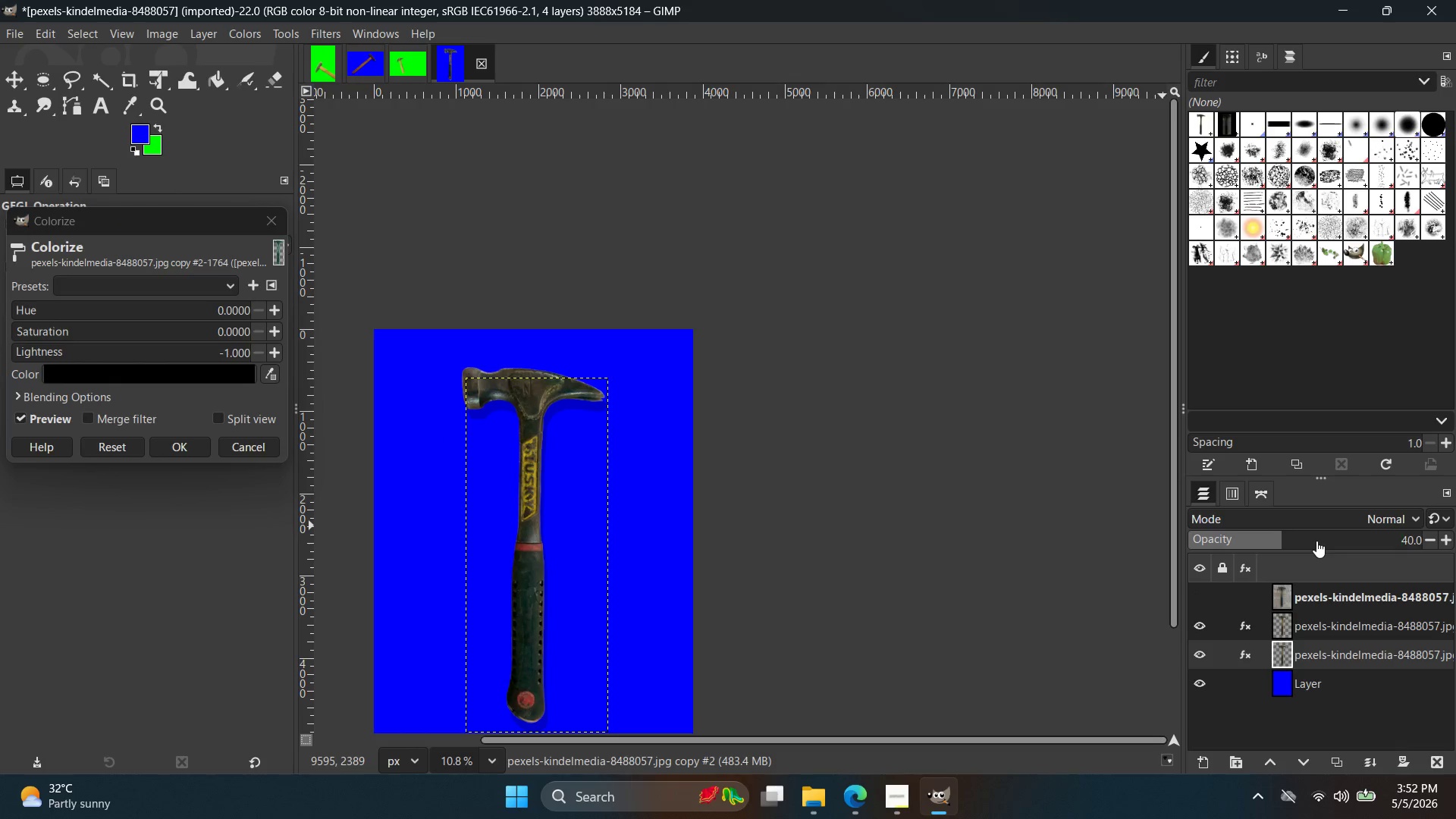 
hold_key(key=ControlLeft, duration=1.08)
 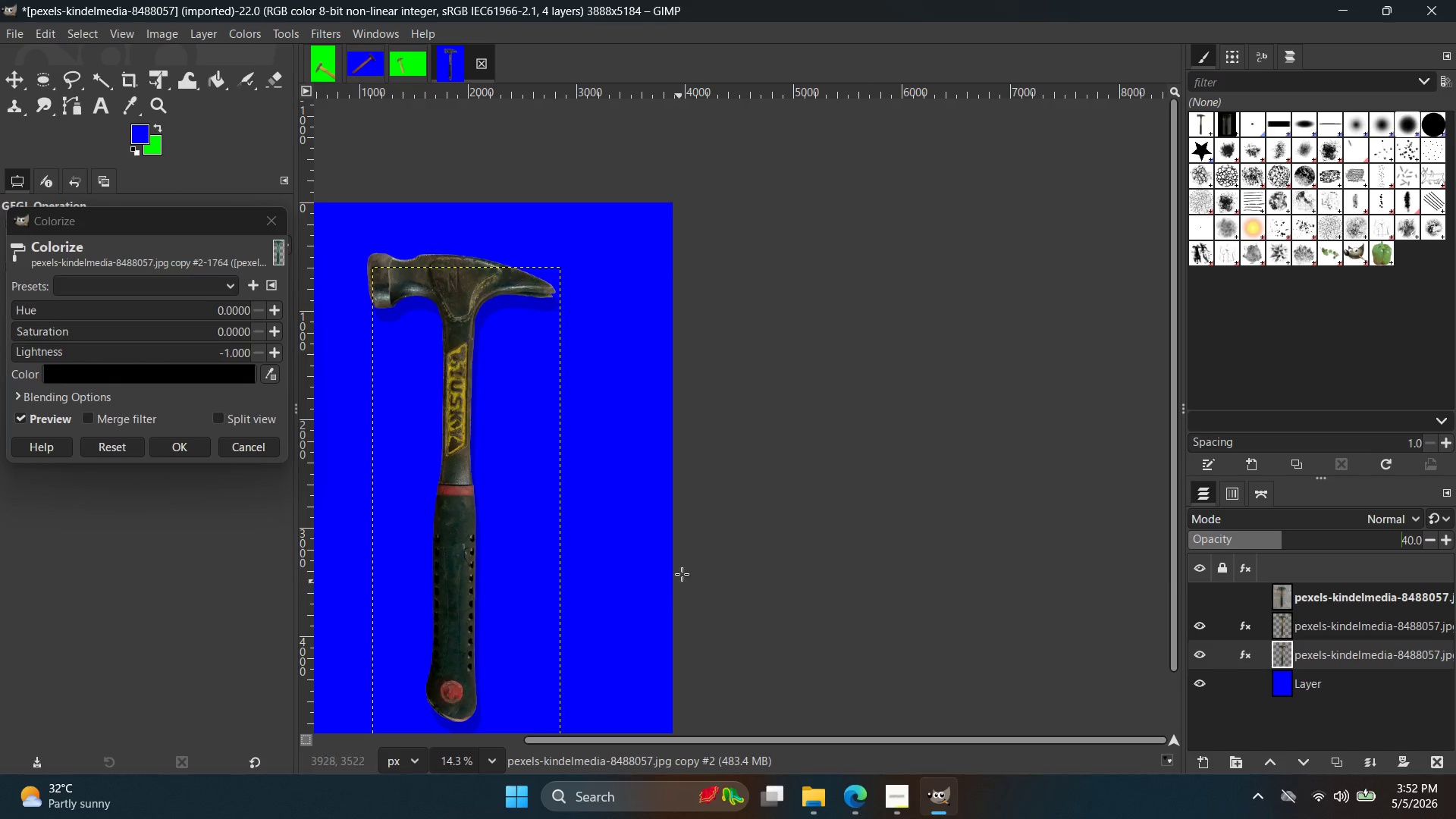 
hold_key(key=Space, duration=0.44)
 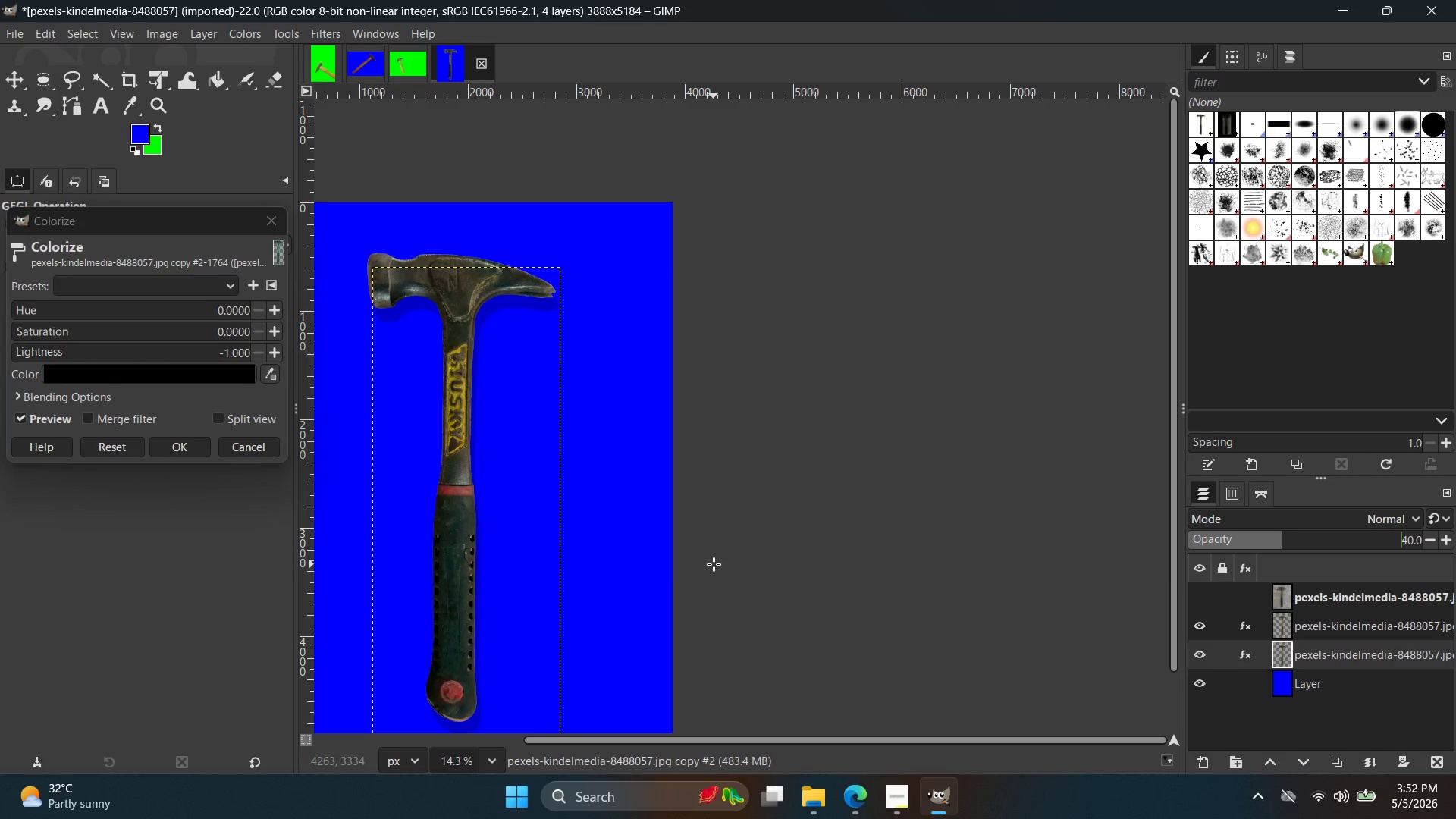 
scroll: coordinate [717, 564], scroll_direction: up, amount: 8.0
 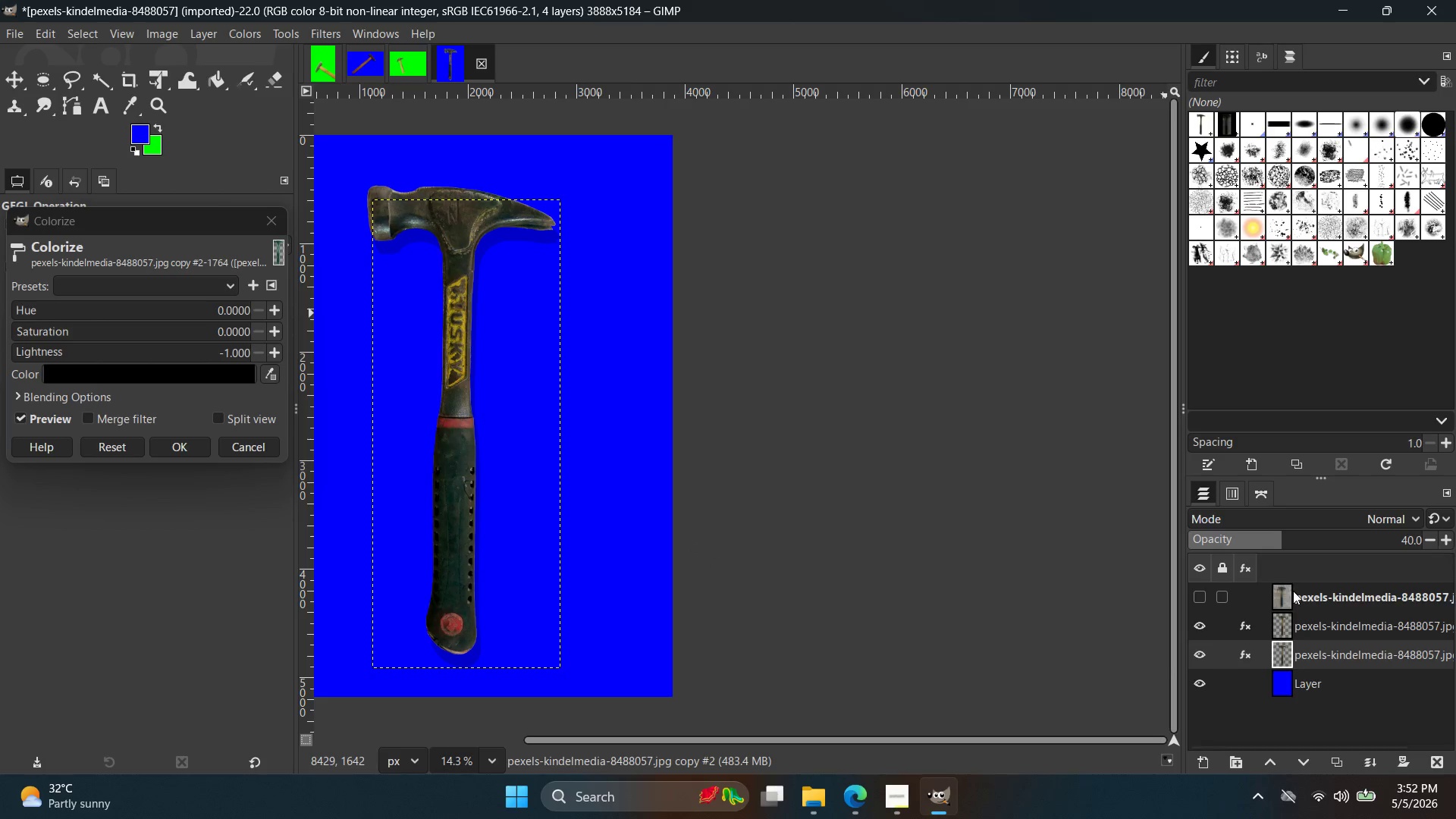 
left_click_drag(start_coordinate=[1282, 544], to_coordinate=[1298, 544])
 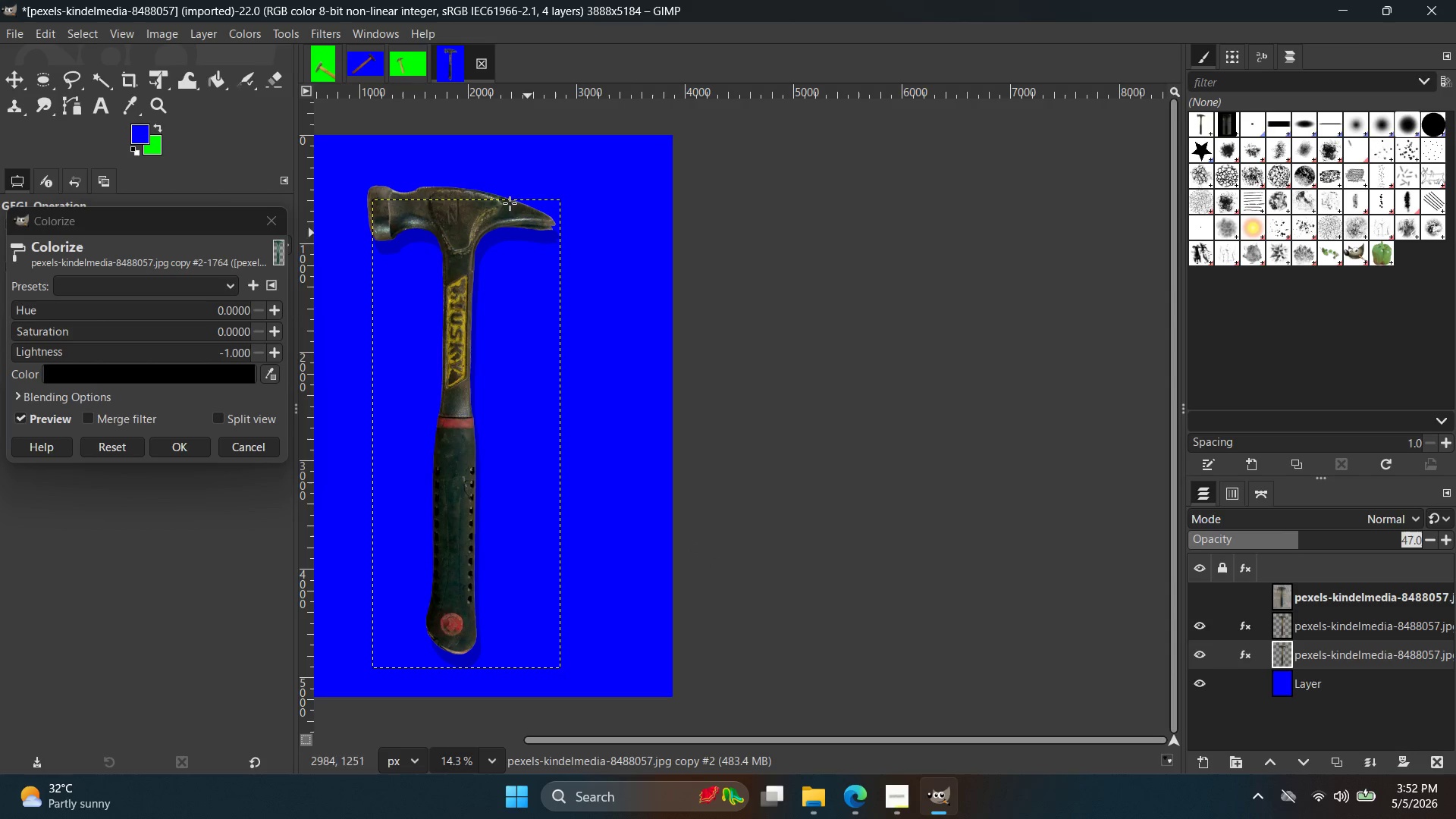 
left_click([313, 35])
 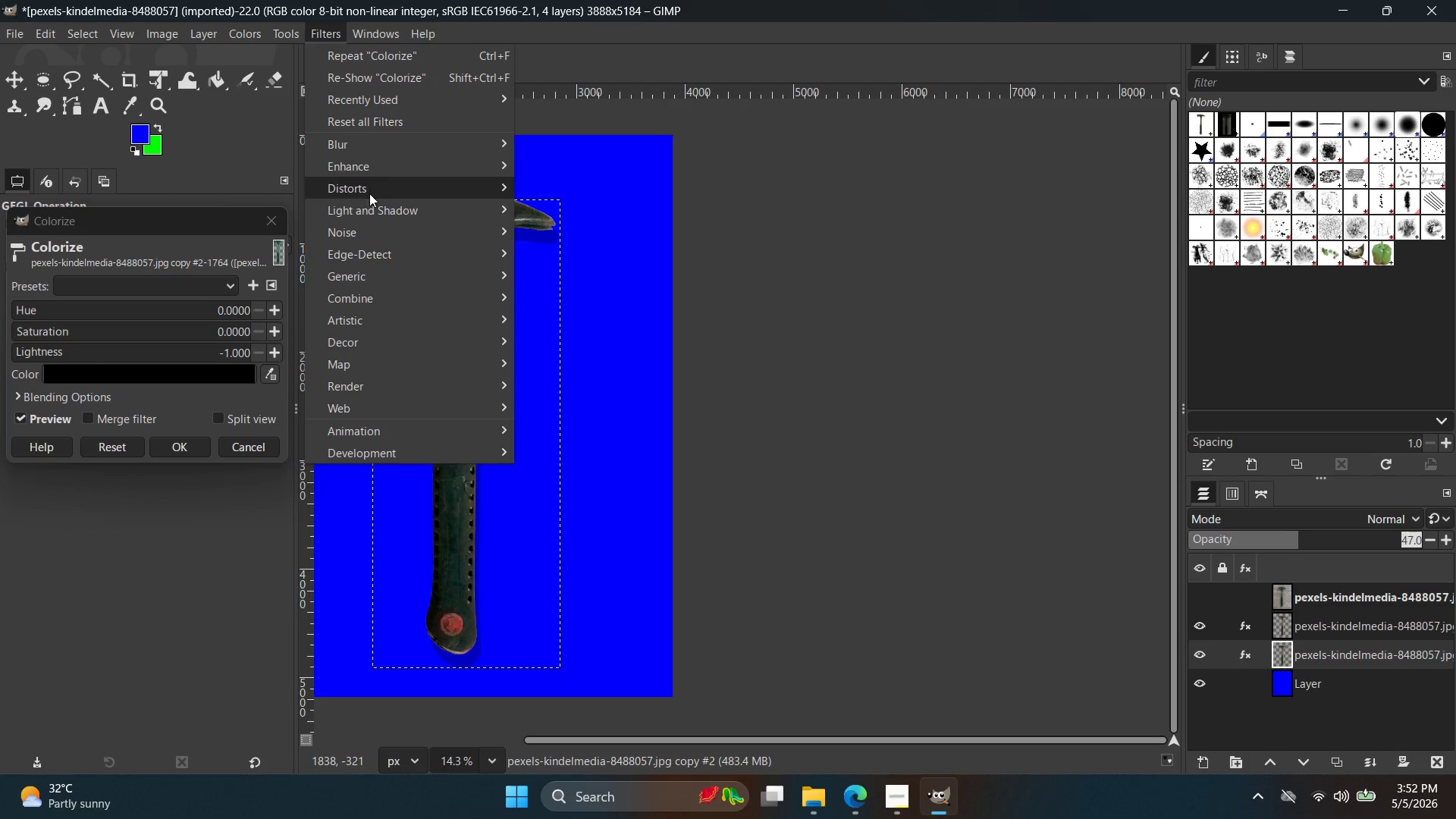 
left_click([388, 149])
 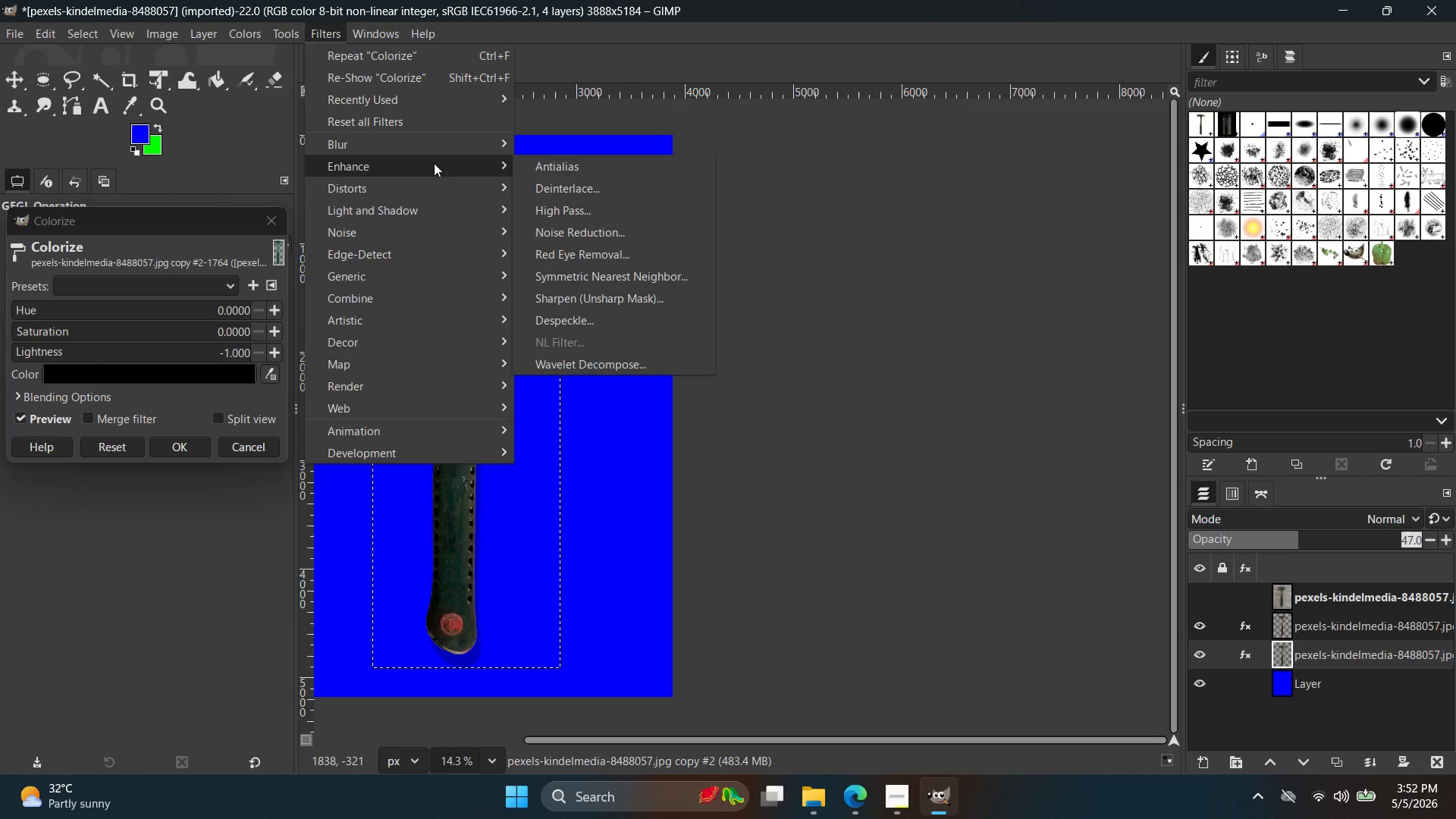 
double_click([434, 144])
 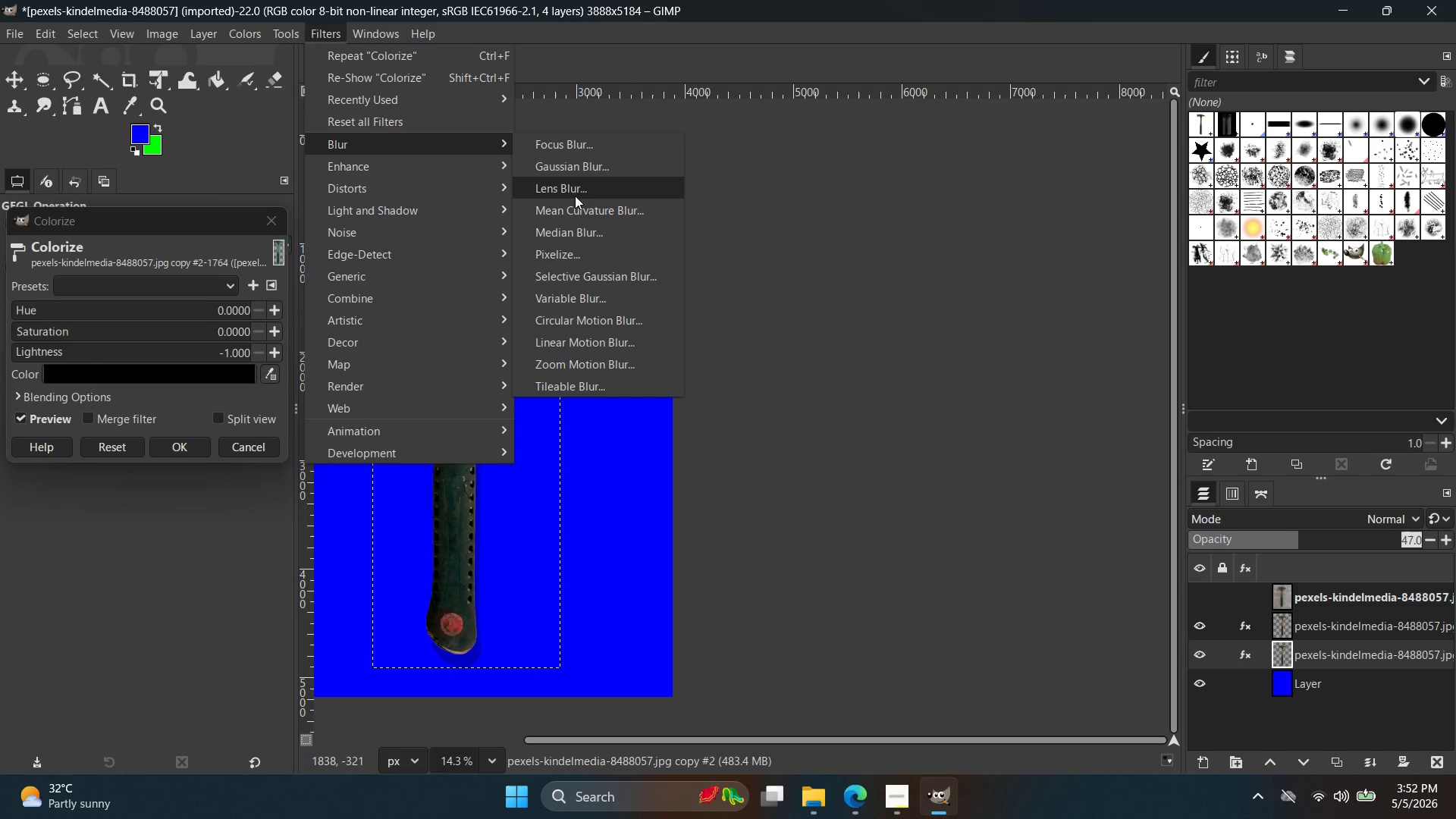 
left_click([579, 168])
 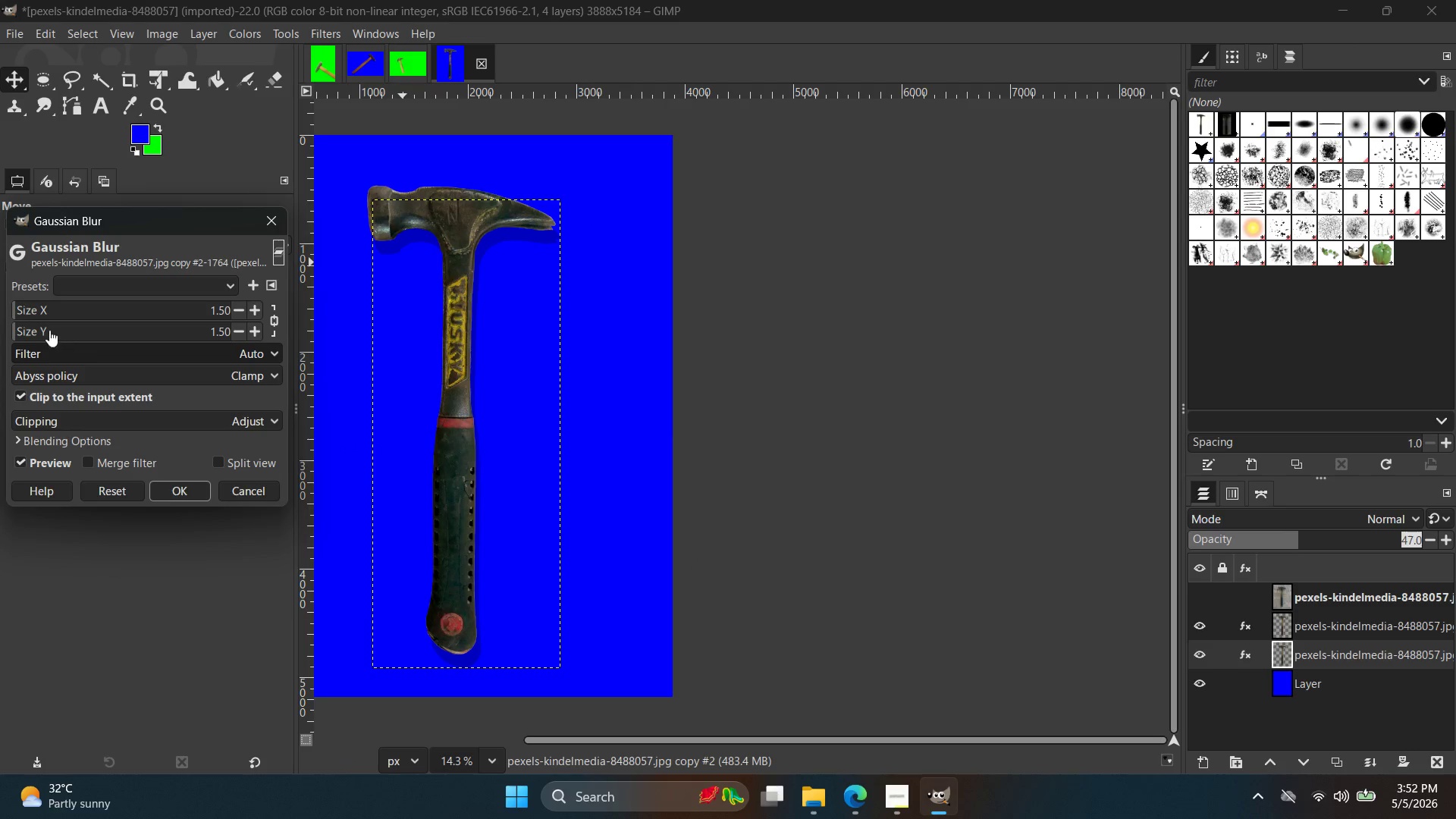 
left_click_drag(start_coordinate=[49, 313], to_coordinate=[61, 312])
 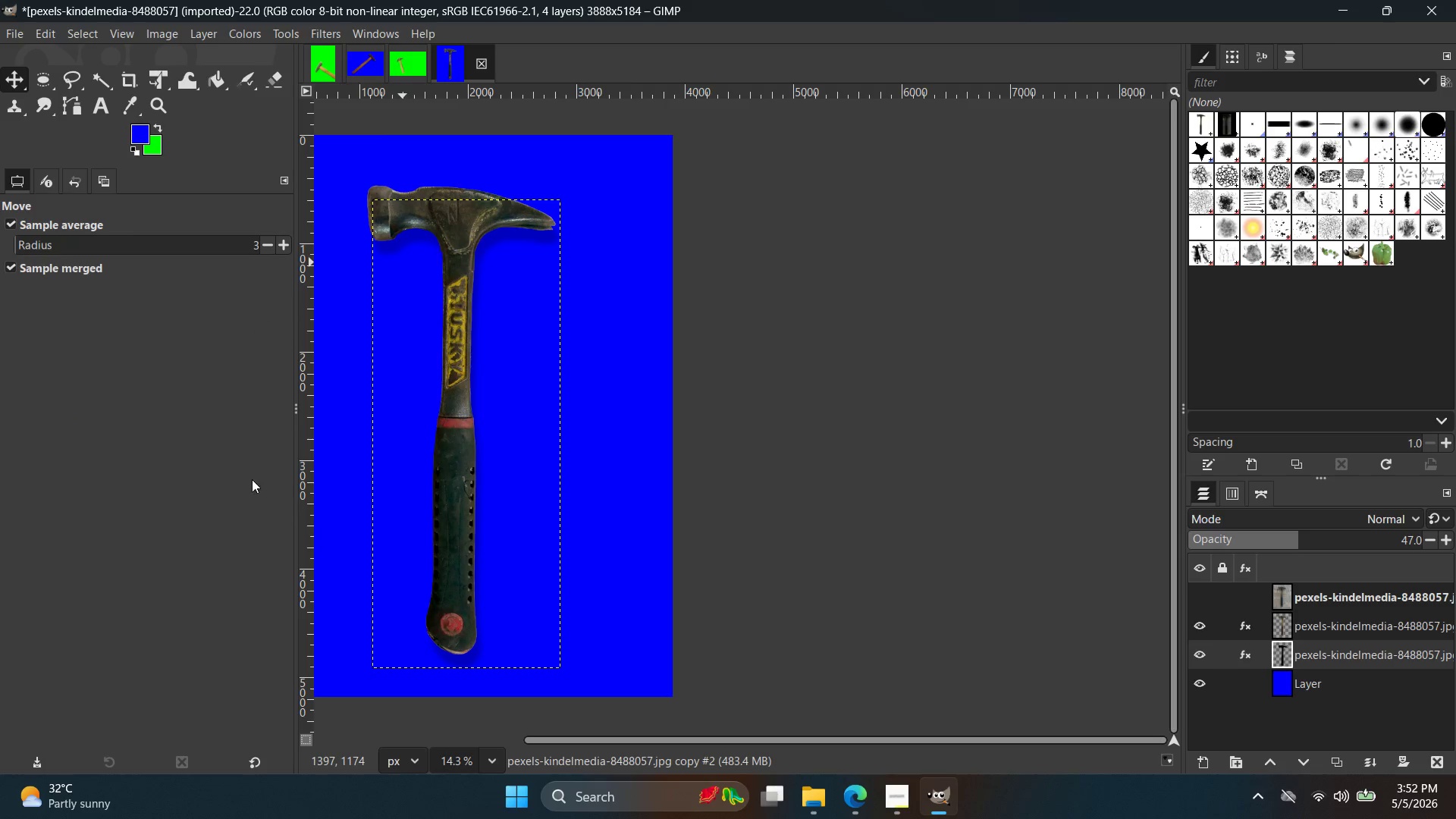 
key(Control+C)
 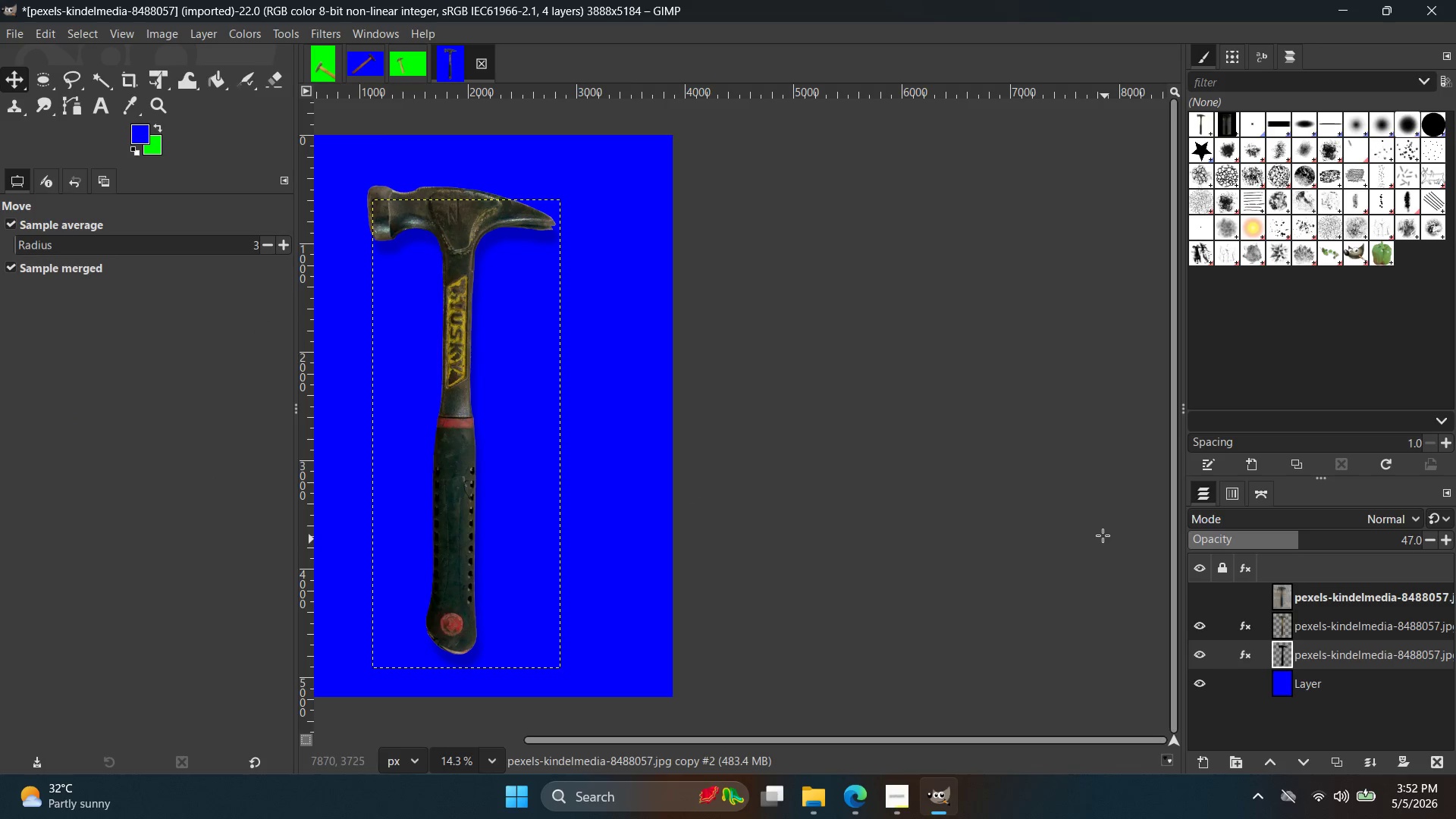 
key(Control+V)
 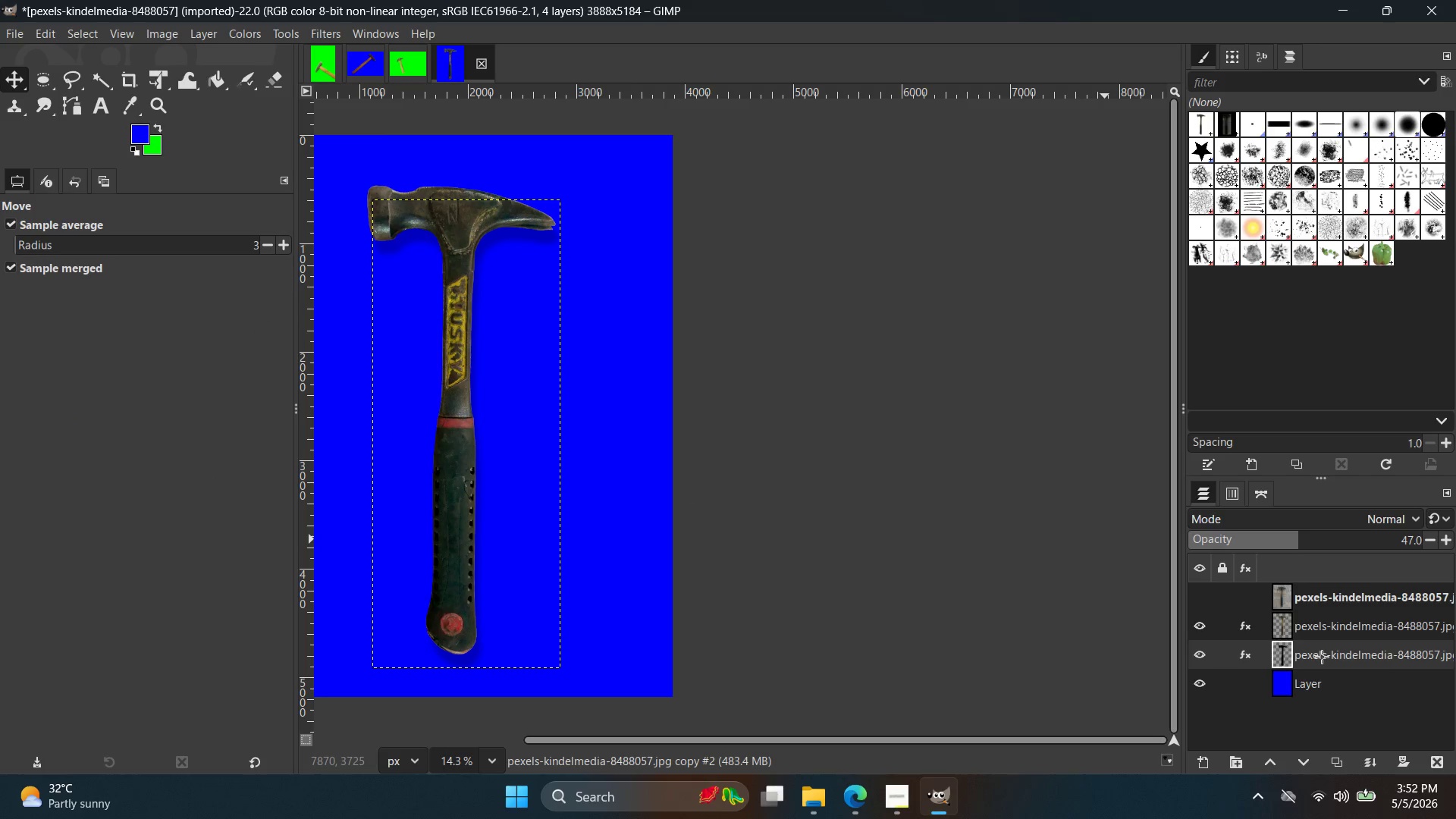 
left_click([1324, 658])
 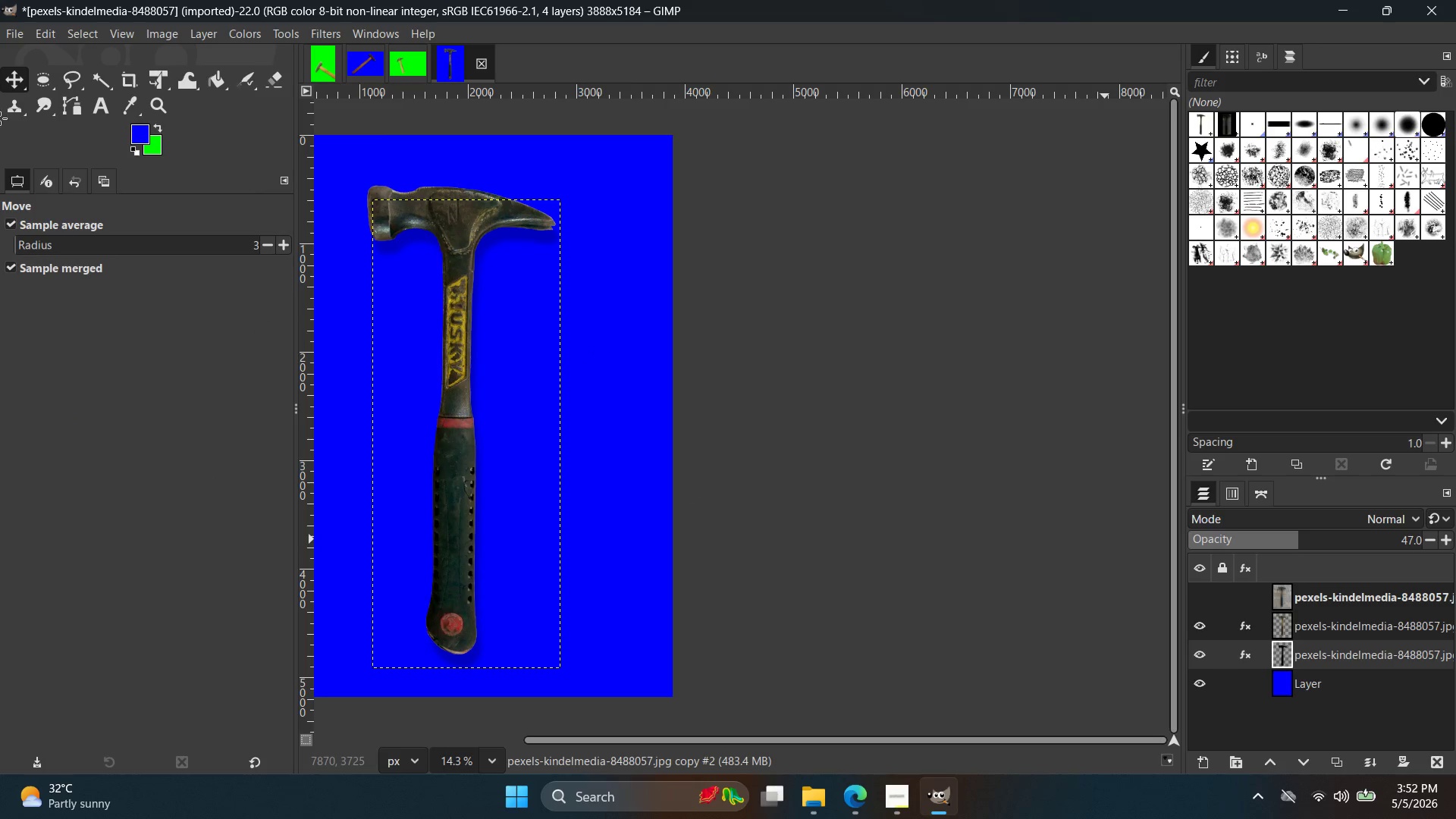 
left_click([7, 83])
 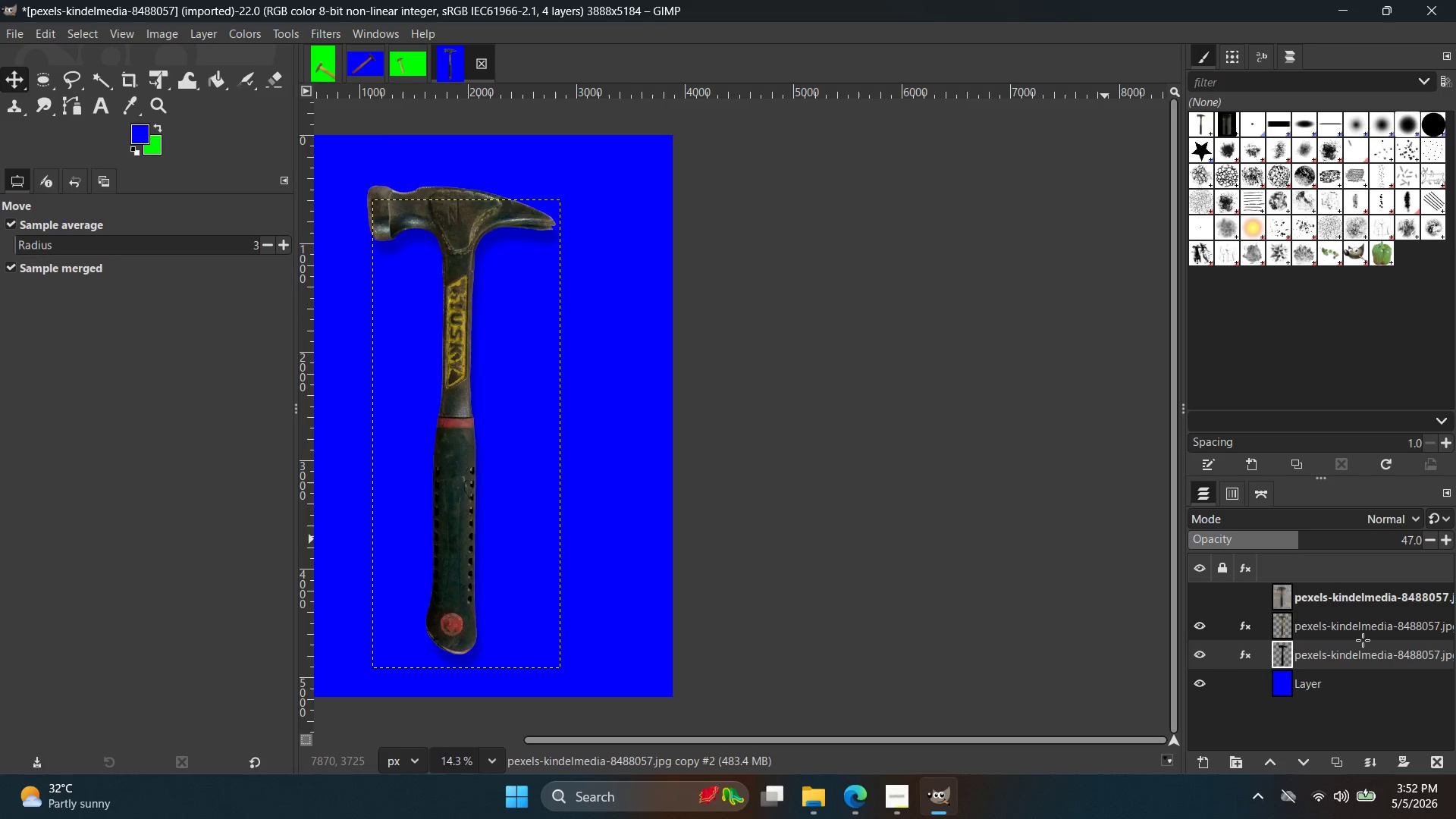 
double_click([1363, 650])
 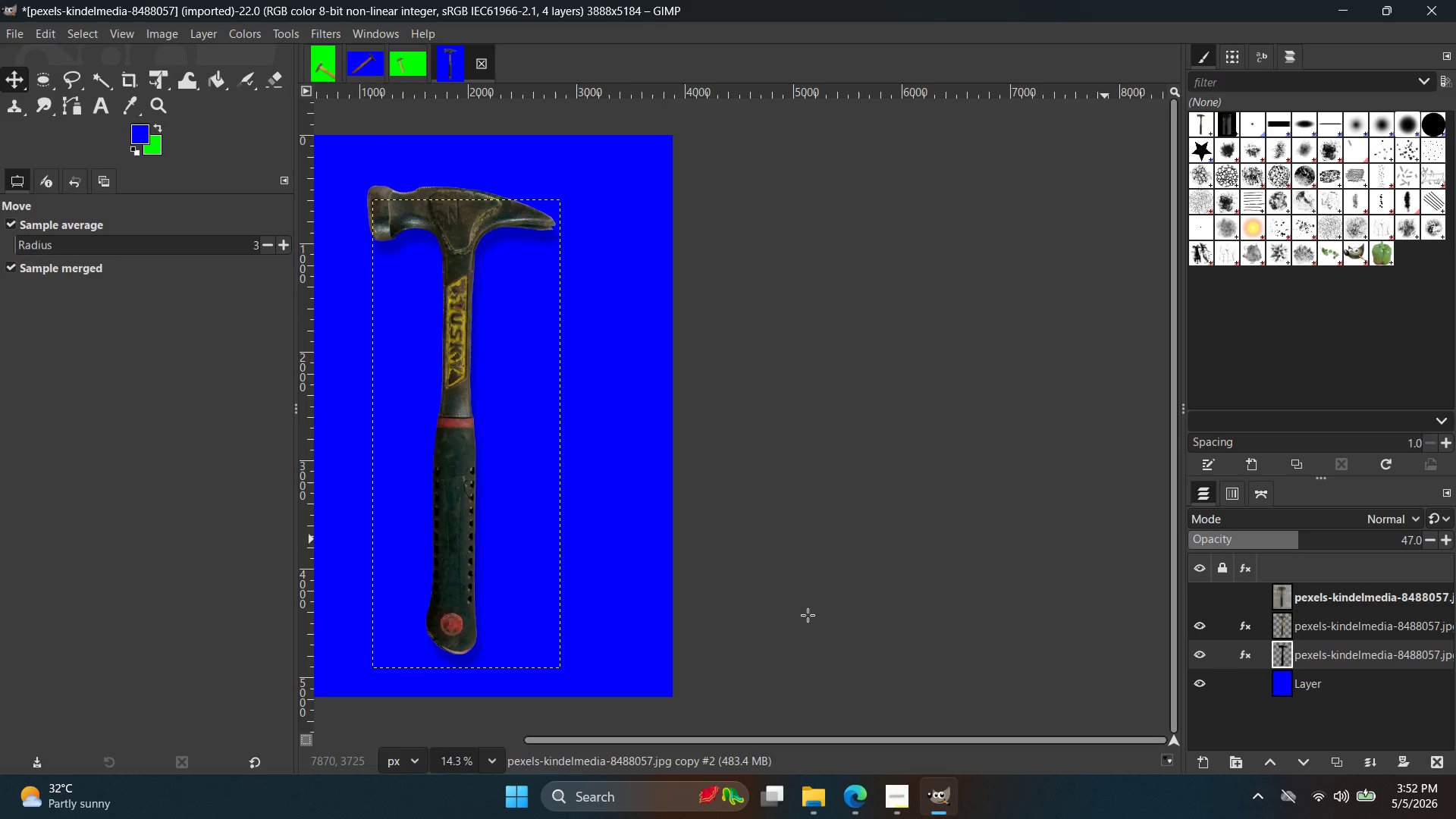 
left_click_drag(start_coordinate=[846, 270], to_coordinate=[44, 306])
 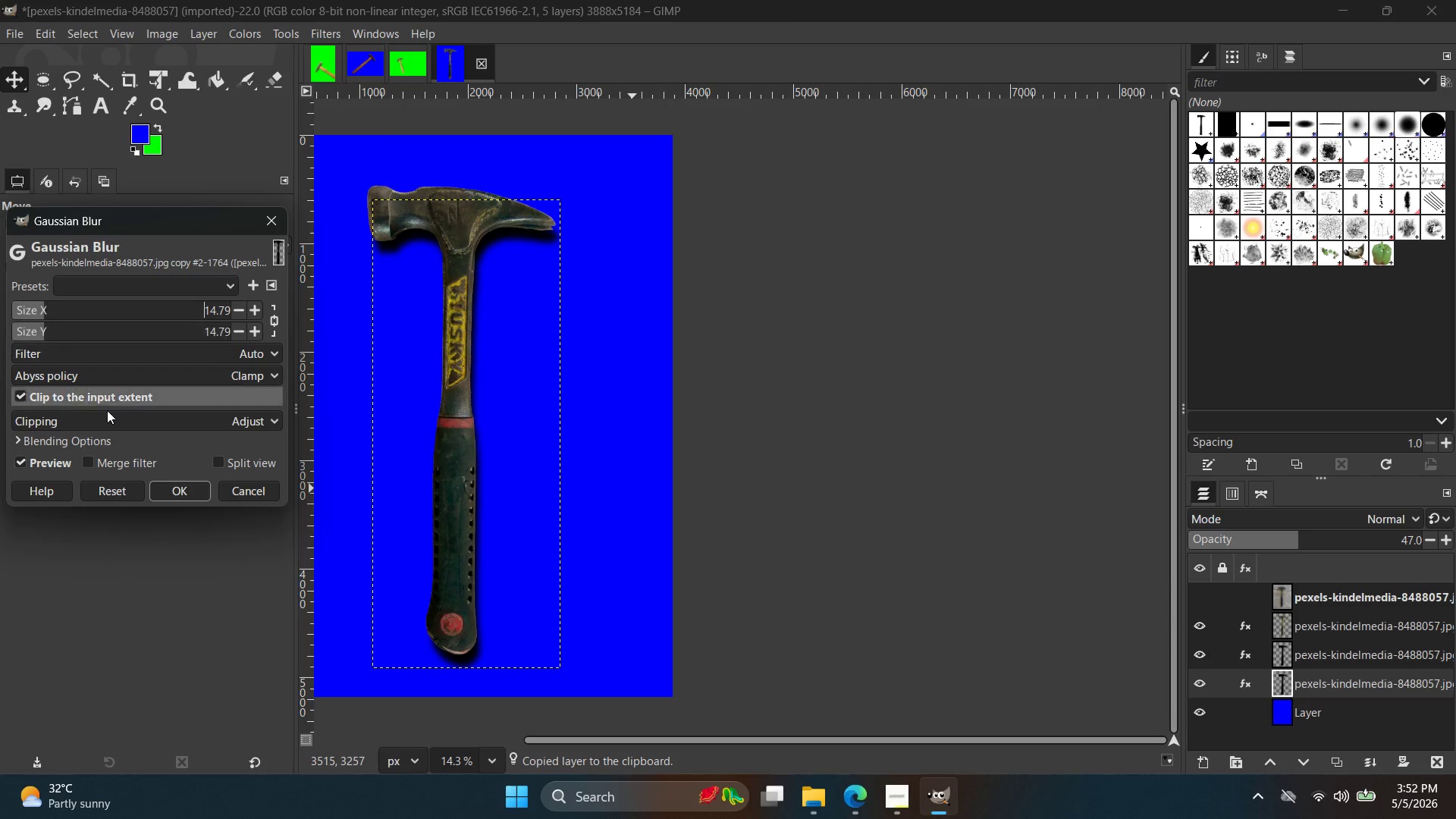 
left_click([181, 497])
 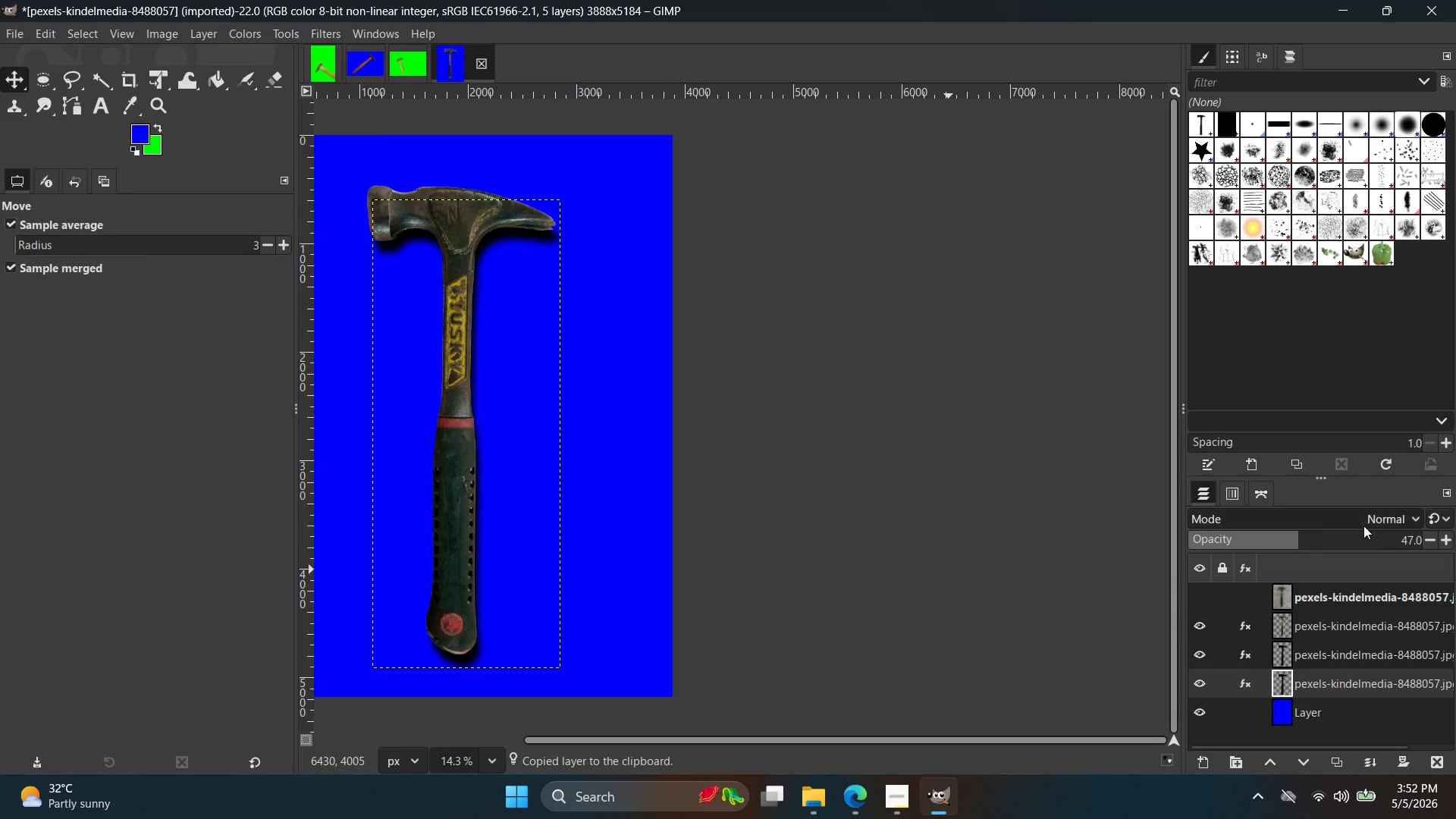 
left_click_drag(start_coordinate=[1282, 533], to_coordinate=[1254, 534])
 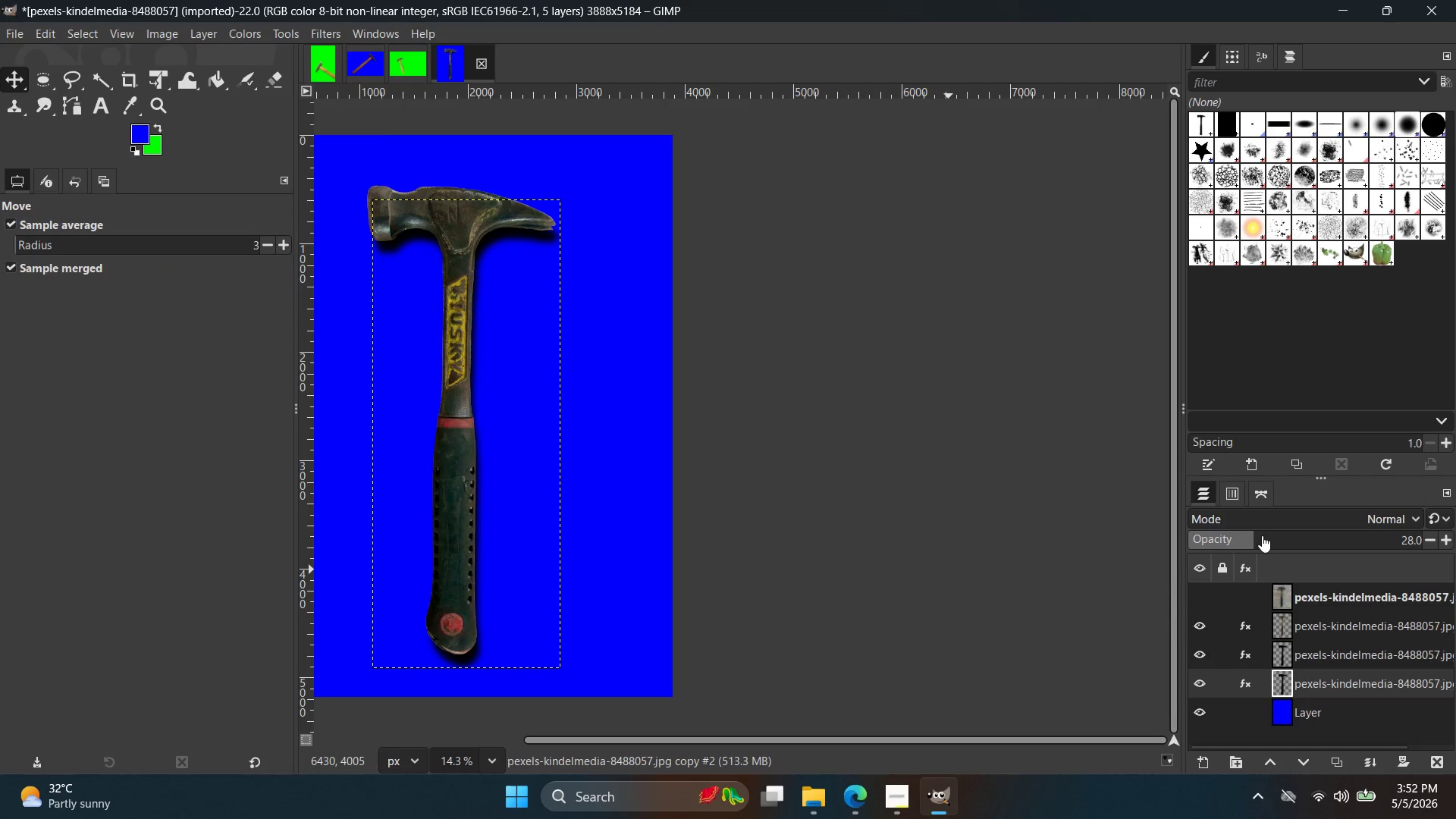 
left_click_drag(start_coordinate=[1257, 537], to_coordinate=[1191, 555])
 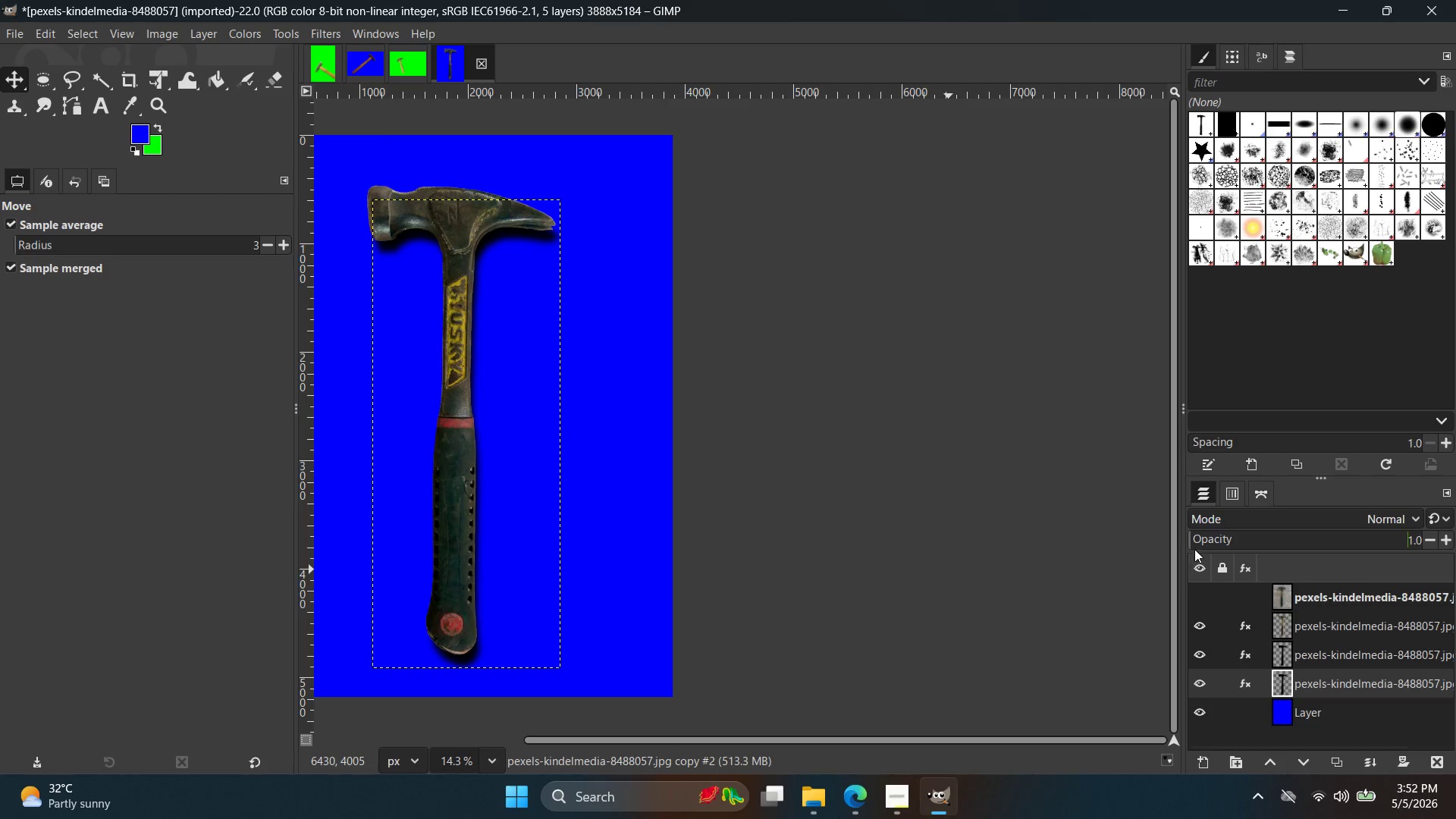 
left_click_drag(start_coordinate=[1194, 549], to_coordinate=[1221, 549])
 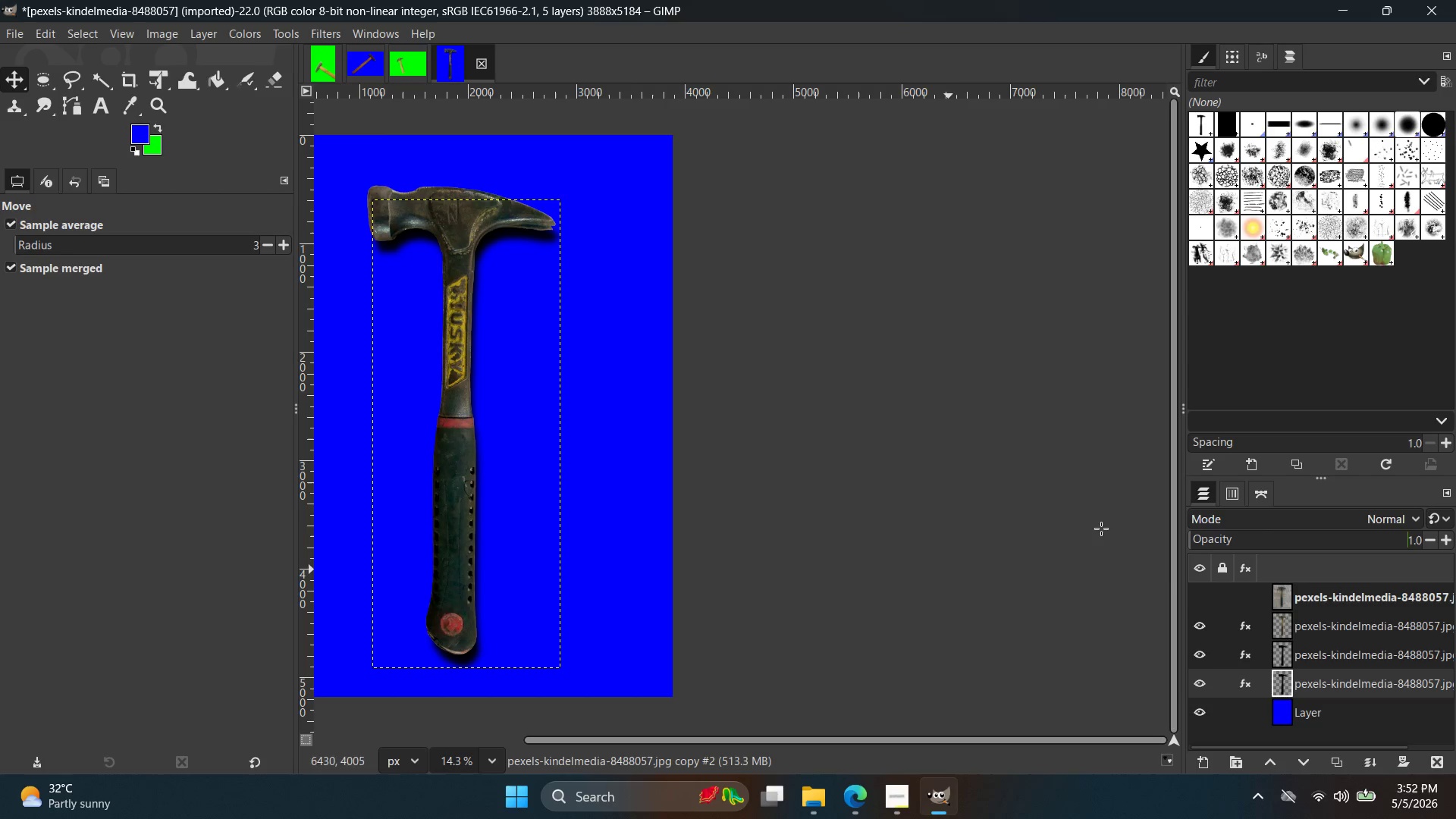 
left_click([906, 491])
 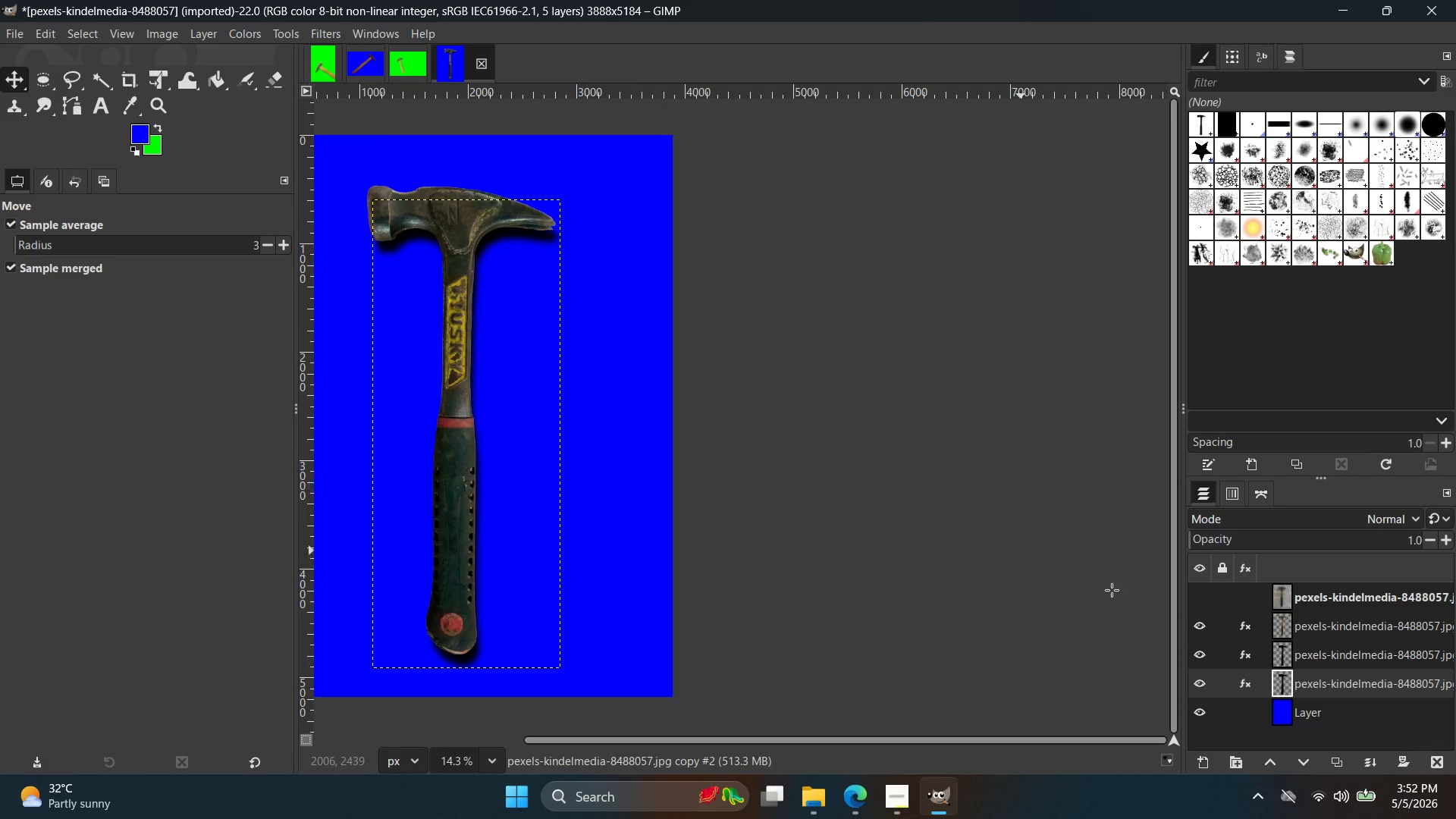 
double_click([1338, 667])
 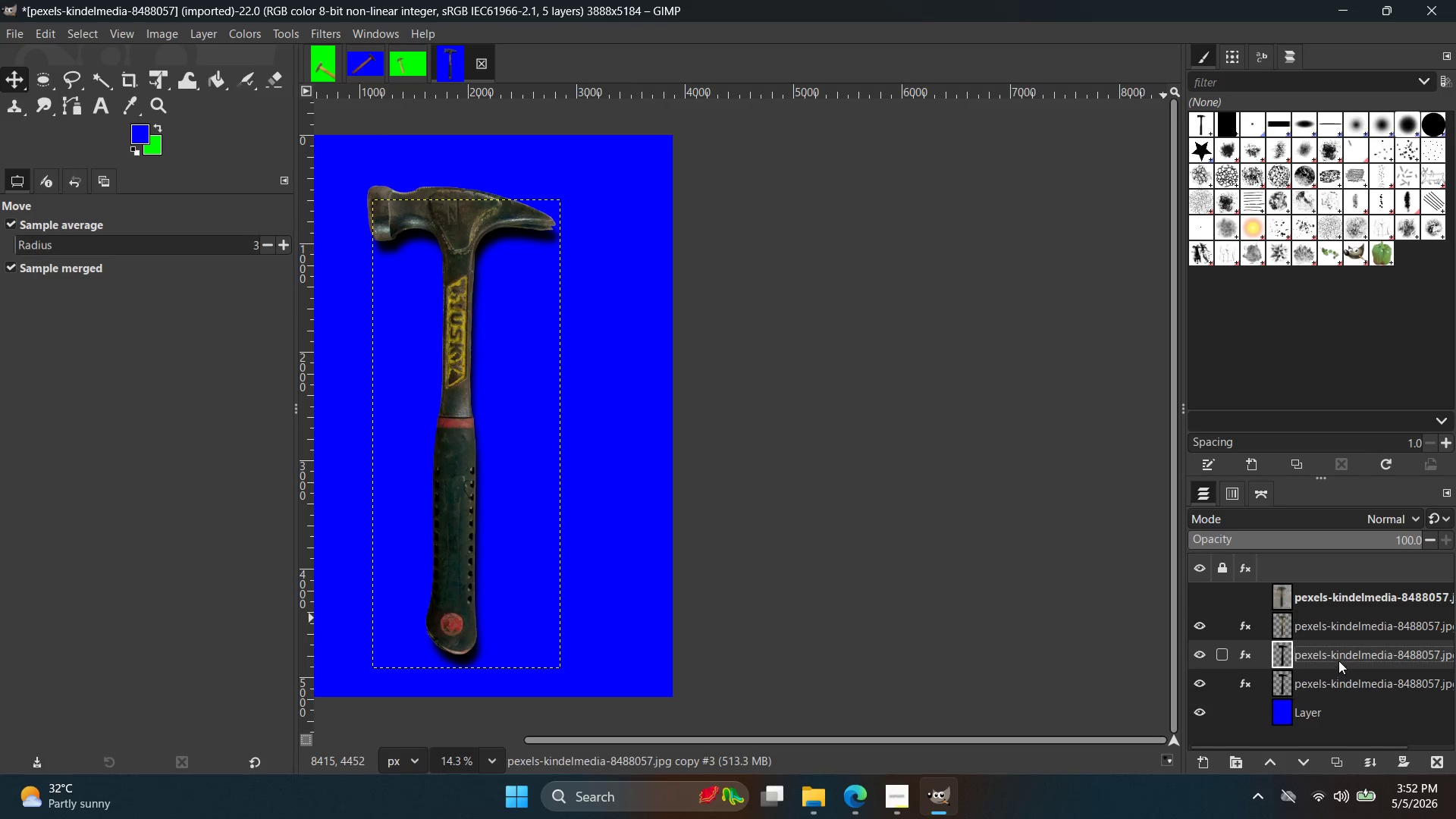 
hold_key(key=ControlLeft, duration=0.38)
scroll: coordinate [674, 465], scroll_direction: down, amount: 4.0
 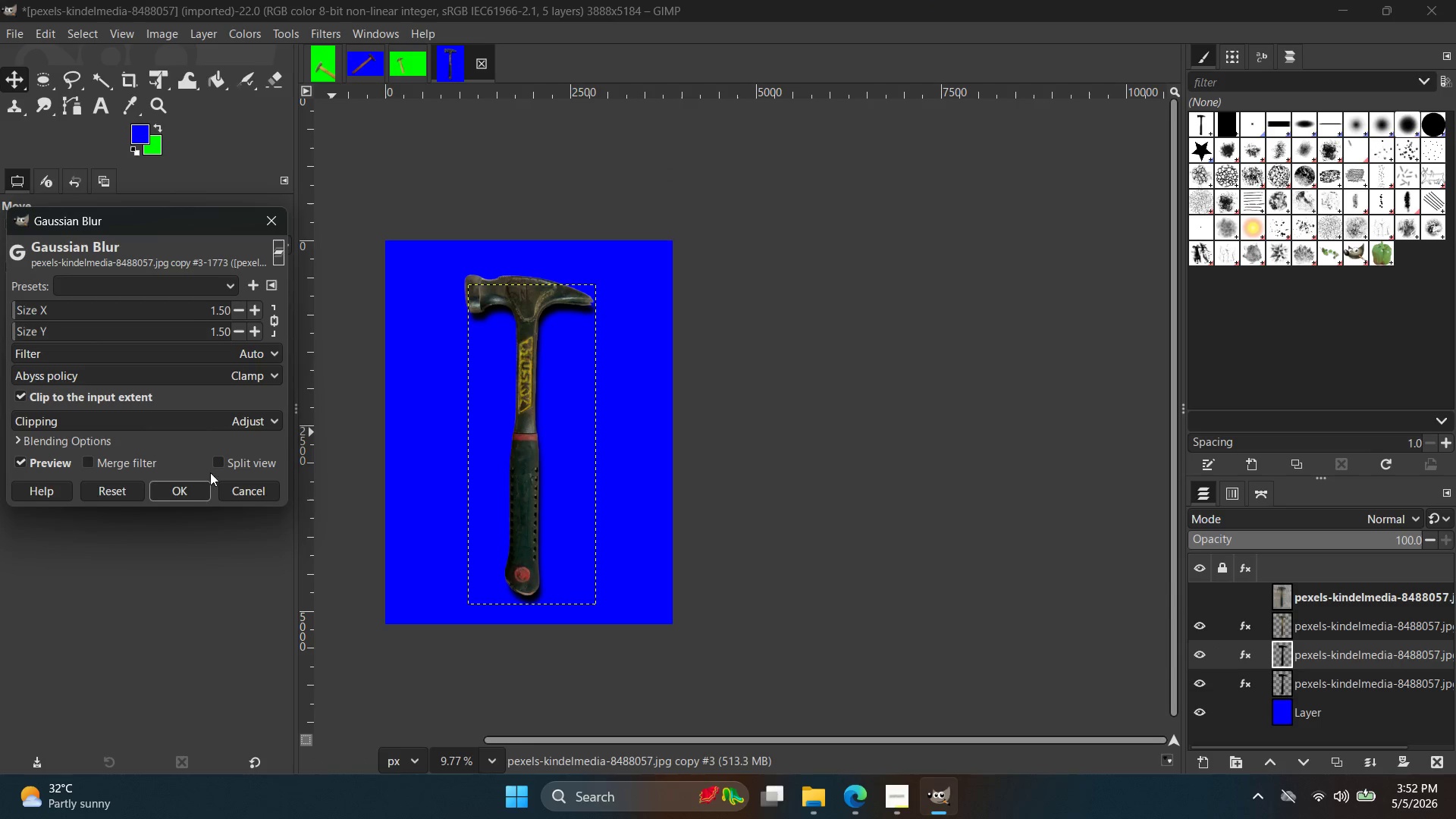 
left_click([232, 494])
 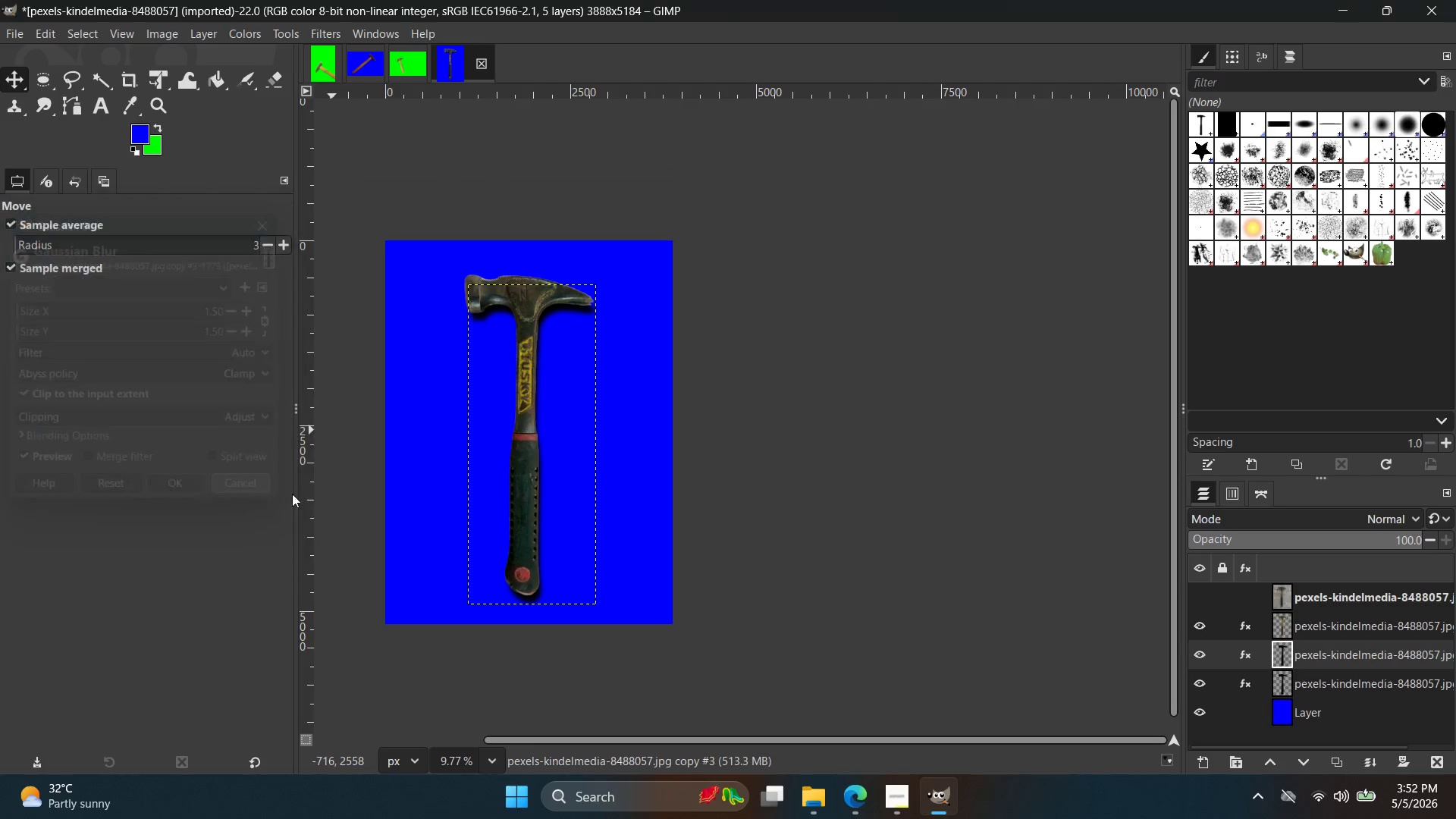 
hold_key(key=ControlLeft, duration=0.7)
 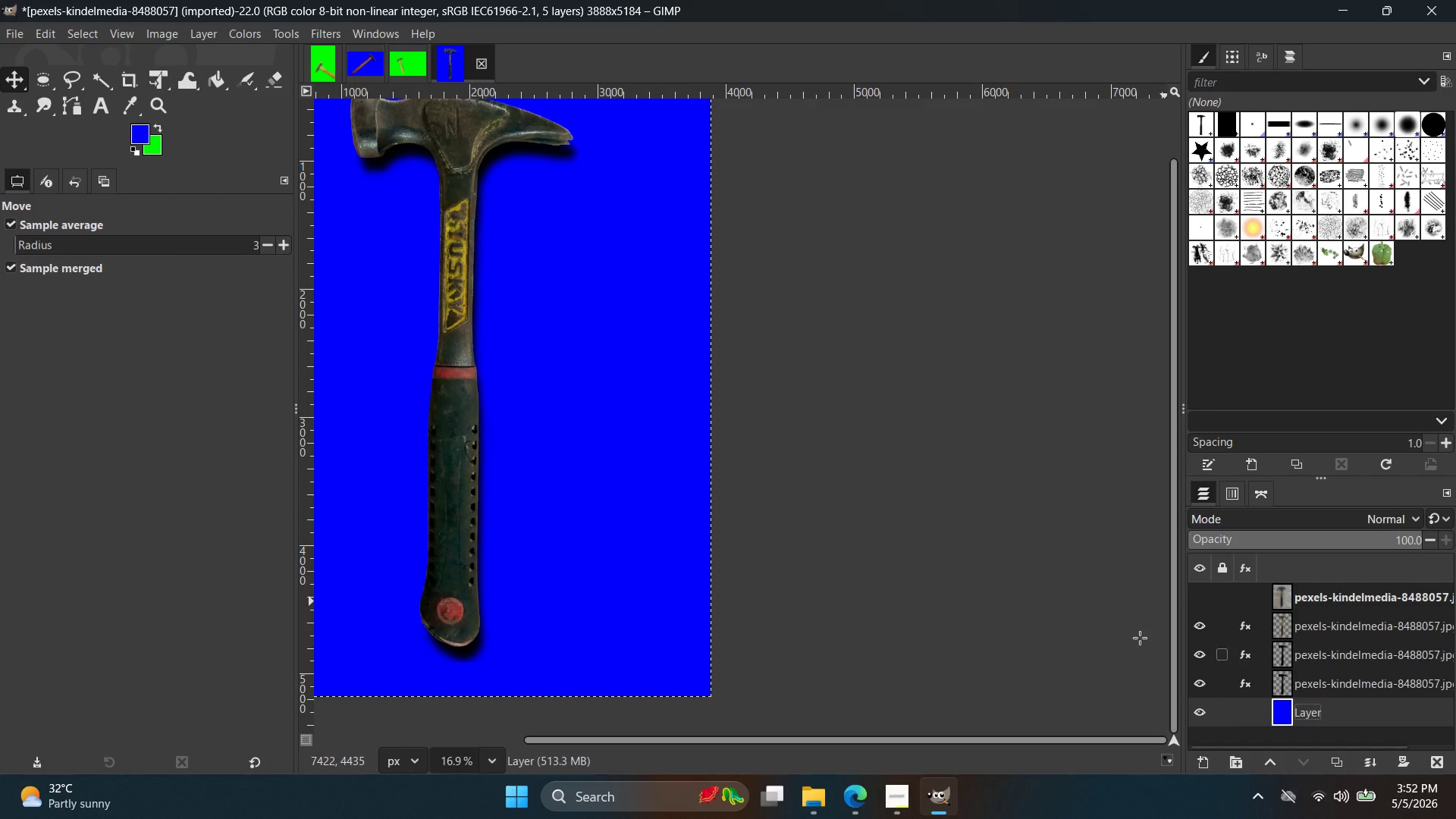 
left_click([1309, 708])
 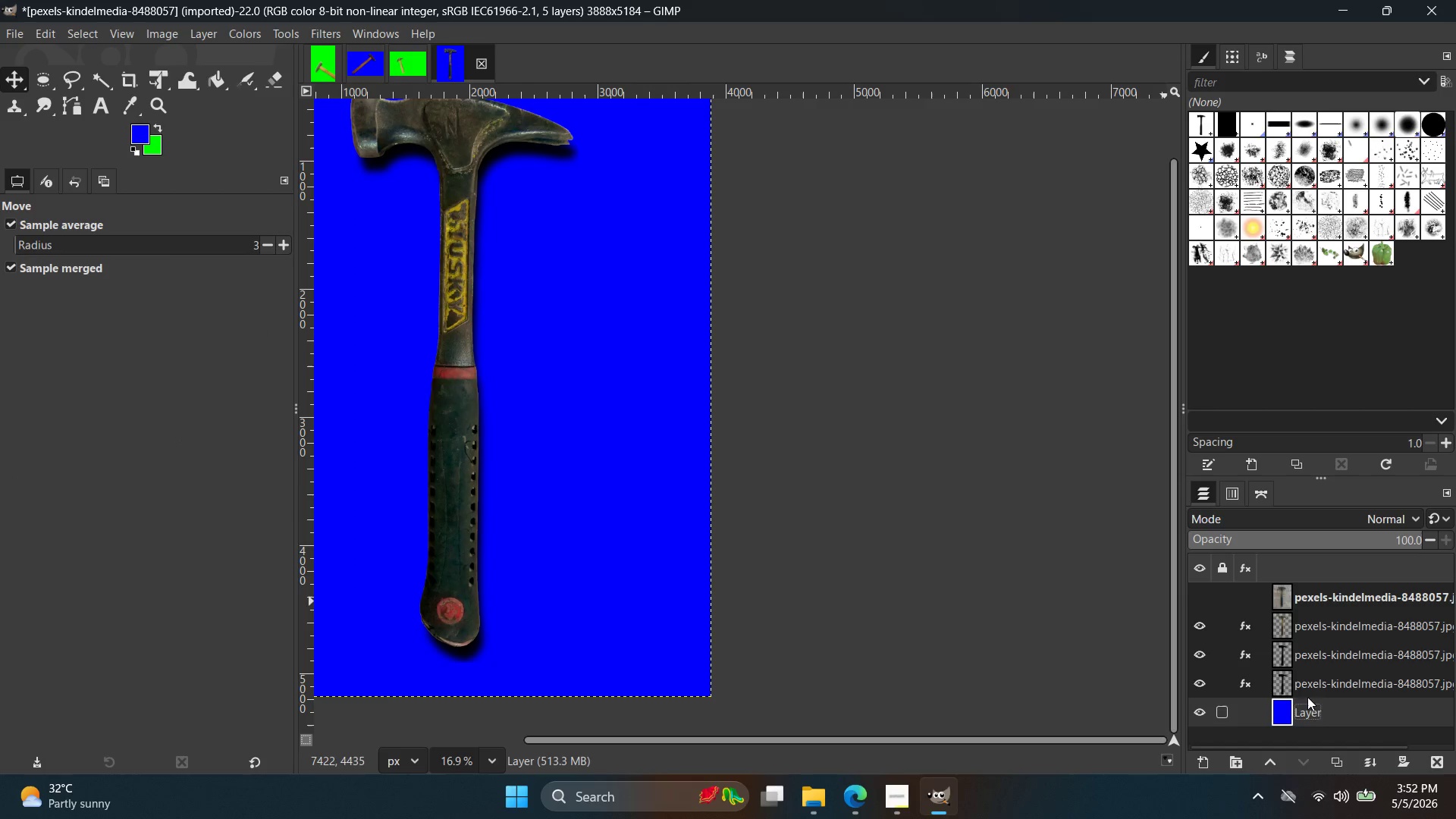 
scroll: coordinate [799, 539], scroll_direction: up, amount: 6.0
 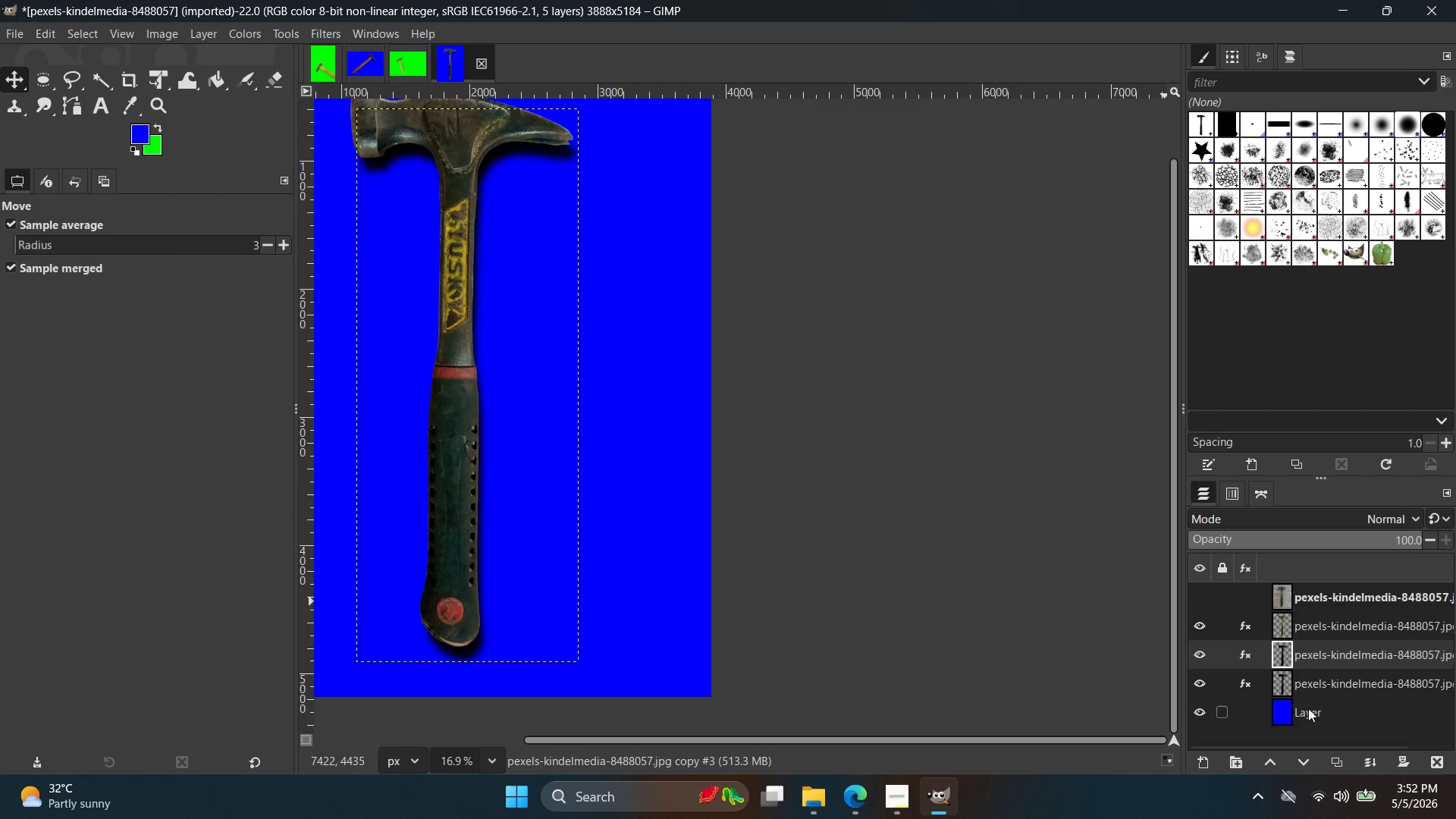 
key(Control+ControlLeft)
 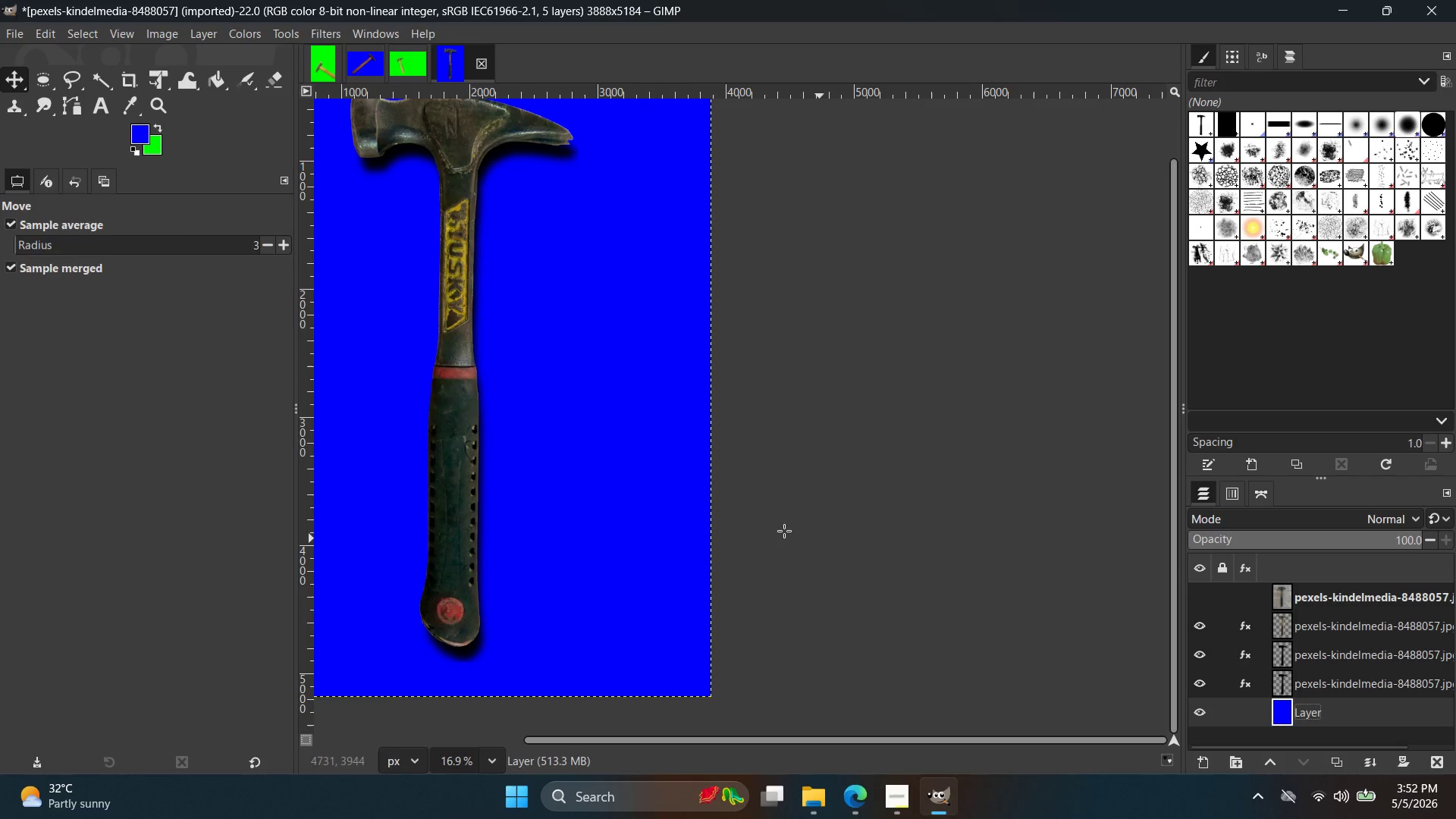 
double_click([784, 531])
 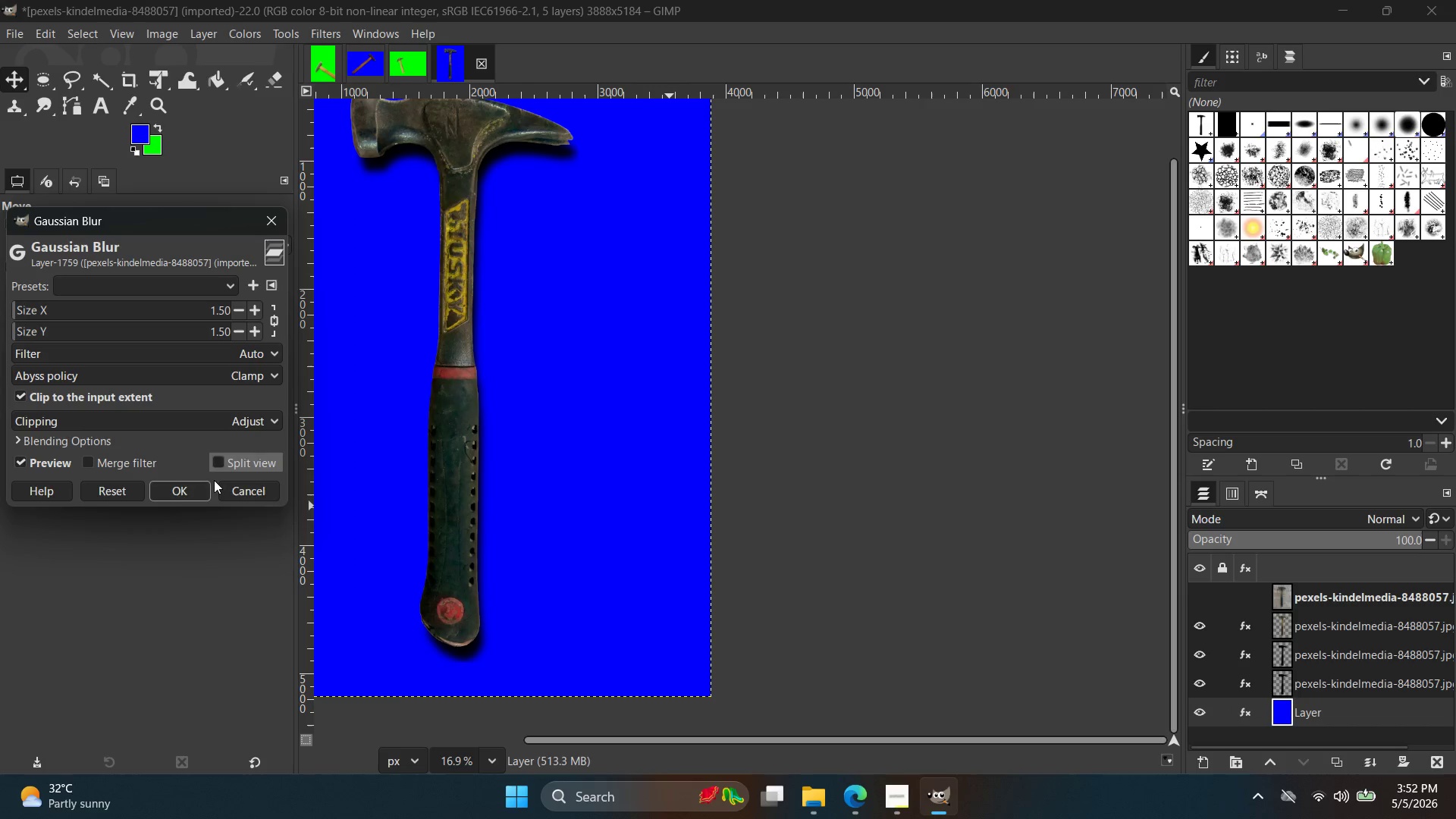 
left_click([186, 496])
 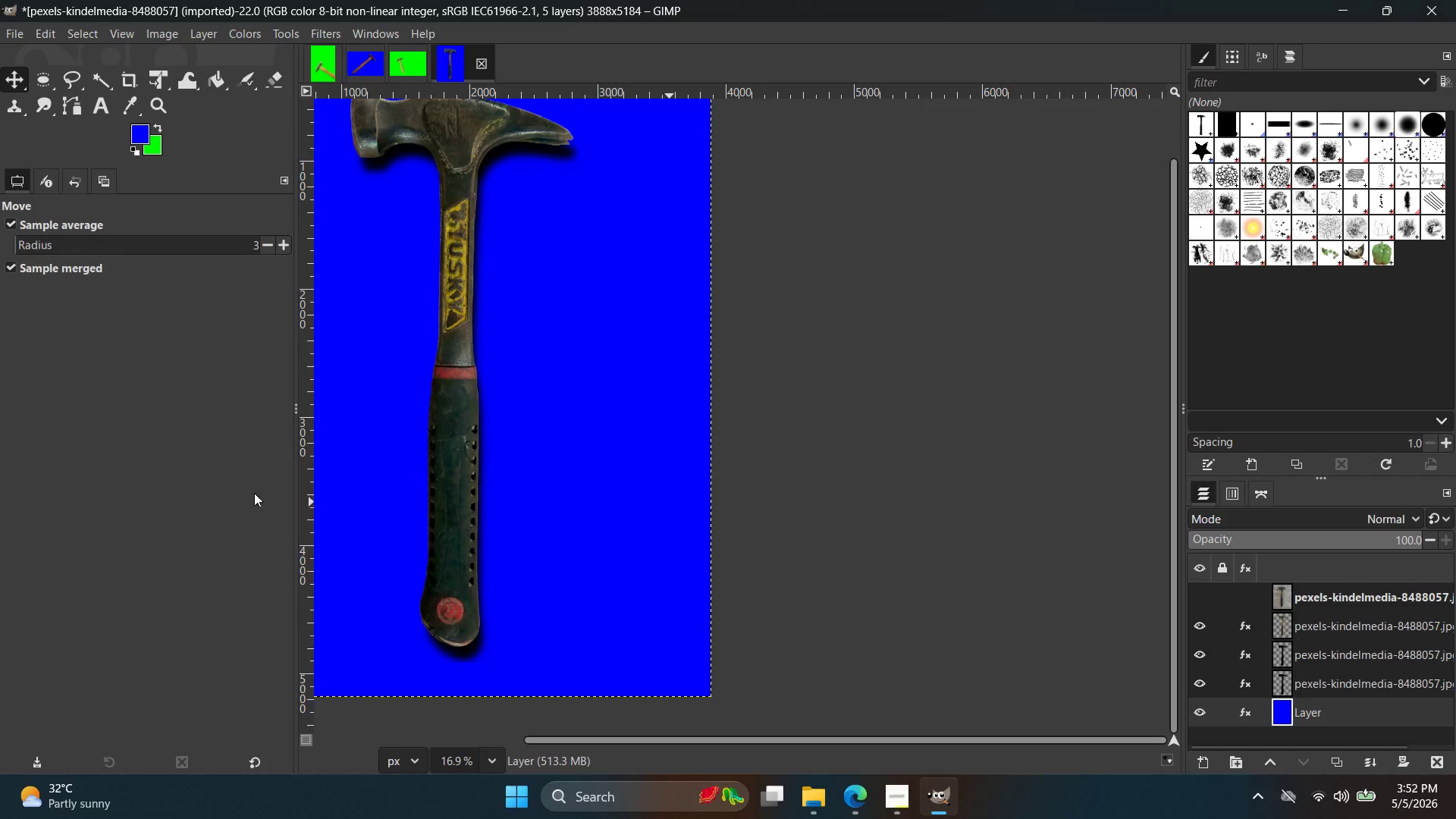 
hold_key(key=ControlLeft, duration=0.56)
scroll: coordinate [399, 489], scroll_direction: down, amount: 3.0
 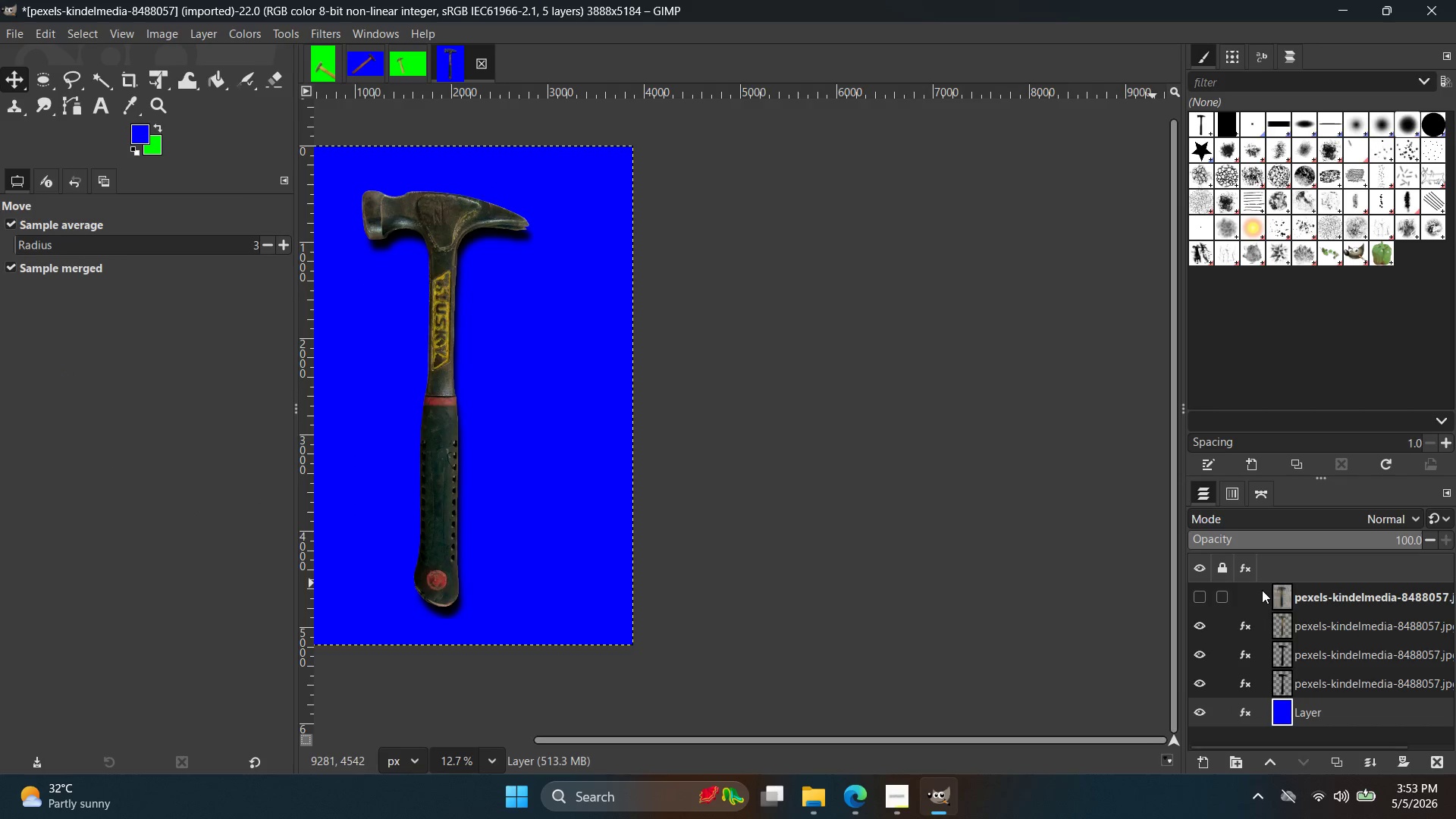 
left_click([1309, 673])
 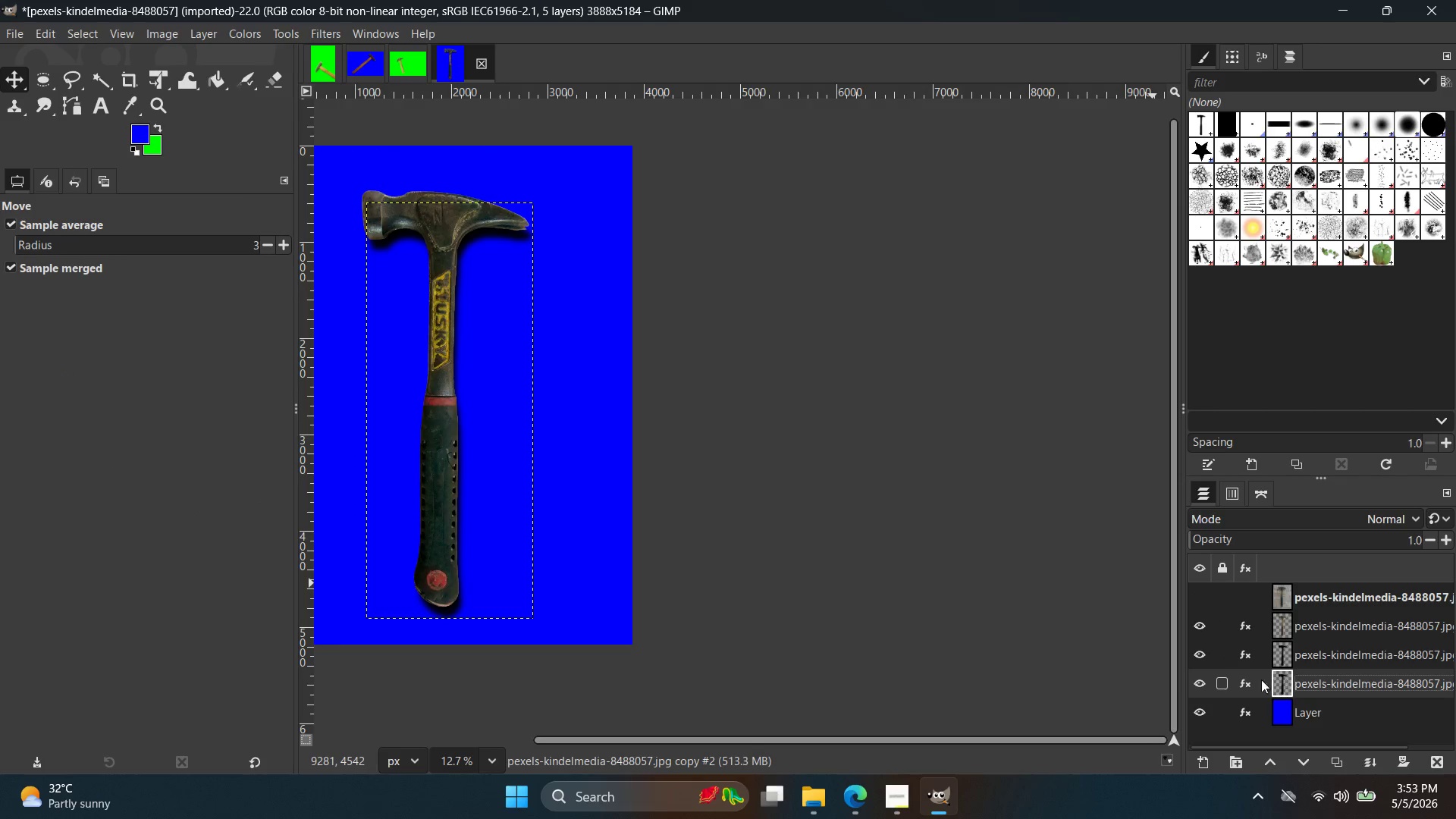 
left_click([1205, 679])
 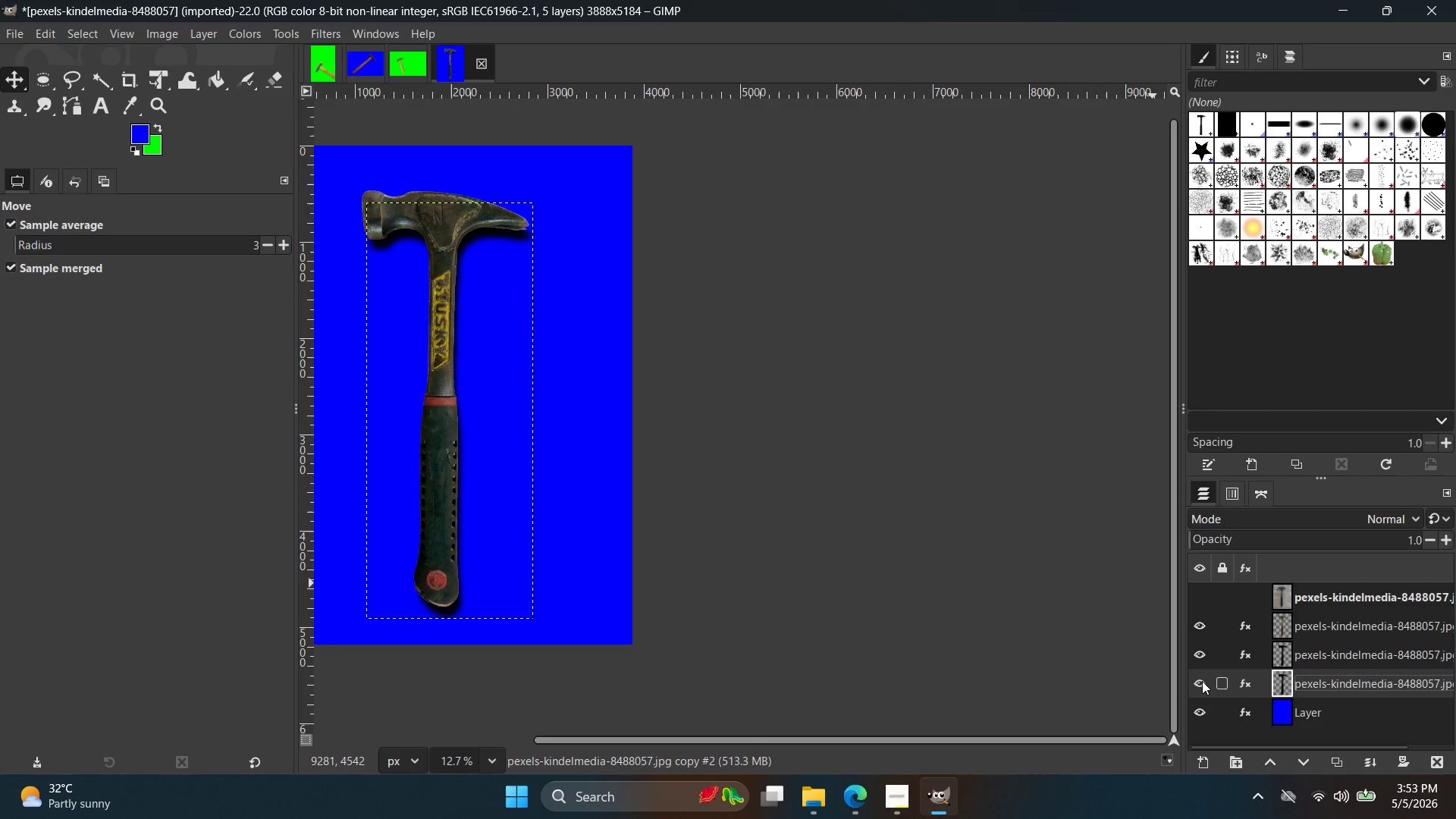 
left_click([1201, 681])
 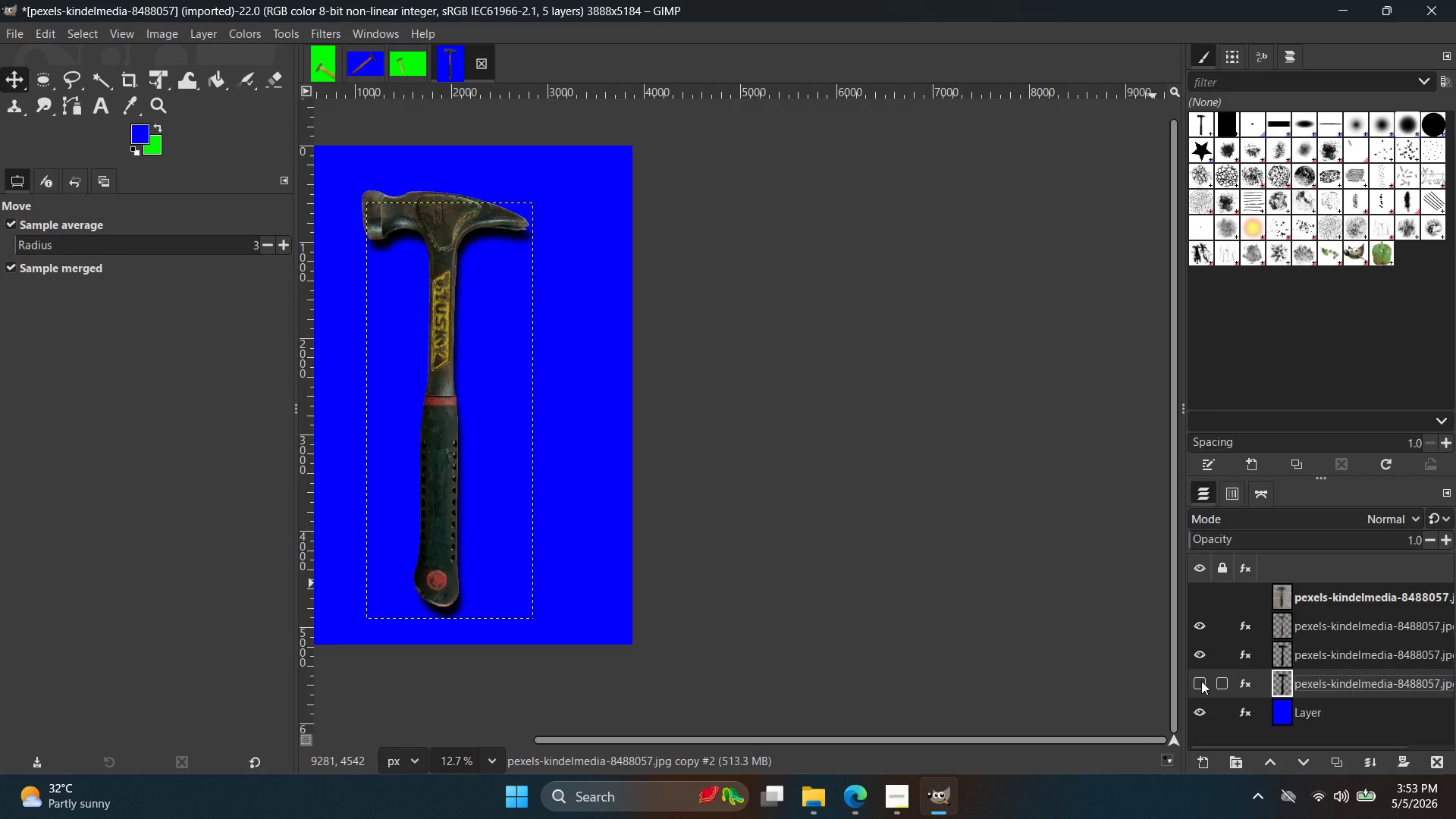 
left_click([1201, 681])
 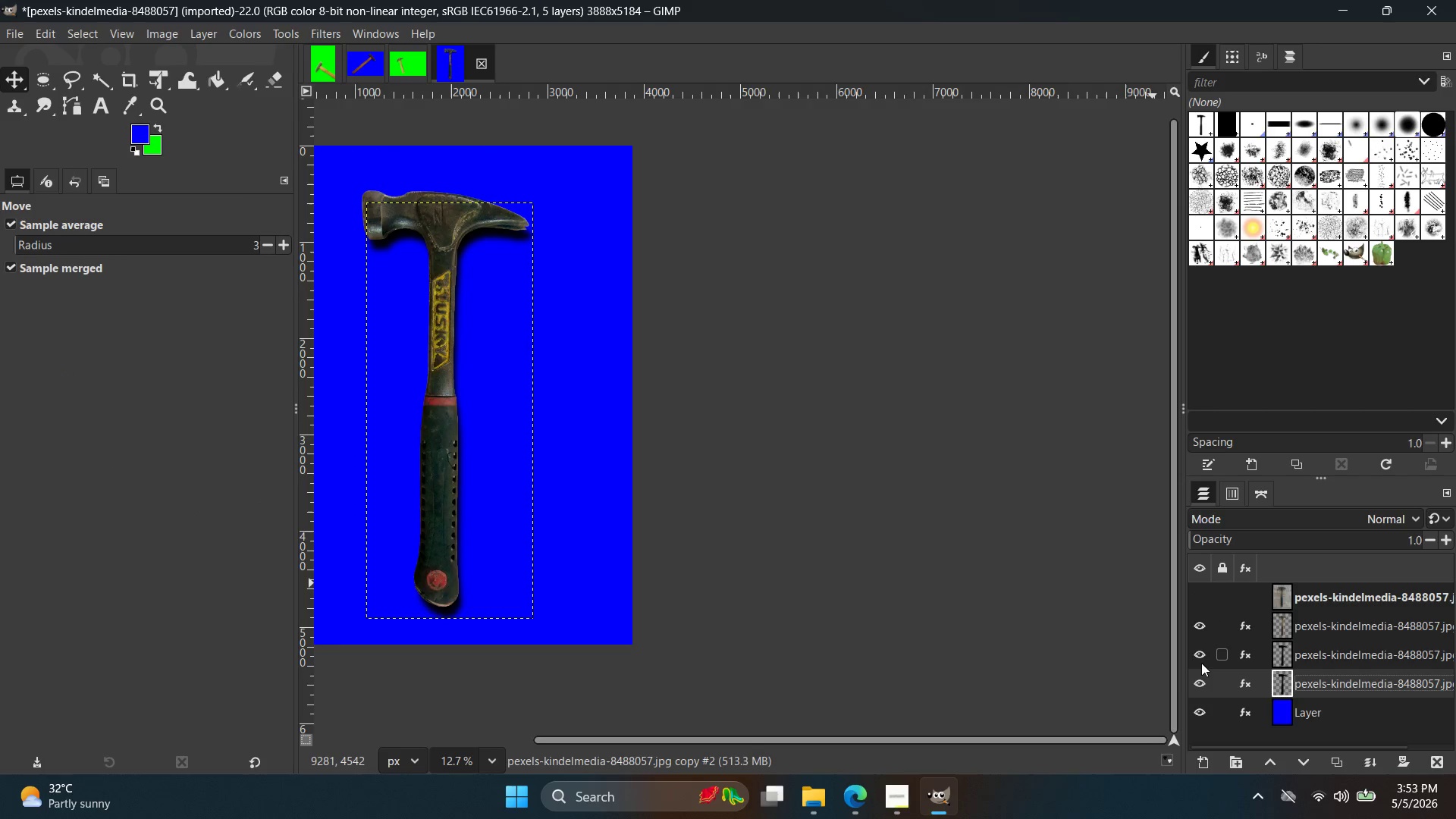 
left_click([1194, 661])
 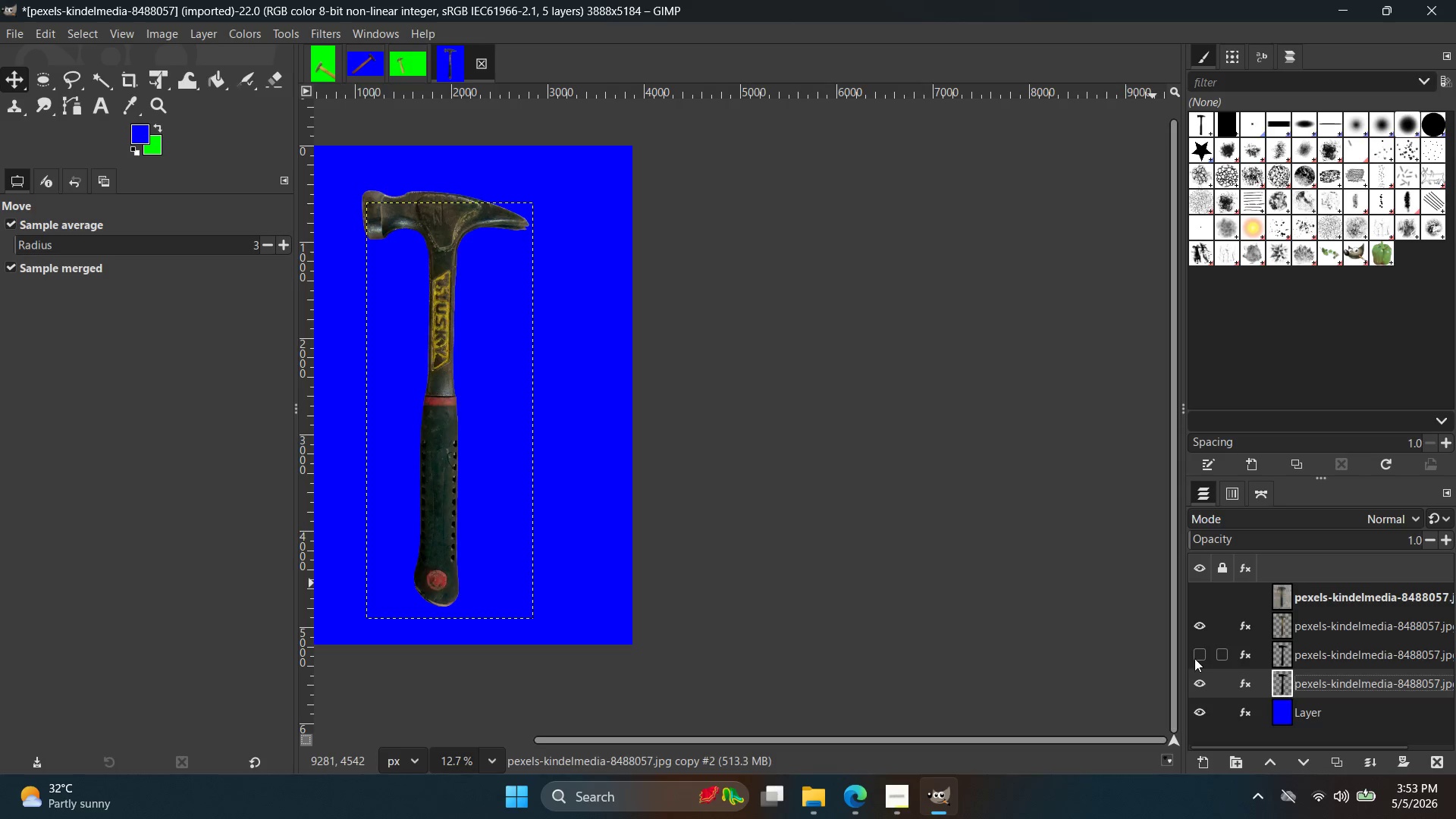 
left_click([1194, 658])
 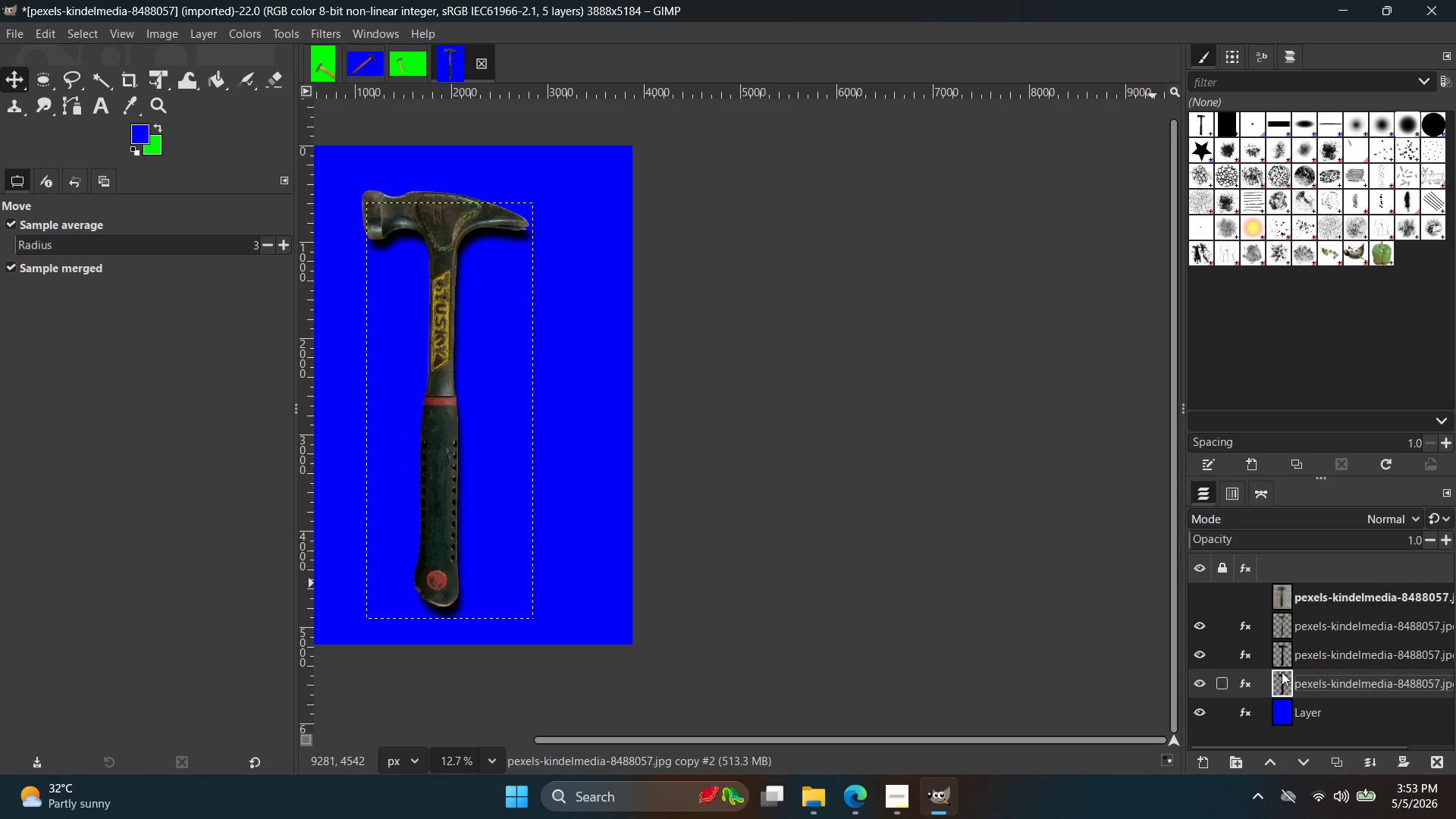 
left_click_drag(start_coordinate=[1294, 654], to_coordinate=[1295, 689])
 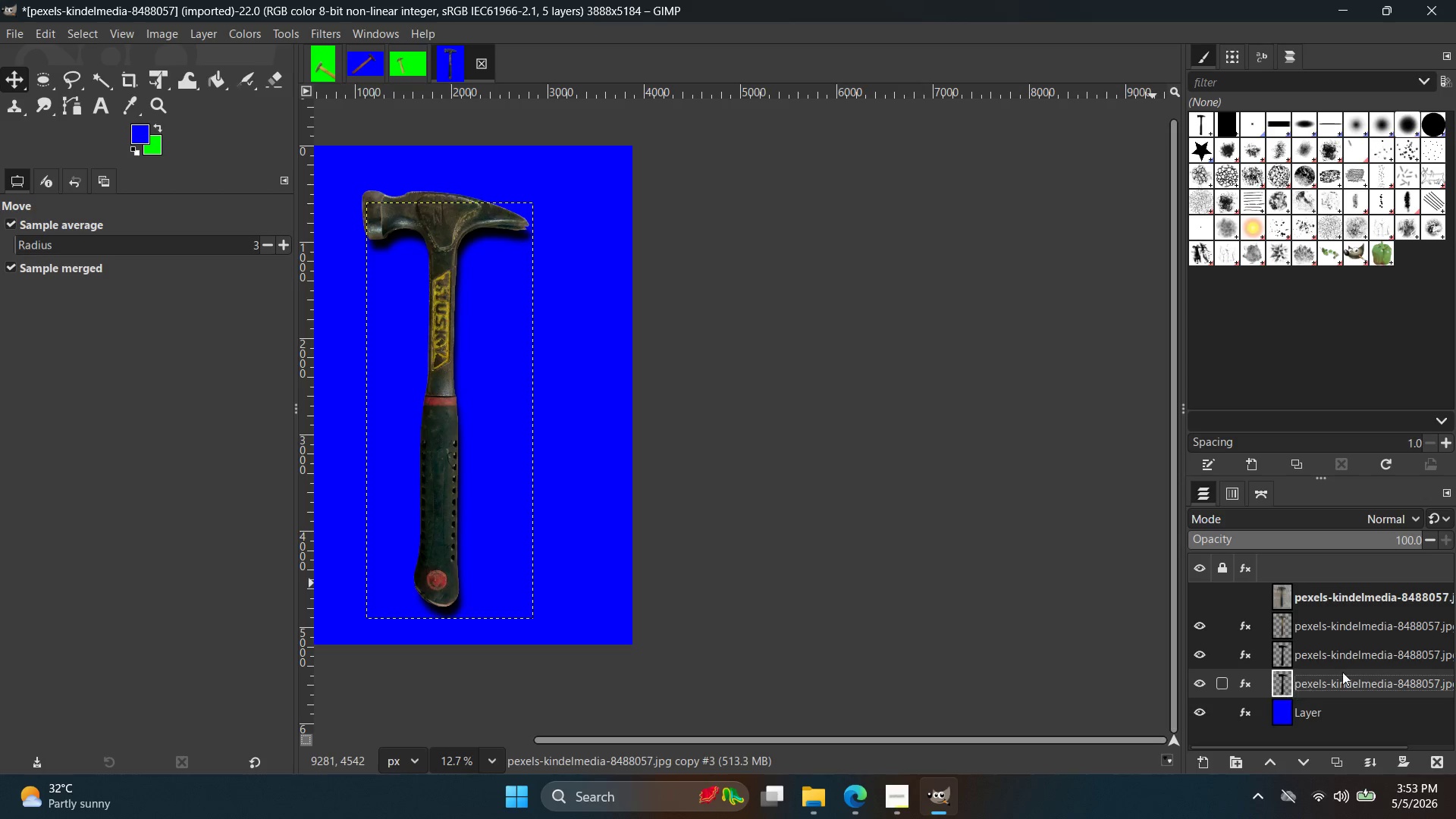 
left_click([1338, 657])
 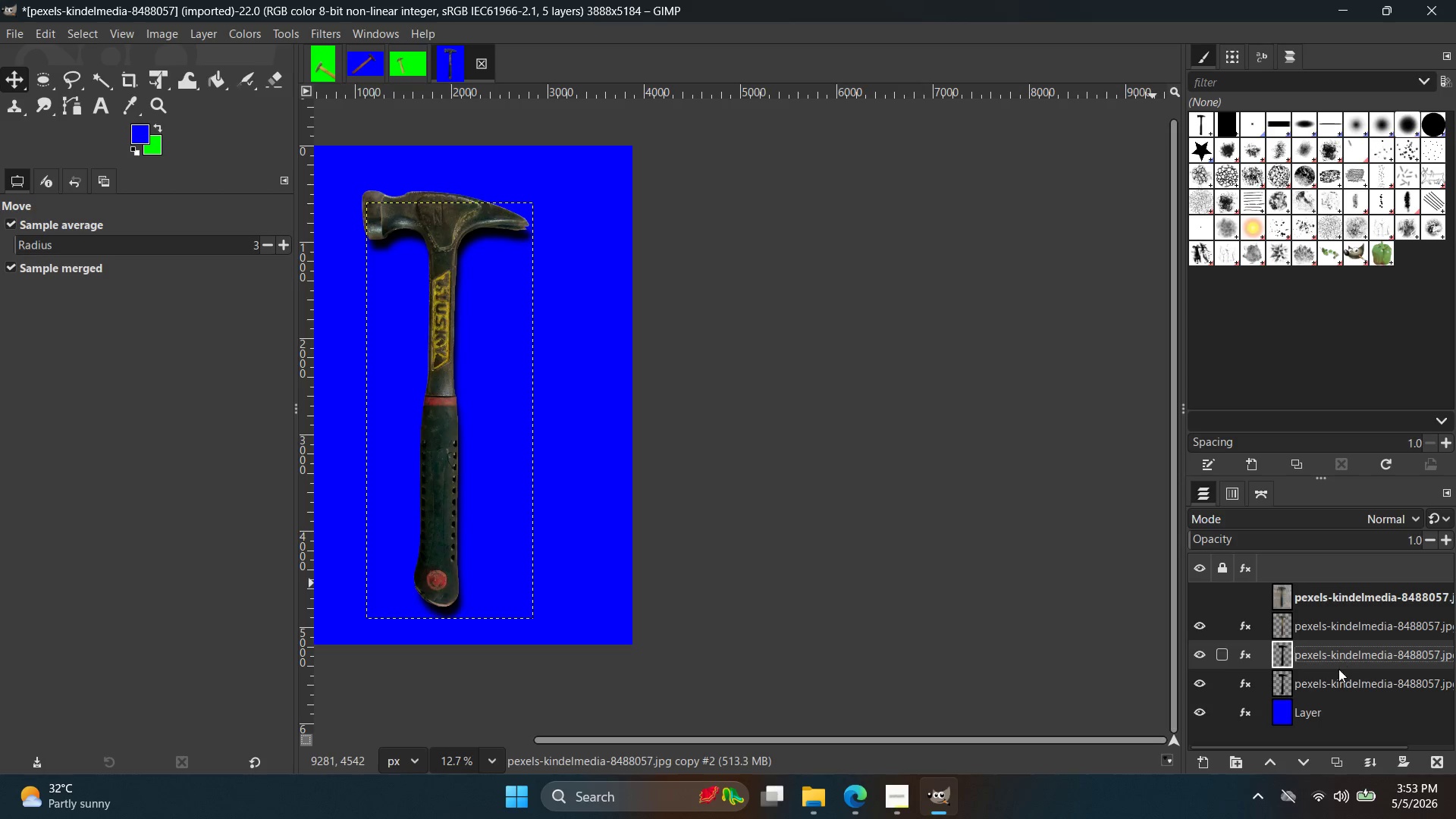 
left_click([1338, 677])
 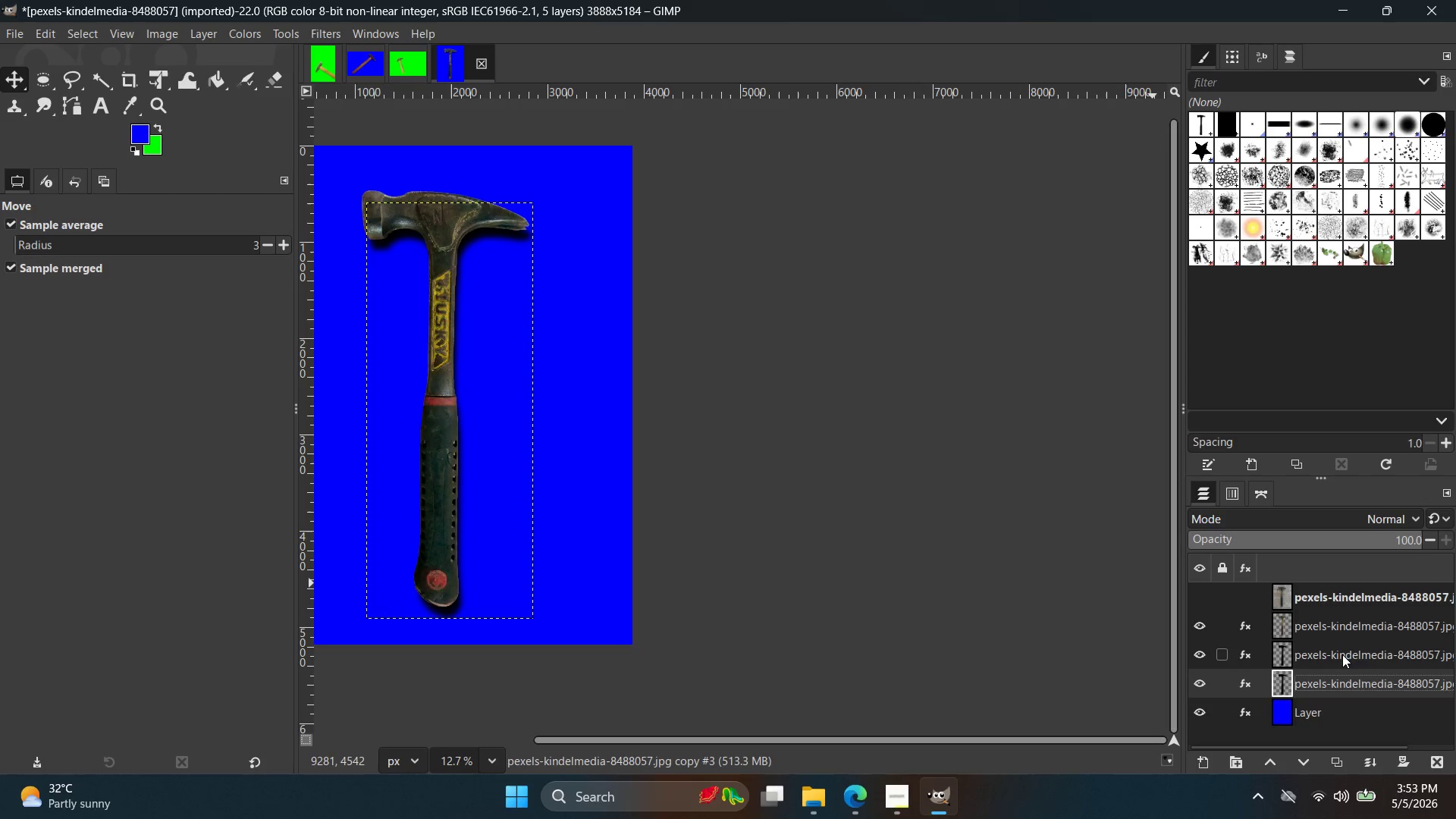 
left_click([1340, 657])
 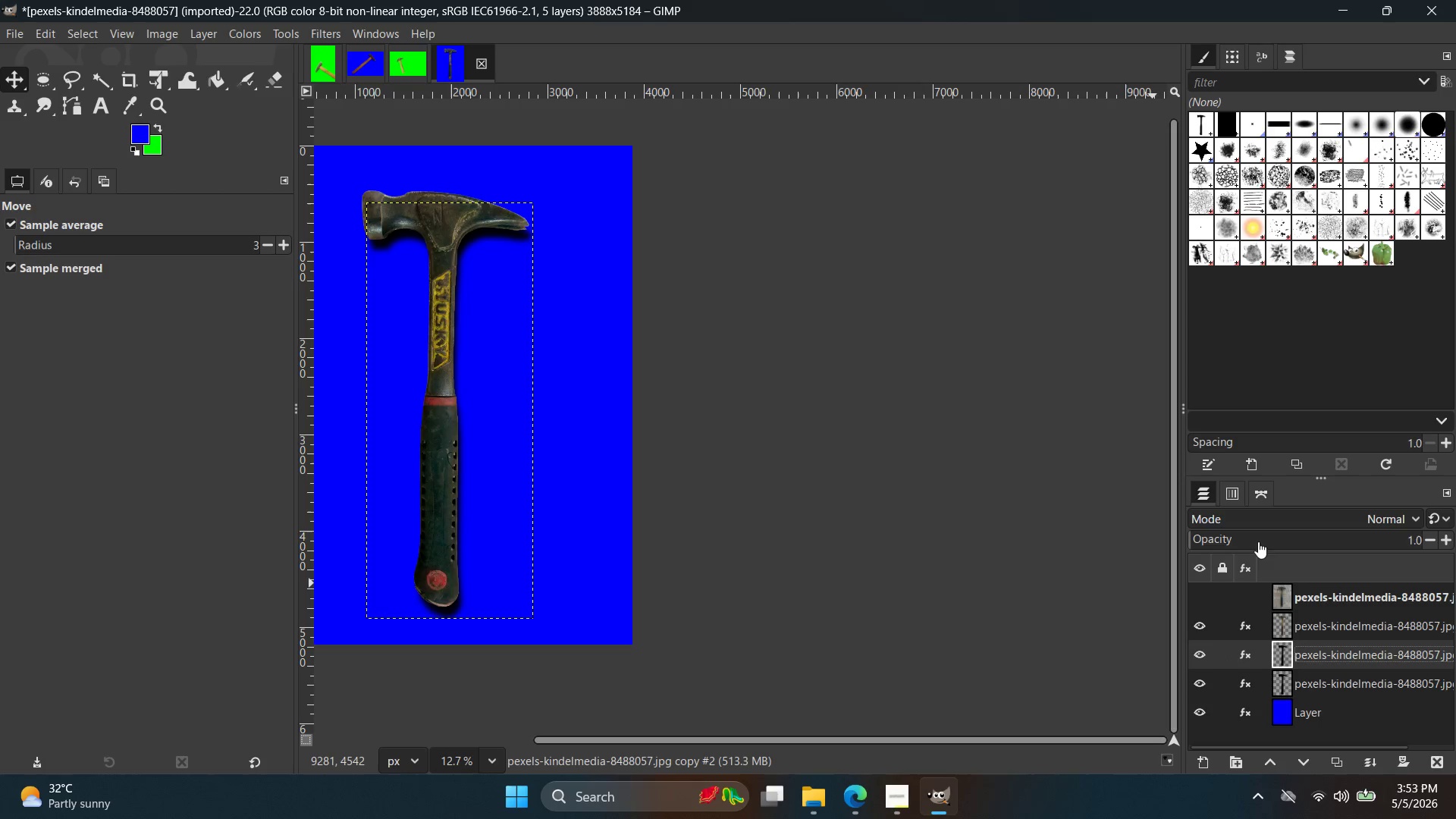 
left_click_drag(start_coordinate=[1257, 540], to_coordinate=[1309, 549])
 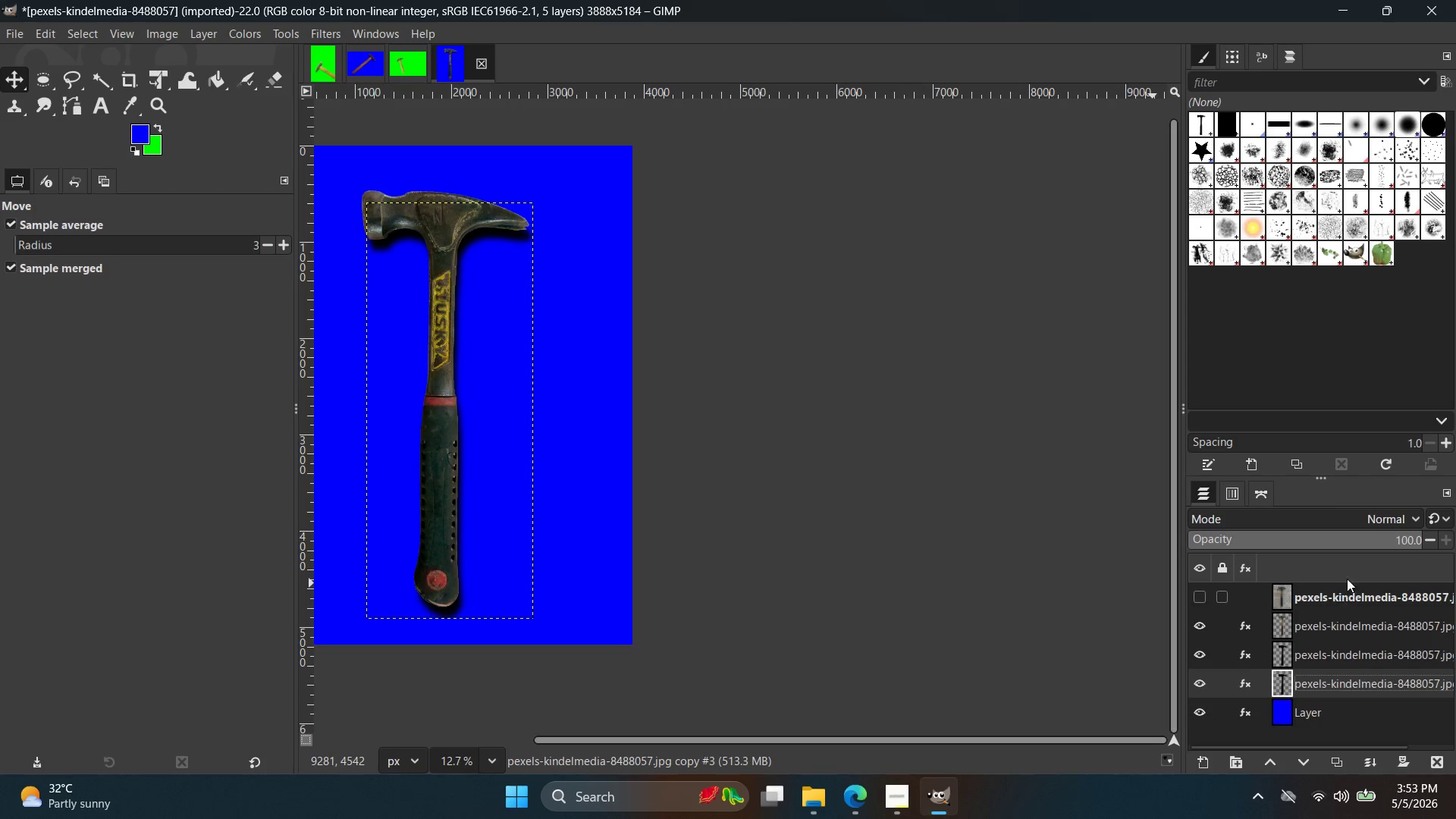 
left_click_drag(start_coordinate=[1358, 544], to_coordinate=[1284, 542])
 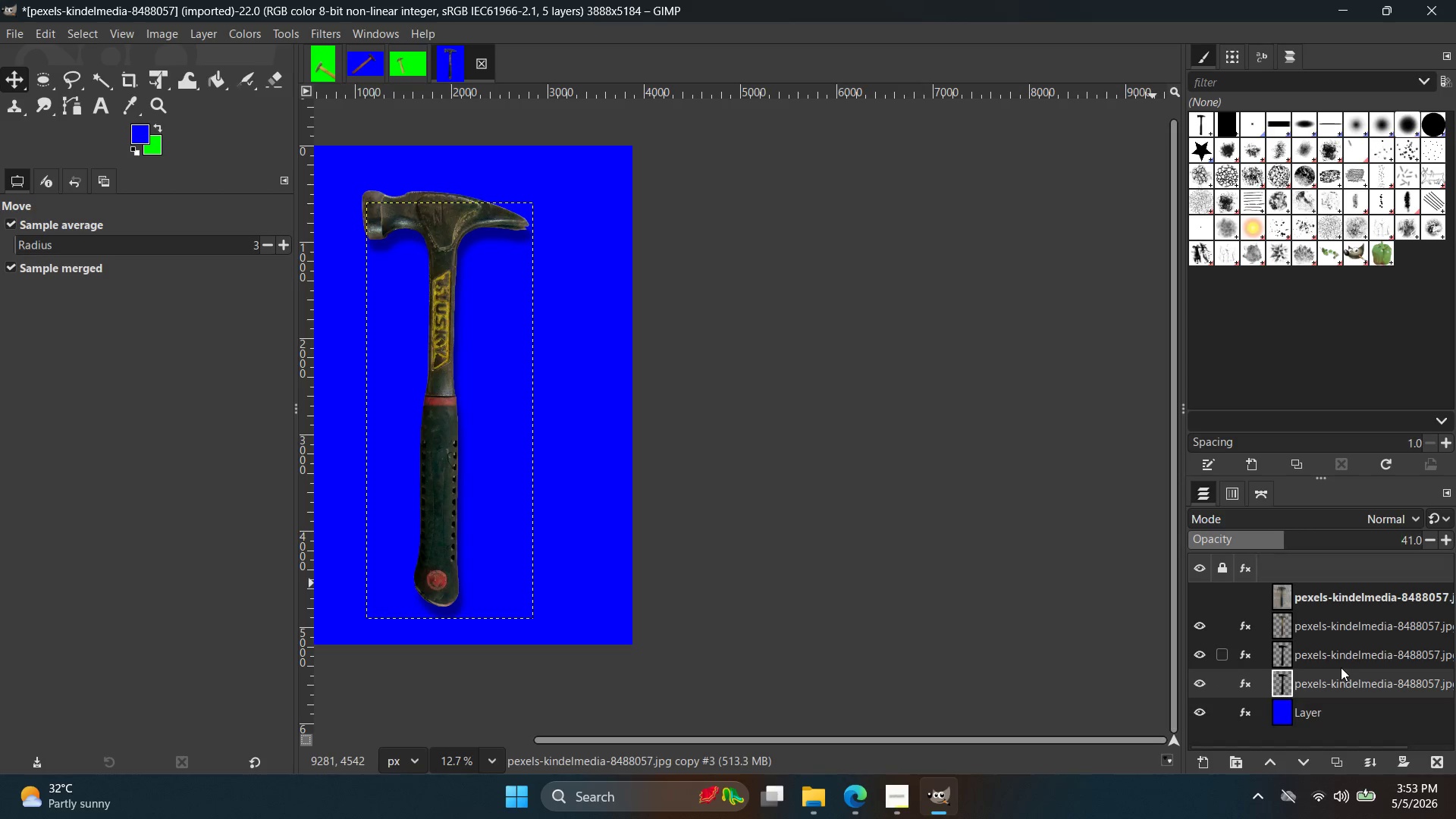 
left_click([1341, 661])
 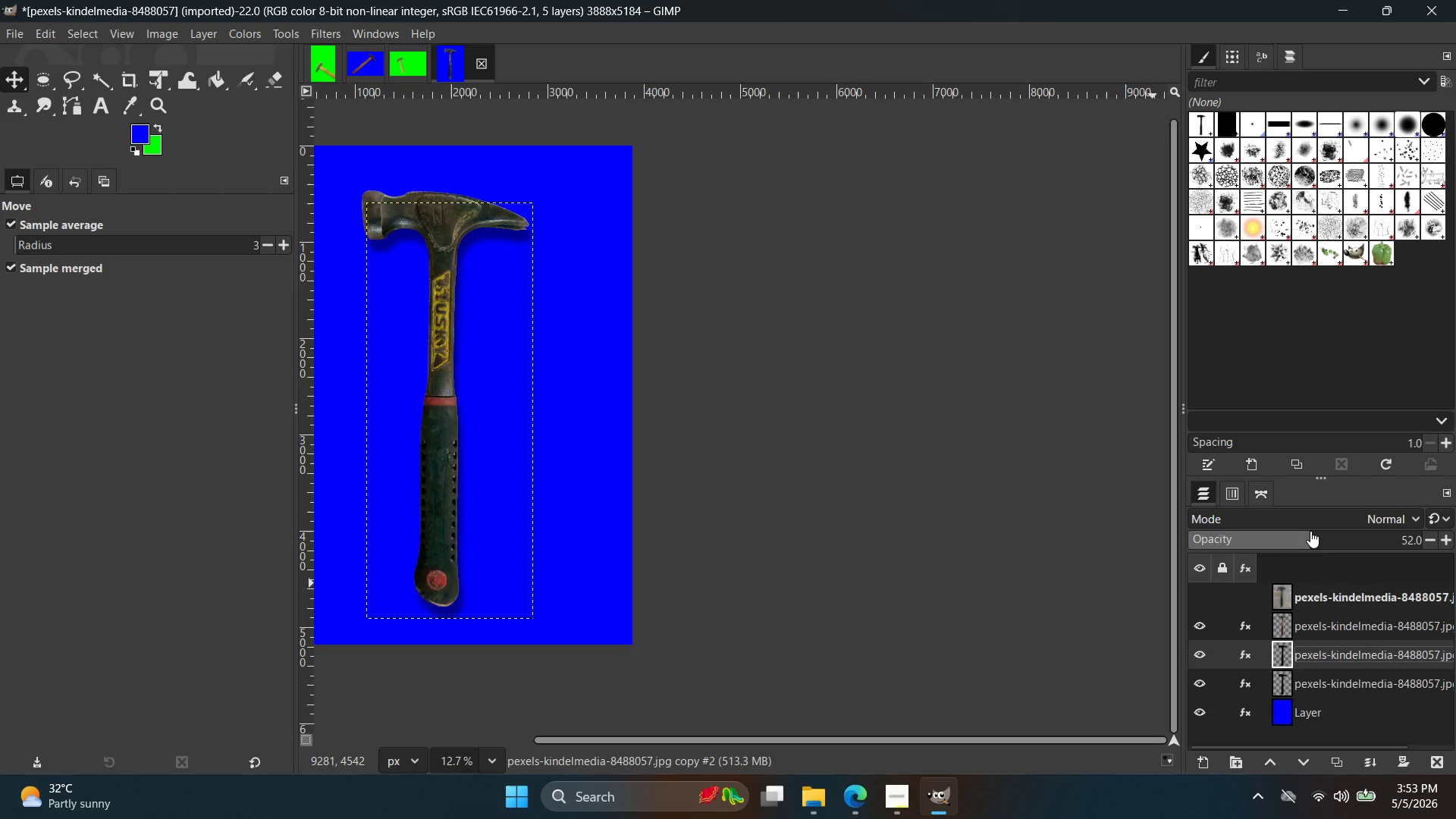 
left_click_drag(start_coordinate=[1310, 531], to_coordinate=[1354, 538])
 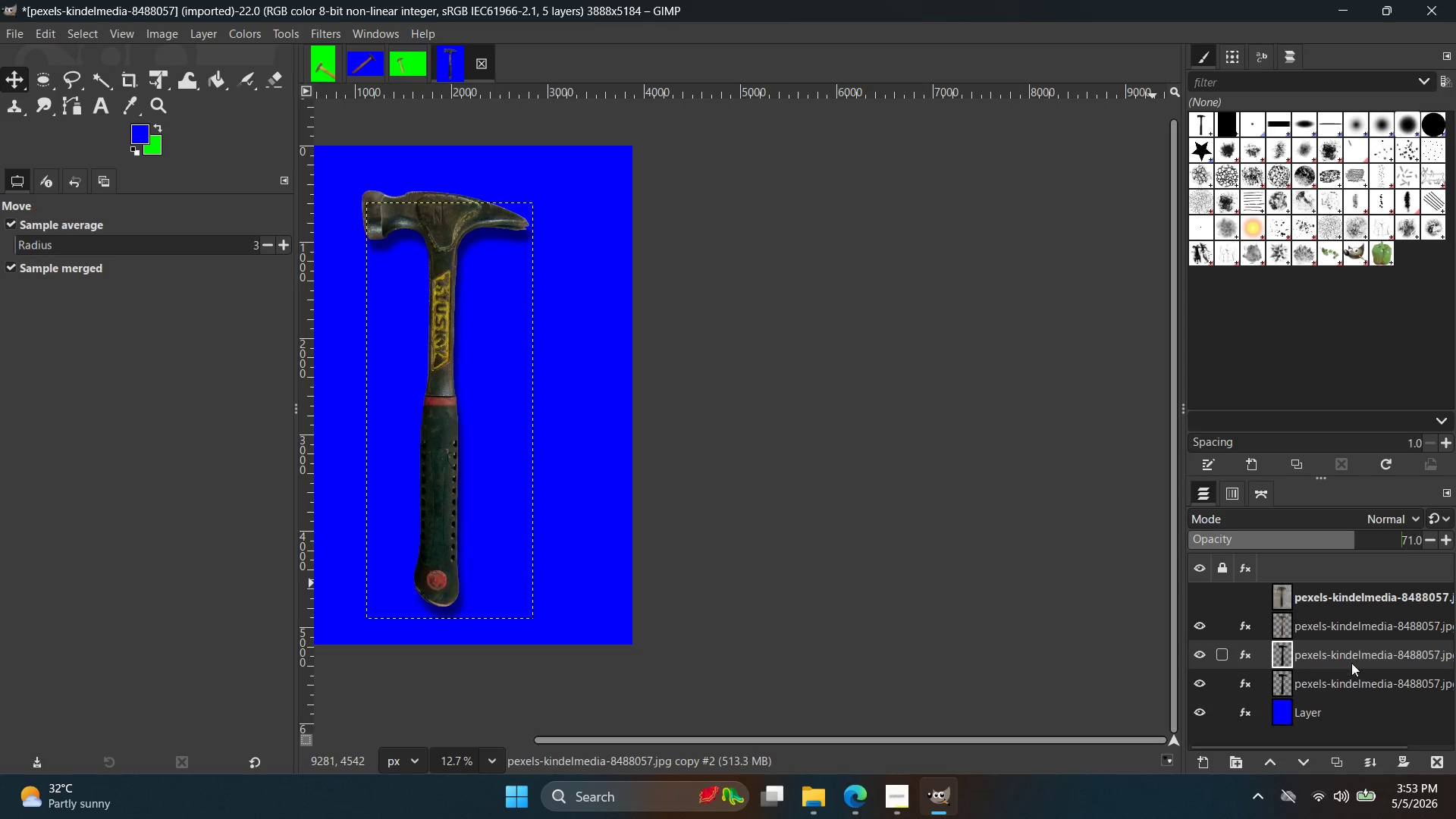 
left_click([1348, 670])
 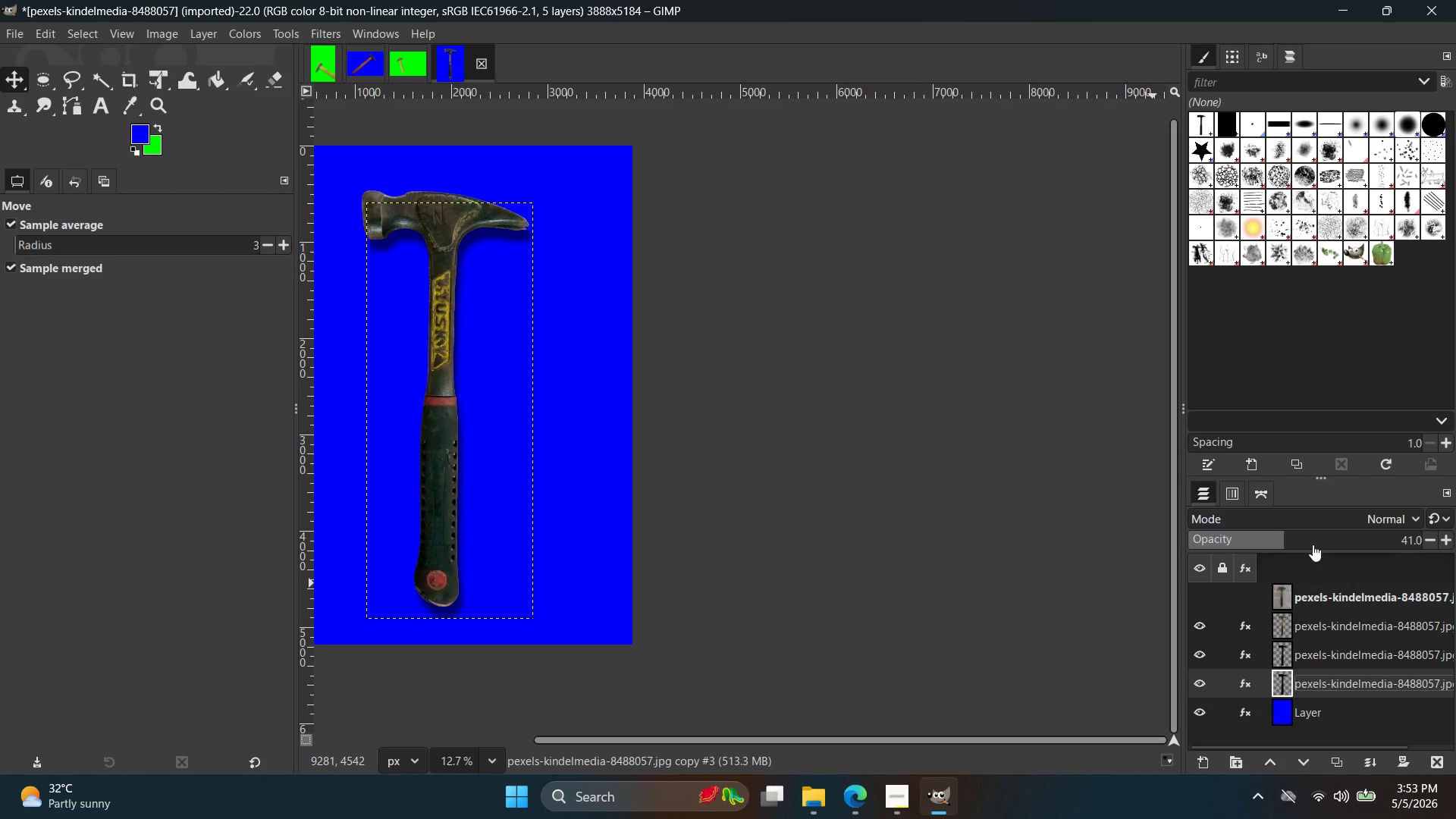 
left_click_drag(start_coordinate=[1312, 541], to_coordinate=[1320, 550])
 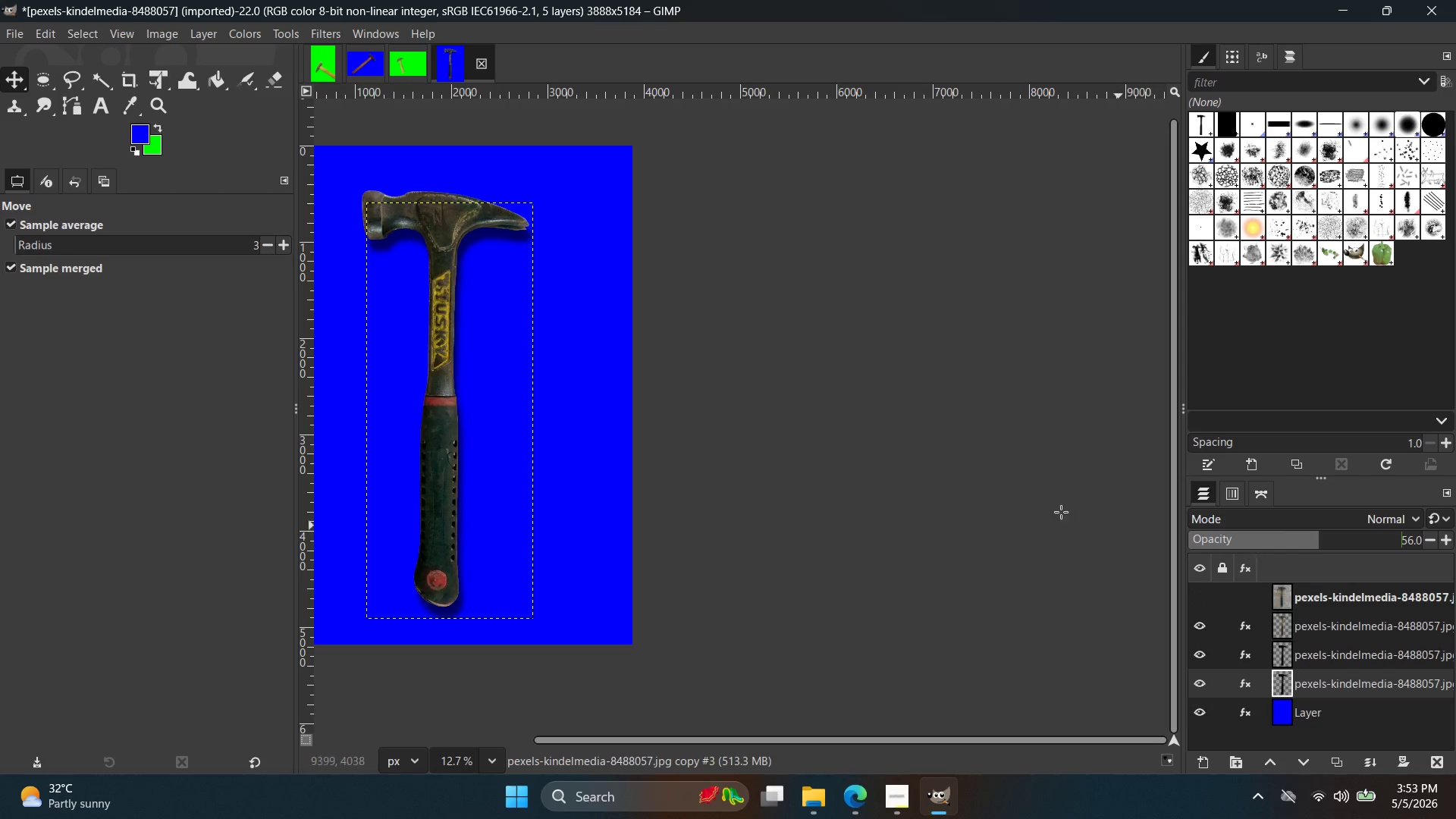 
left_click_drag(start_coordinate=[997, 488], to_coordinate=[993, 487])
 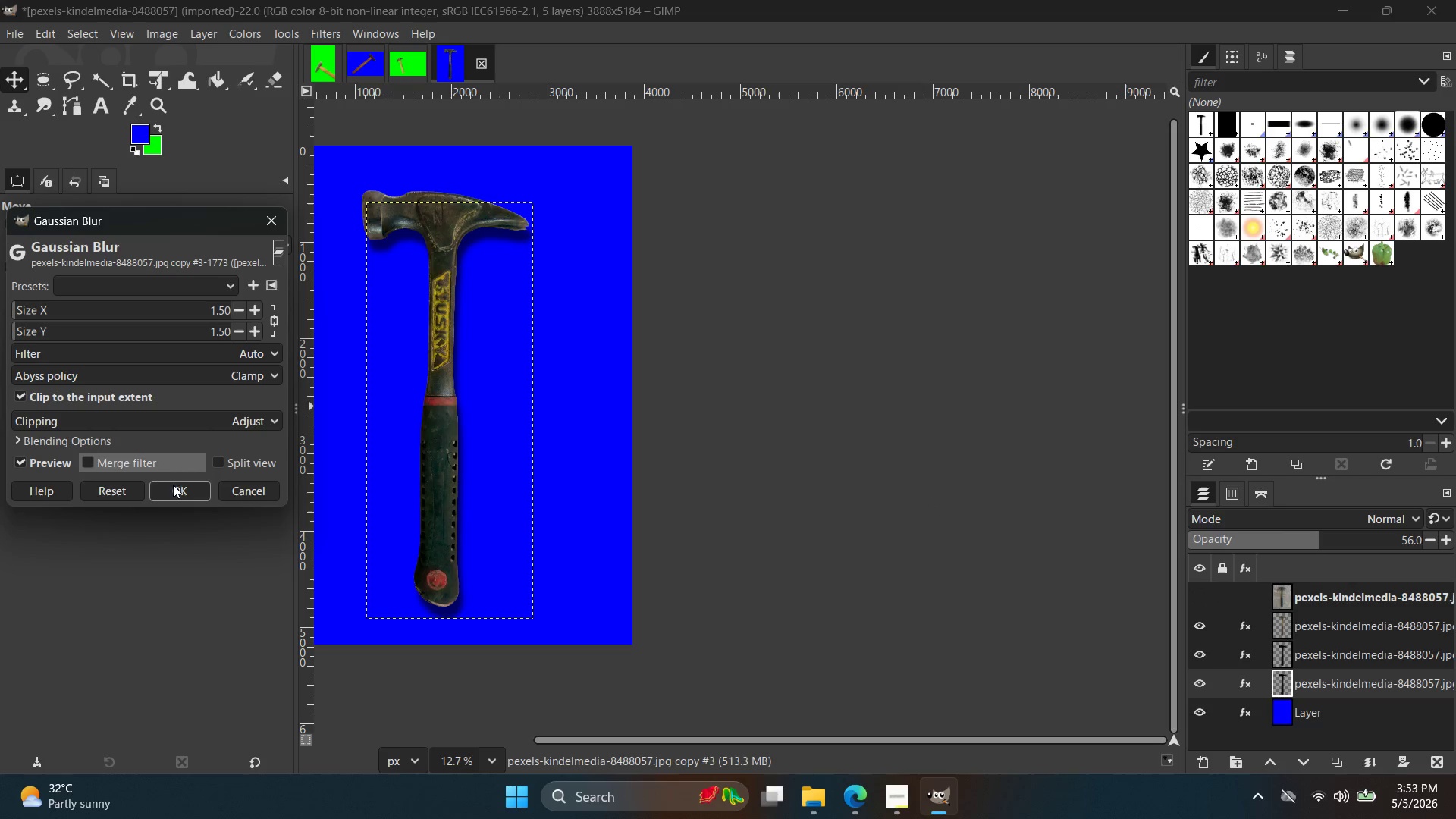 
left_click([174, 489])
 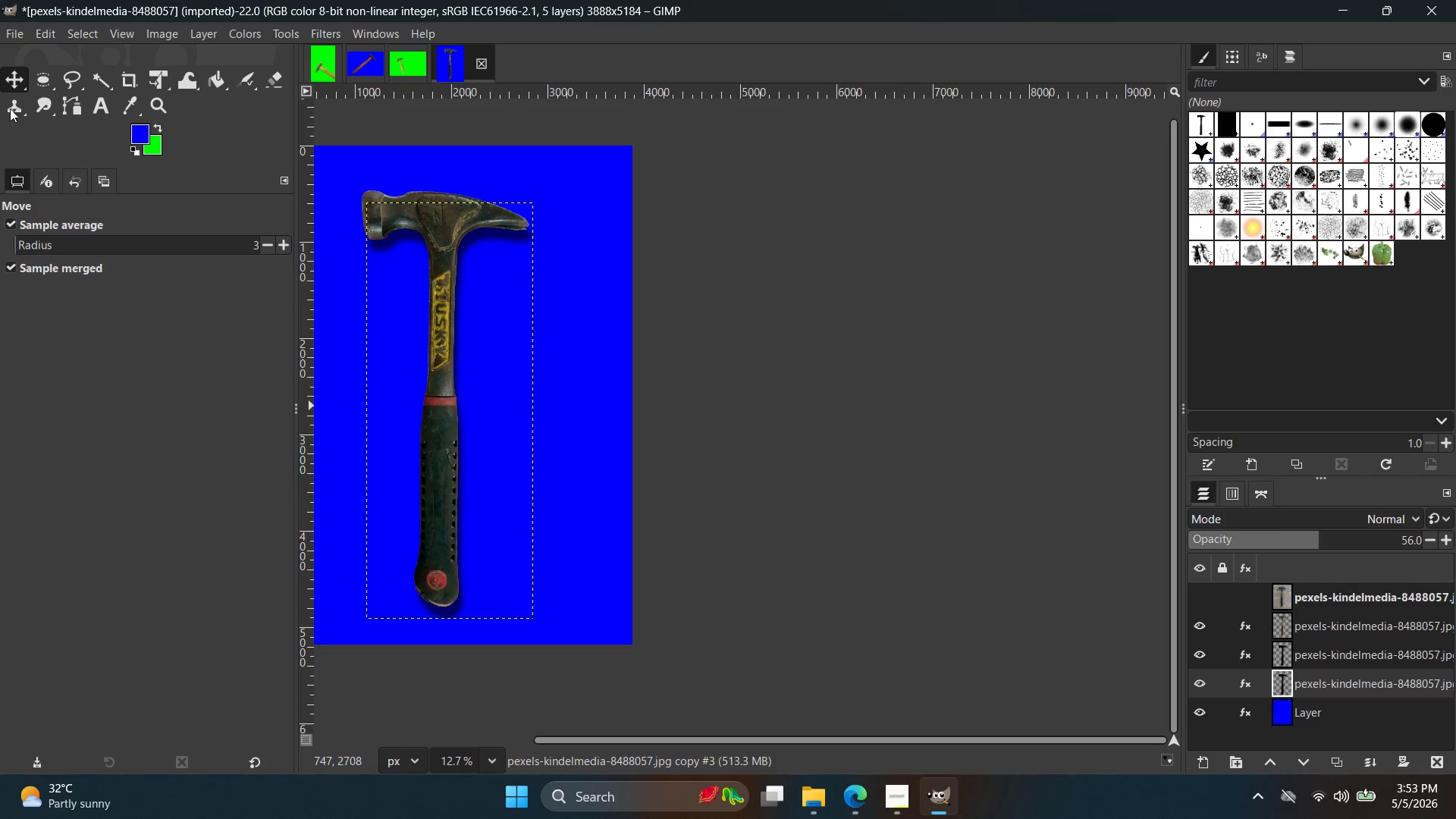 
left_click([21, 80])
 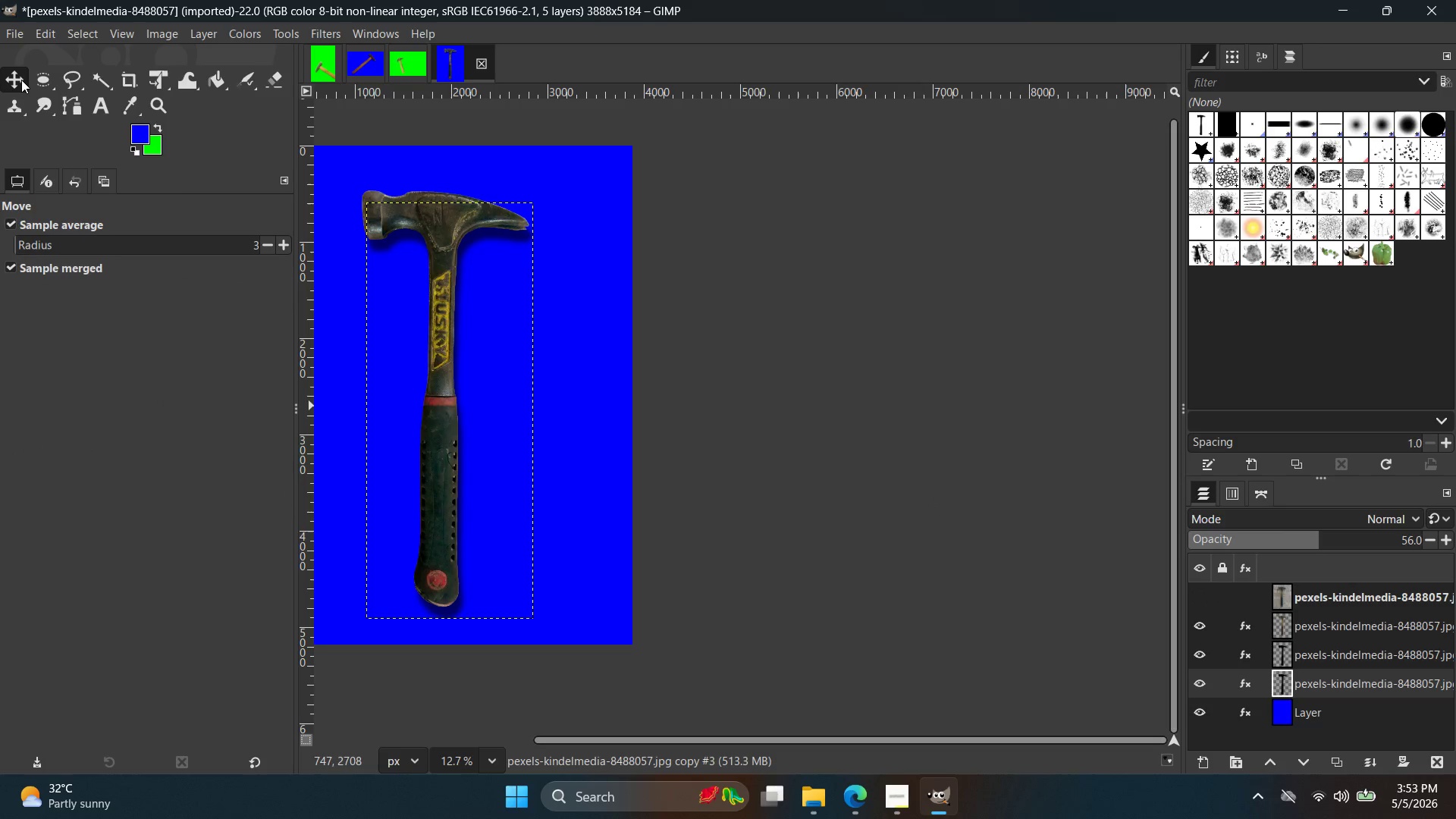 
right_click([21, 80])
 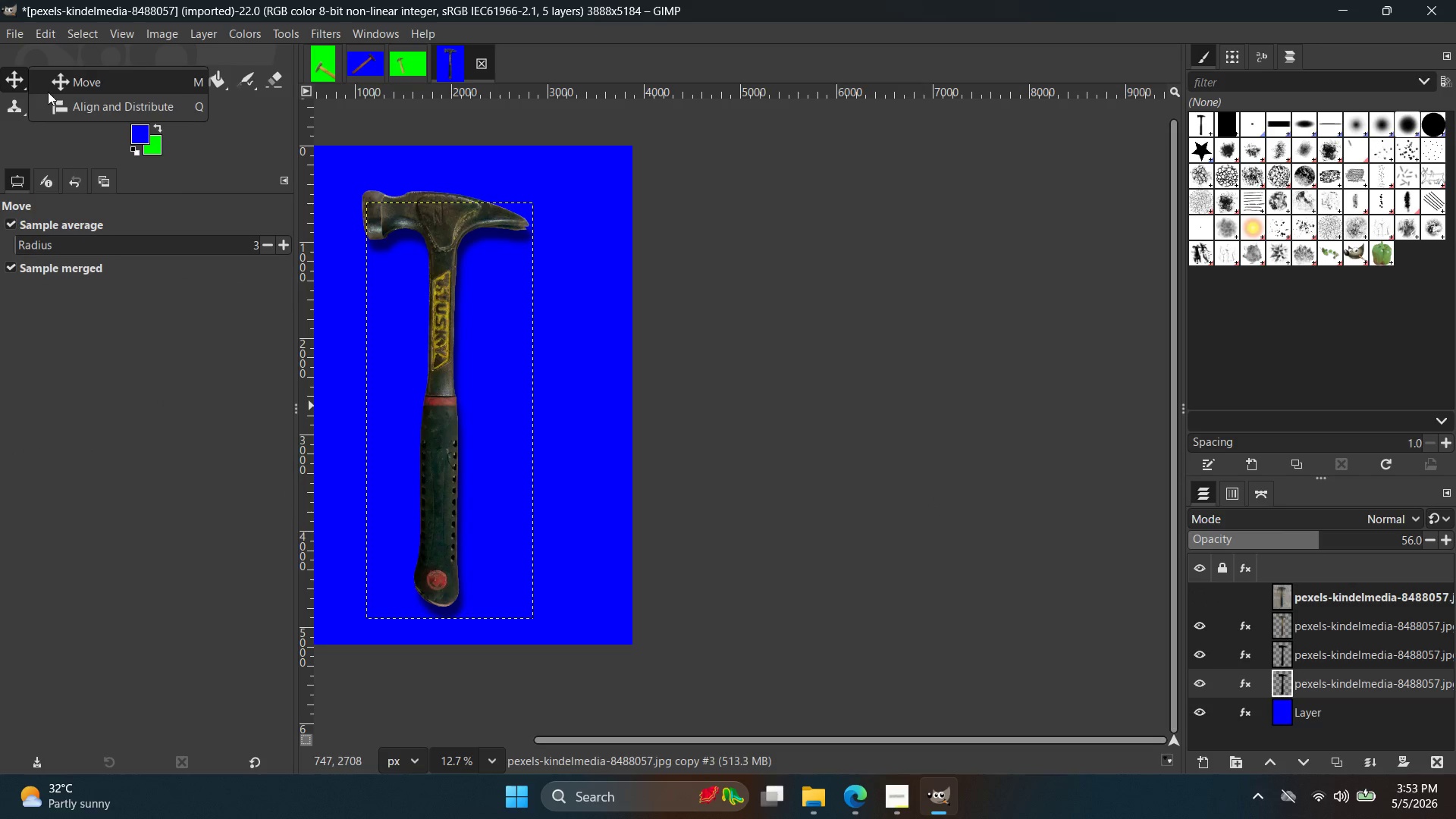 
left_click([58, 107])
 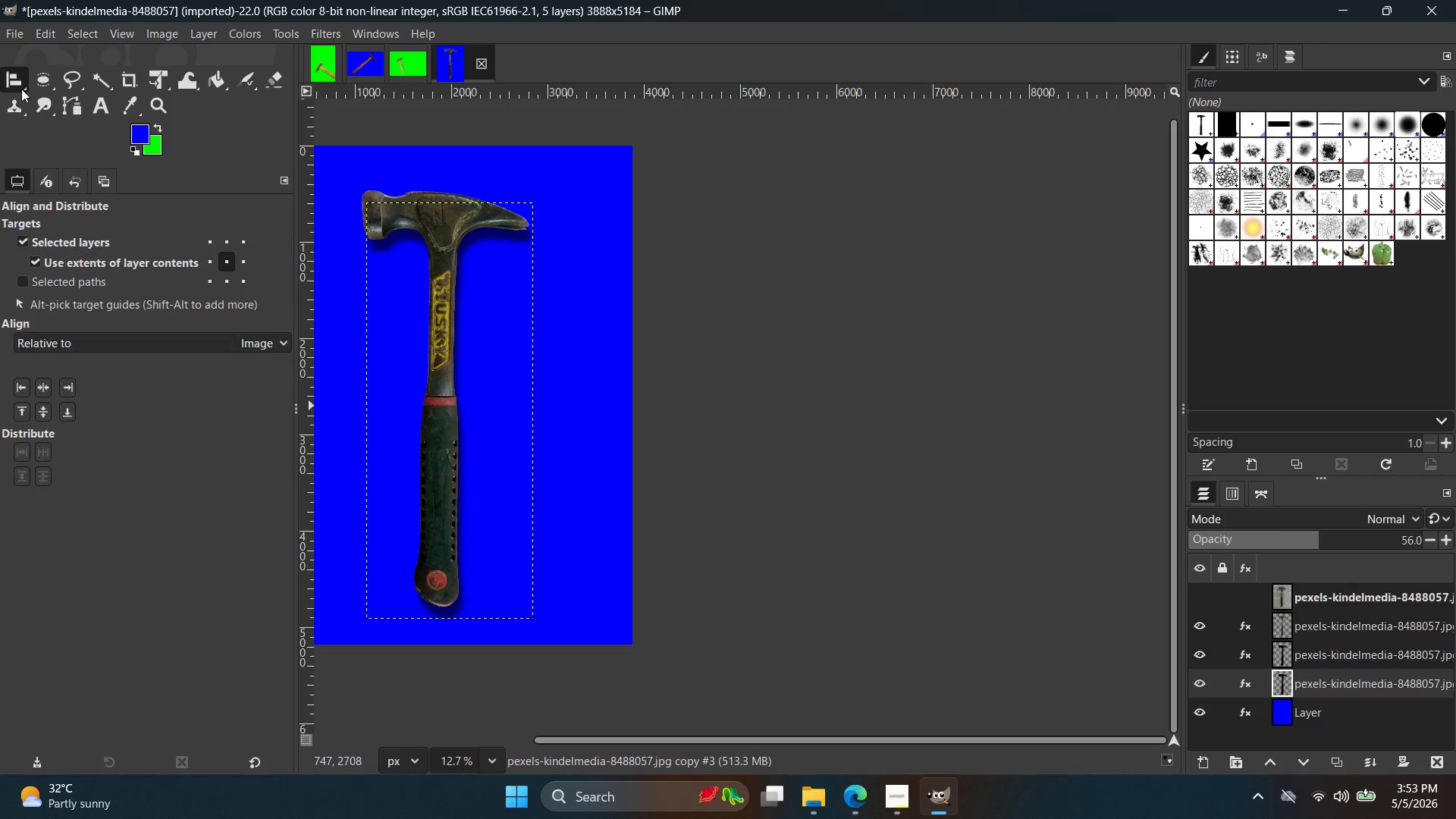 
right_click([14, 86])
 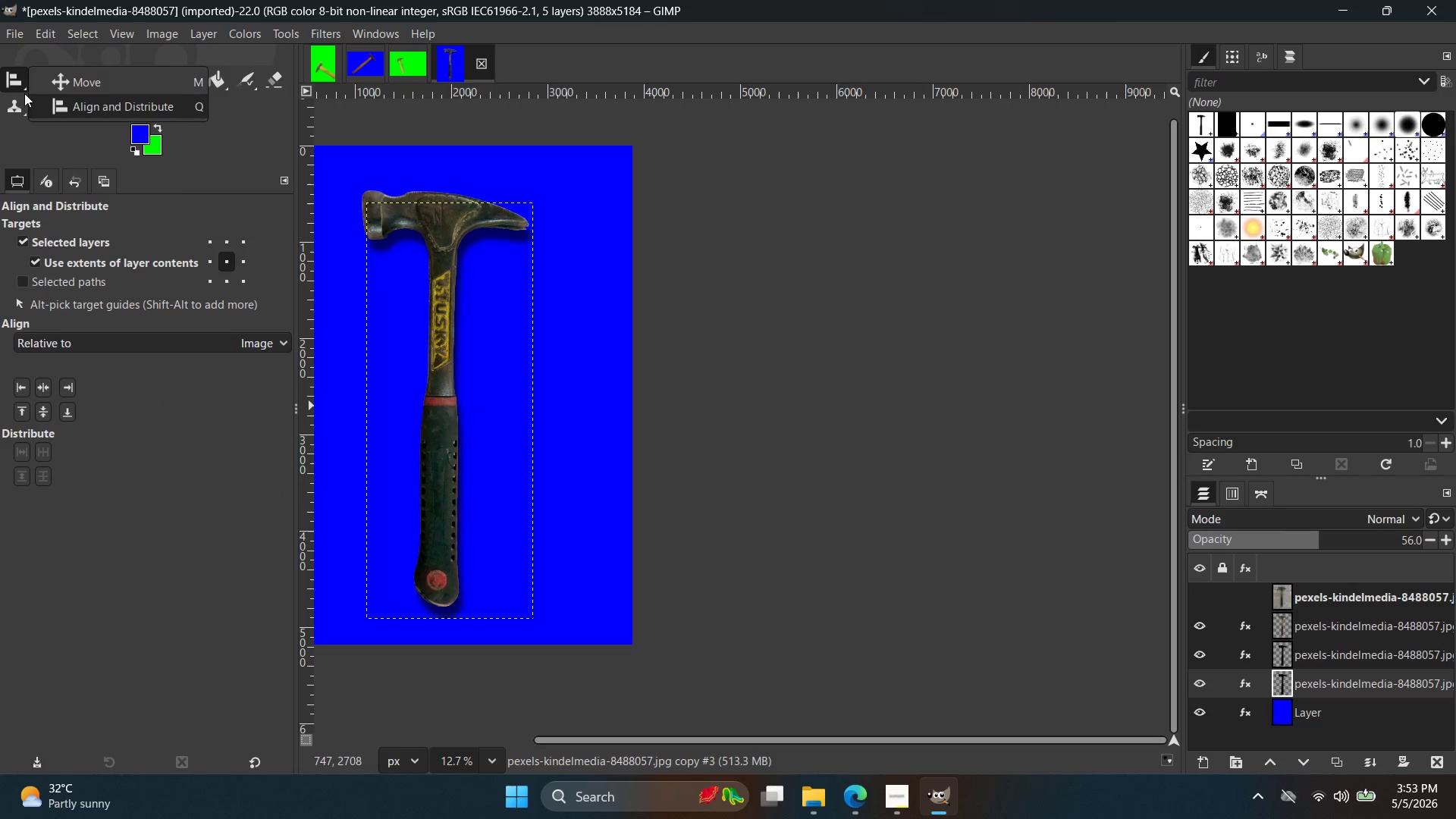 
left_click([38, 83])
 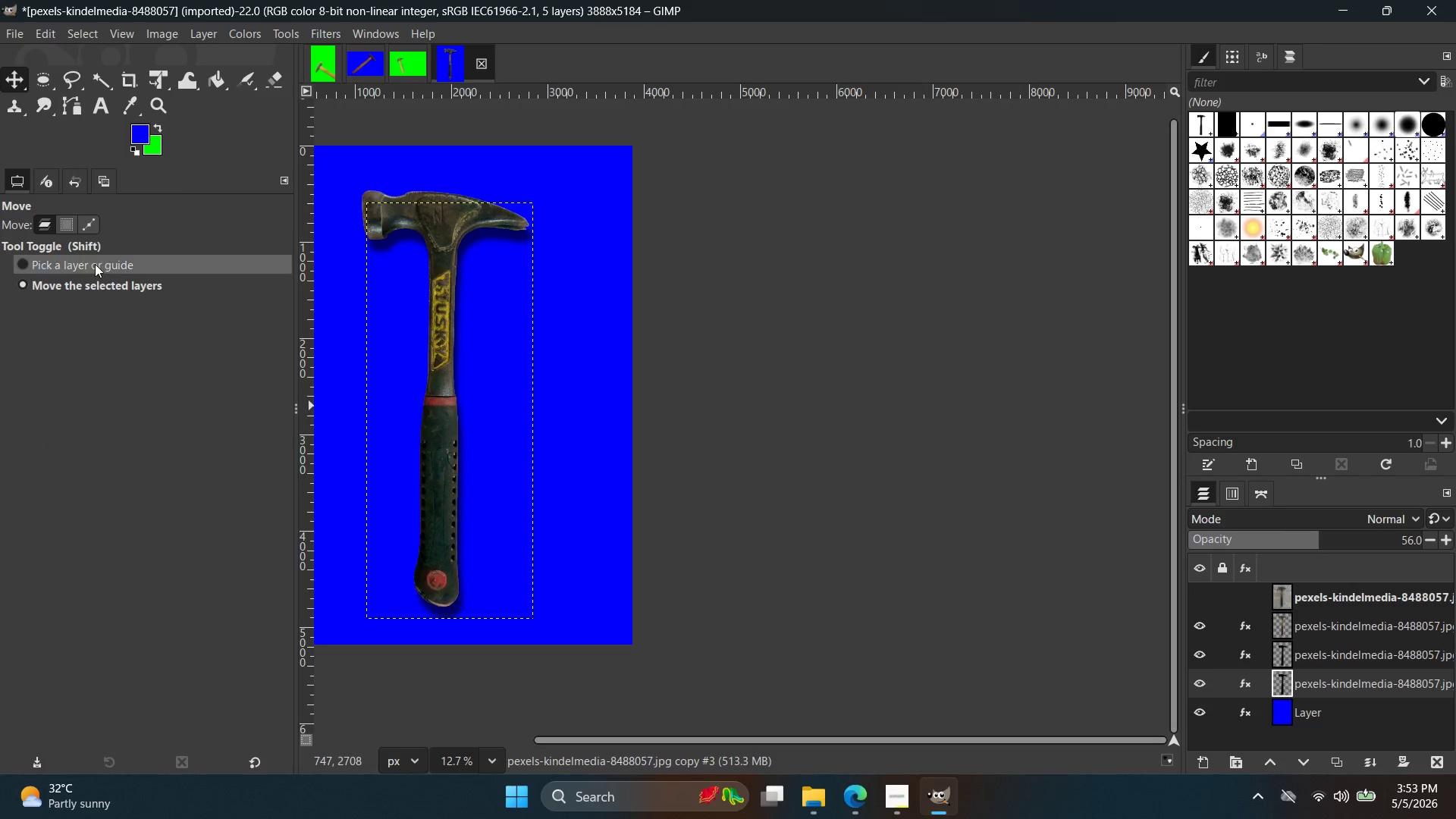 
left_click([89, 273])
 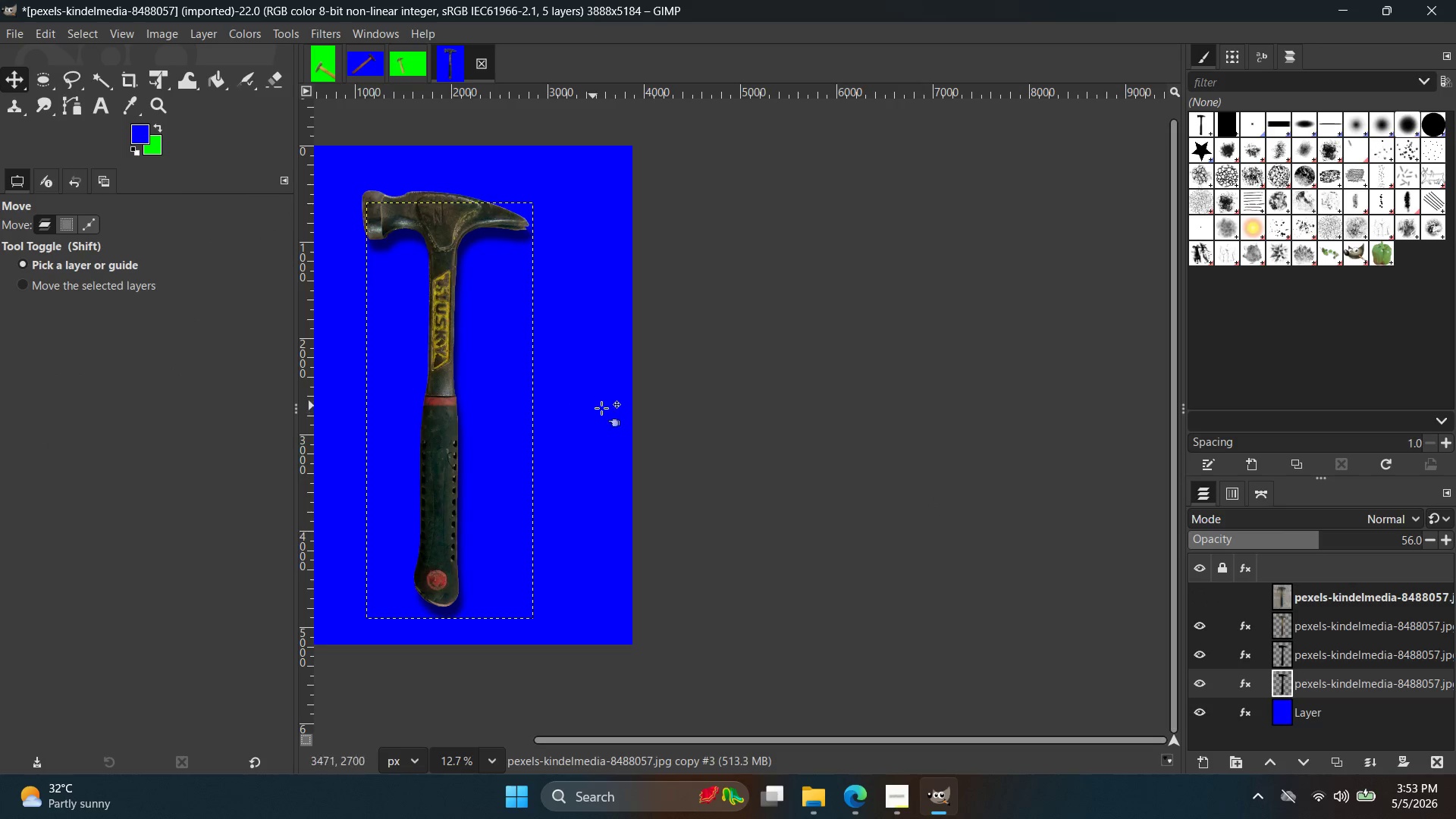 
hold_key(key=Space, duration=0.44)
 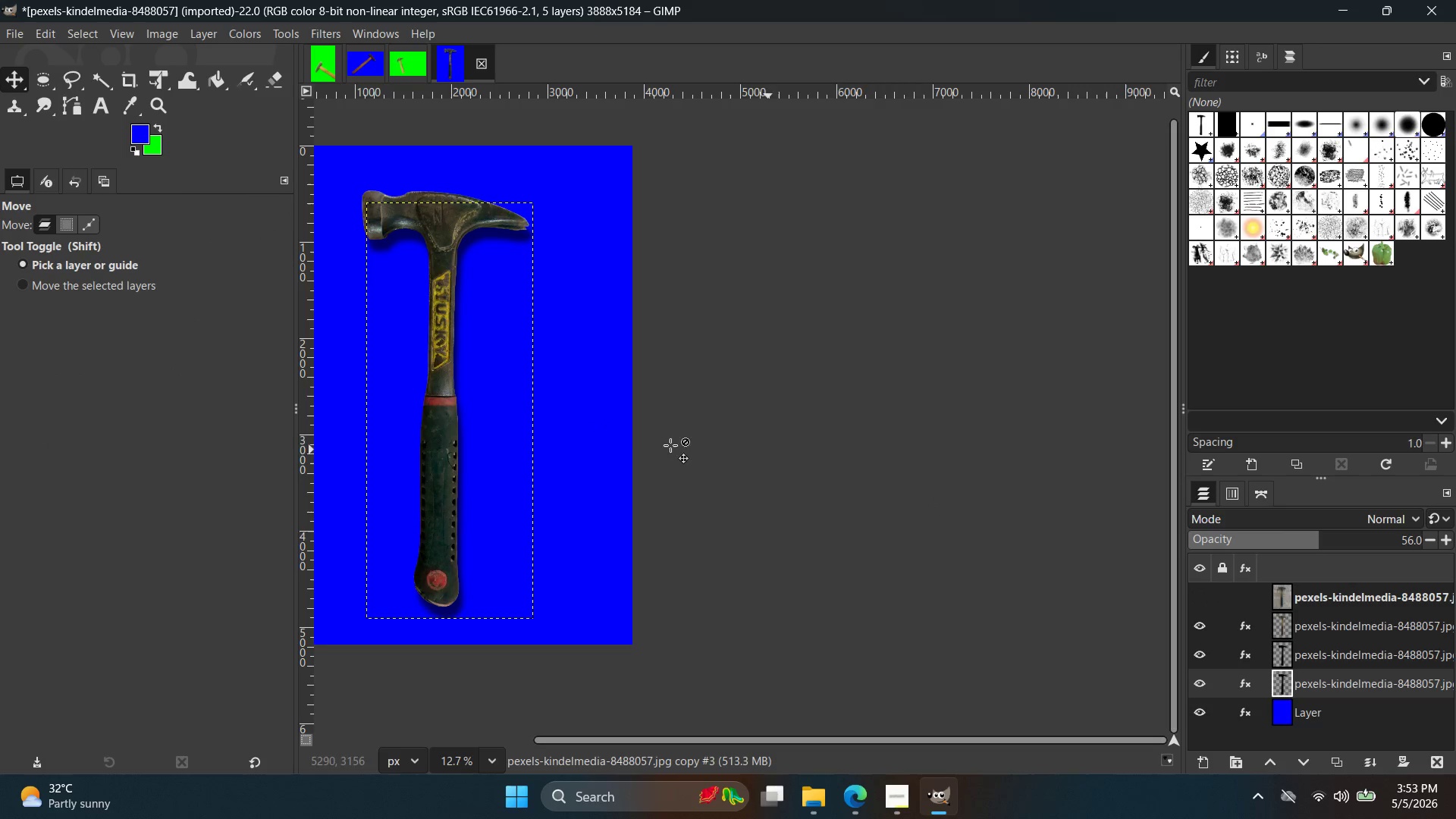 
left_click_drag(start_coordinate=[643, 442], to_coordinate=[767, 459])
 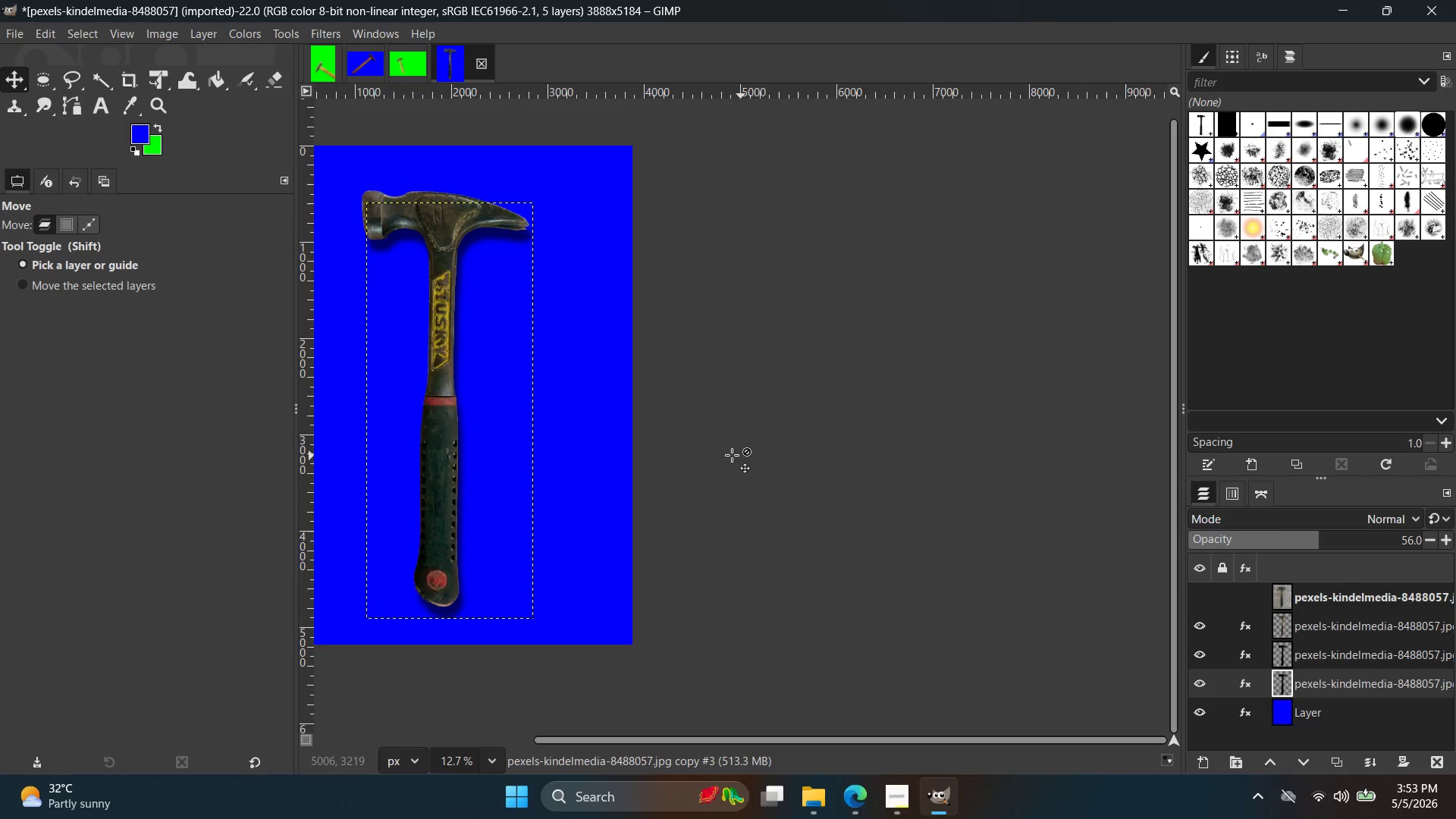 
key(Control+ControlLeft)
 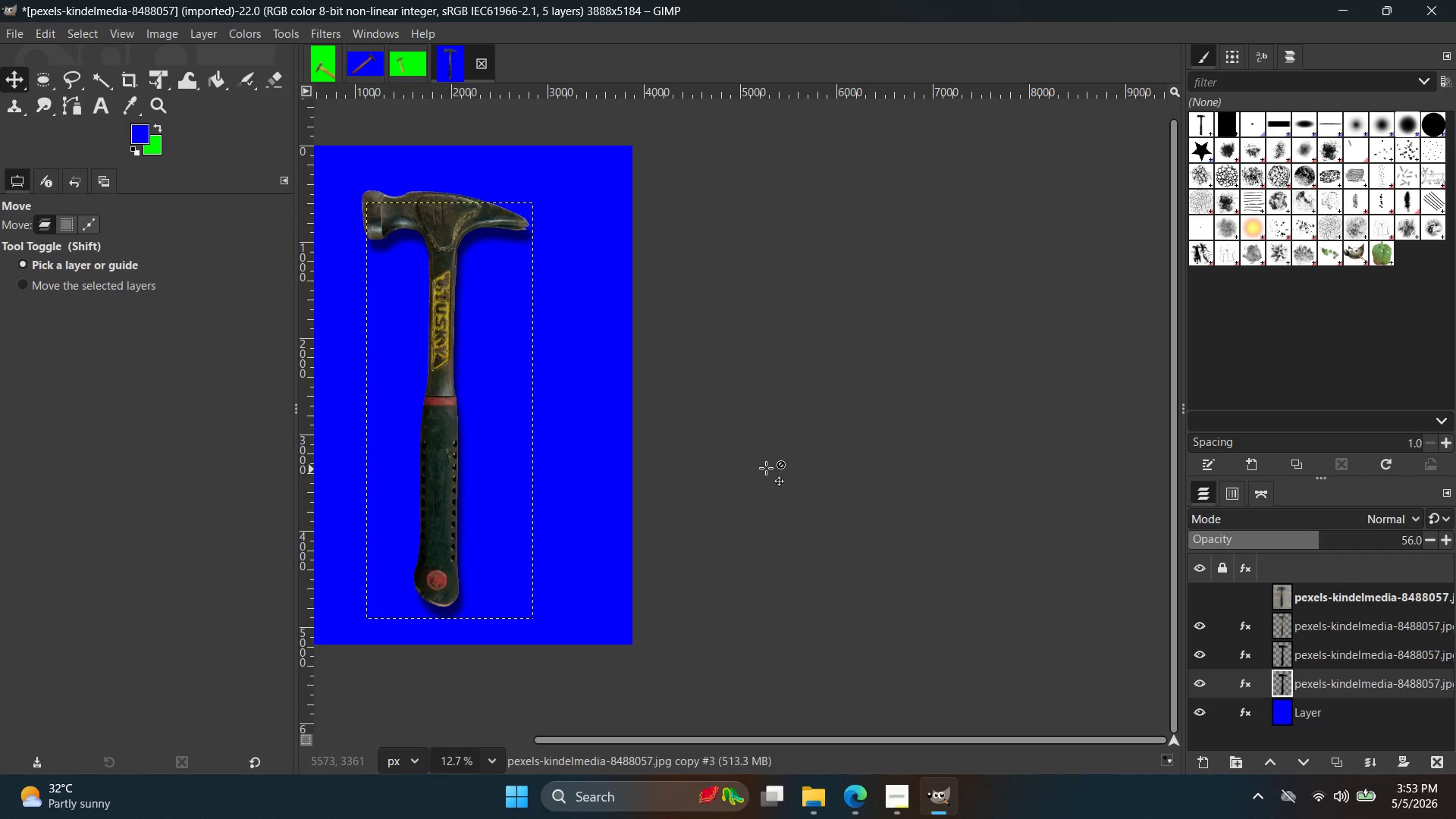 
left_click_drag(start_coordinate=[725, 466], to_coordinate=[730, 469])
 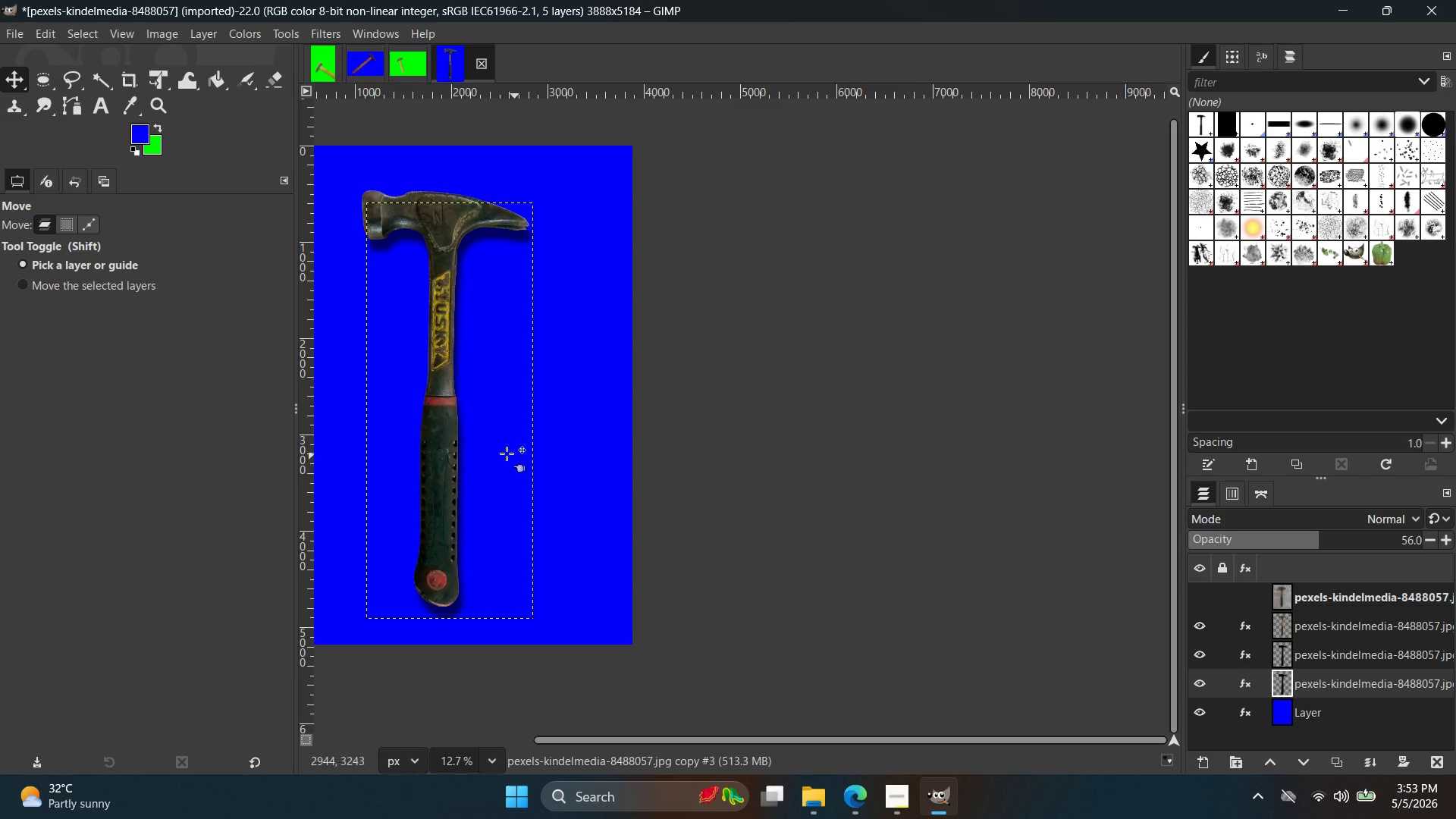 
left_click([504, 453])
 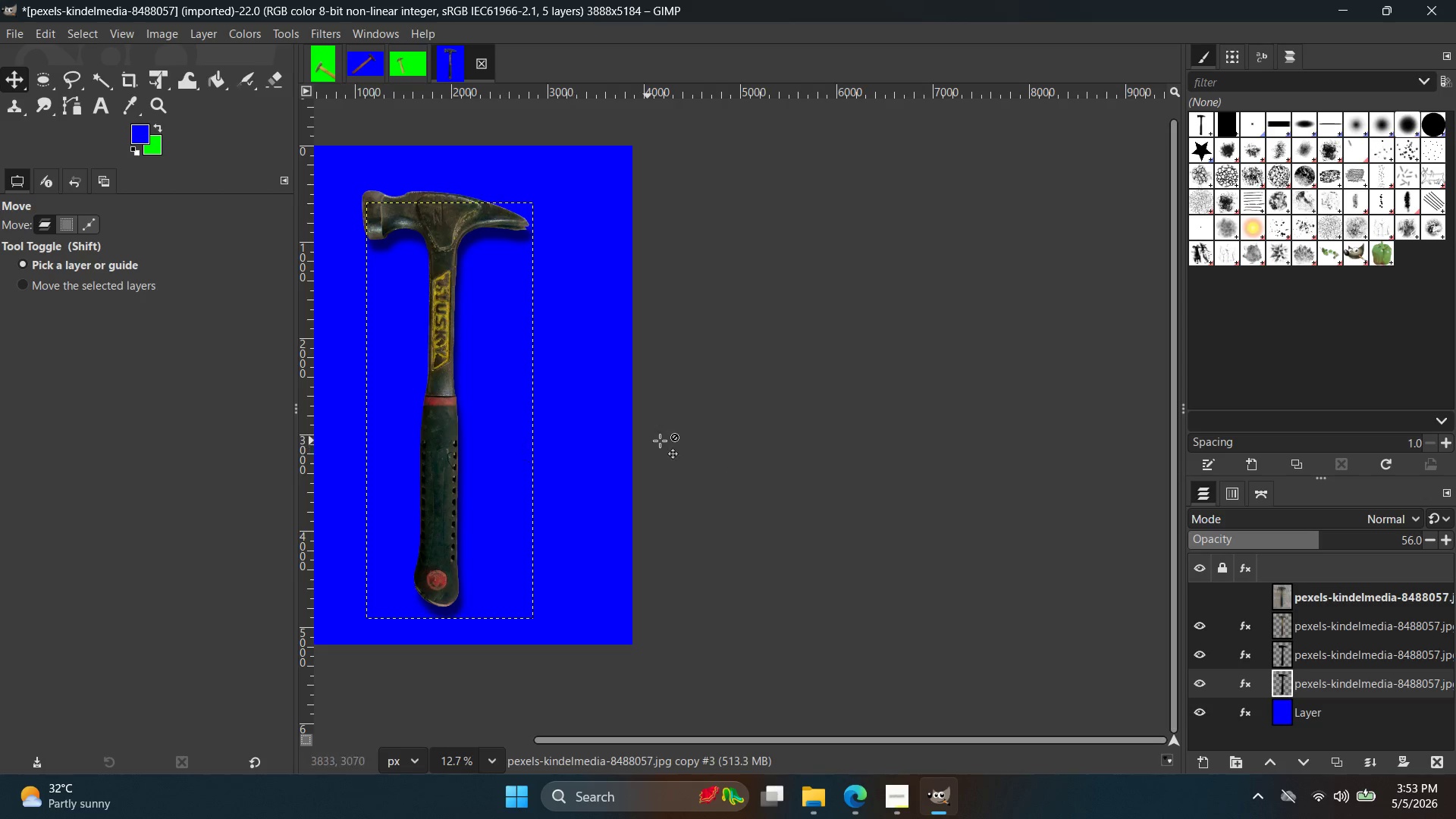 
hold_key(key=Space, duration=0.56)
 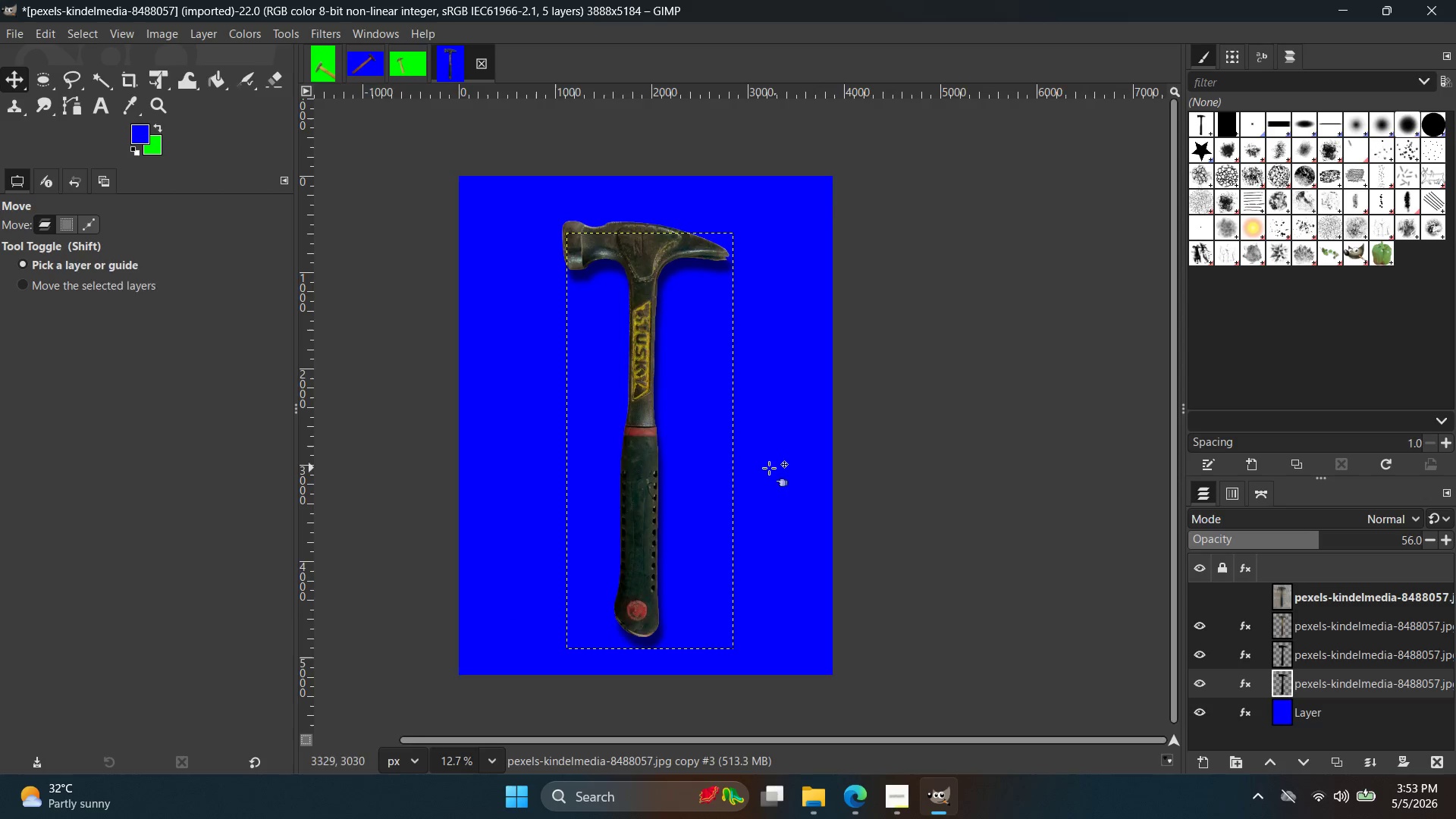 
hold_key(key=ControlLeft, duration=0.77)
scroll: coordinate [802, 457], scroll_direction: up, amount: 2.0
 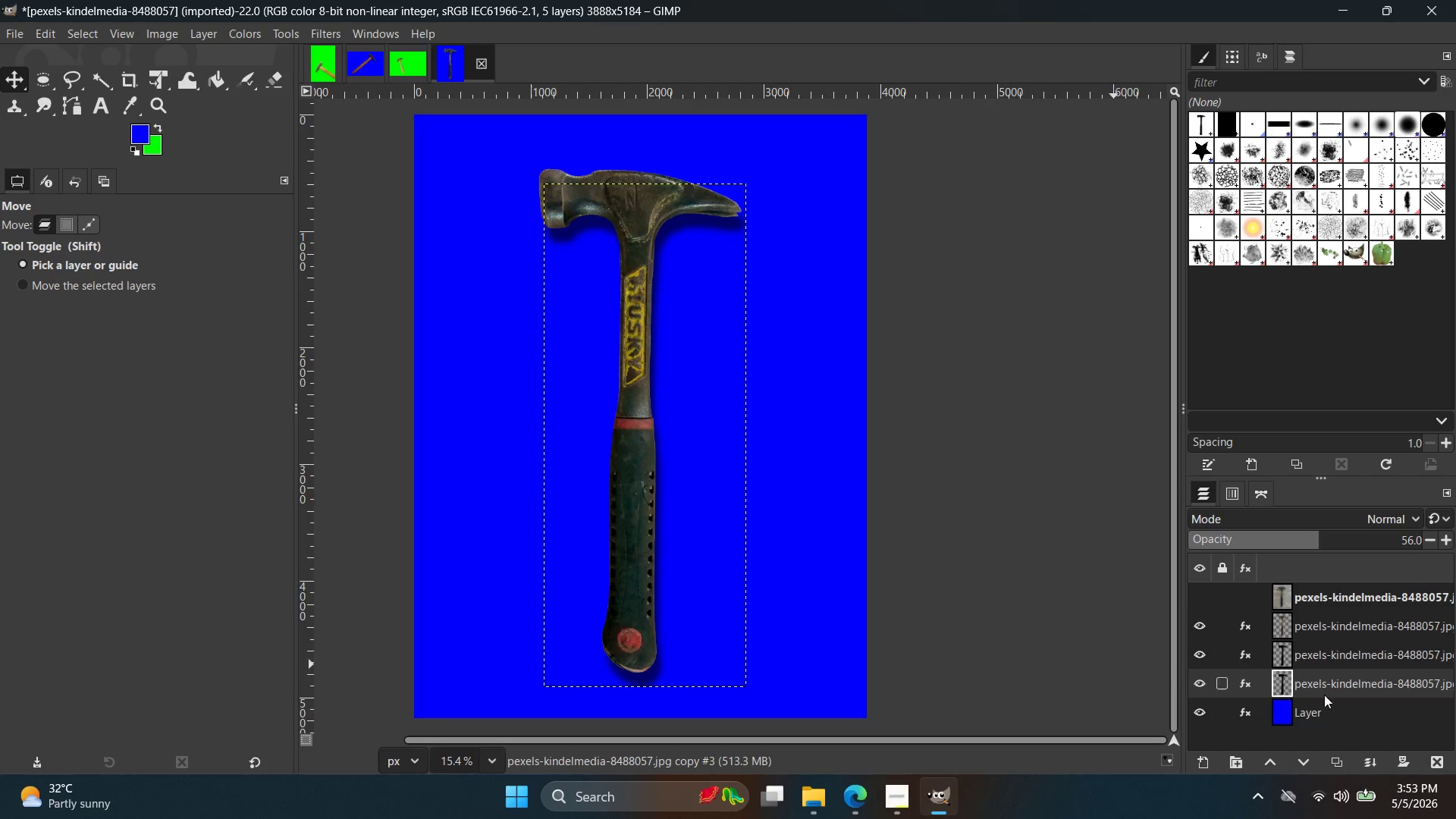 
left_click([1327, 719])
 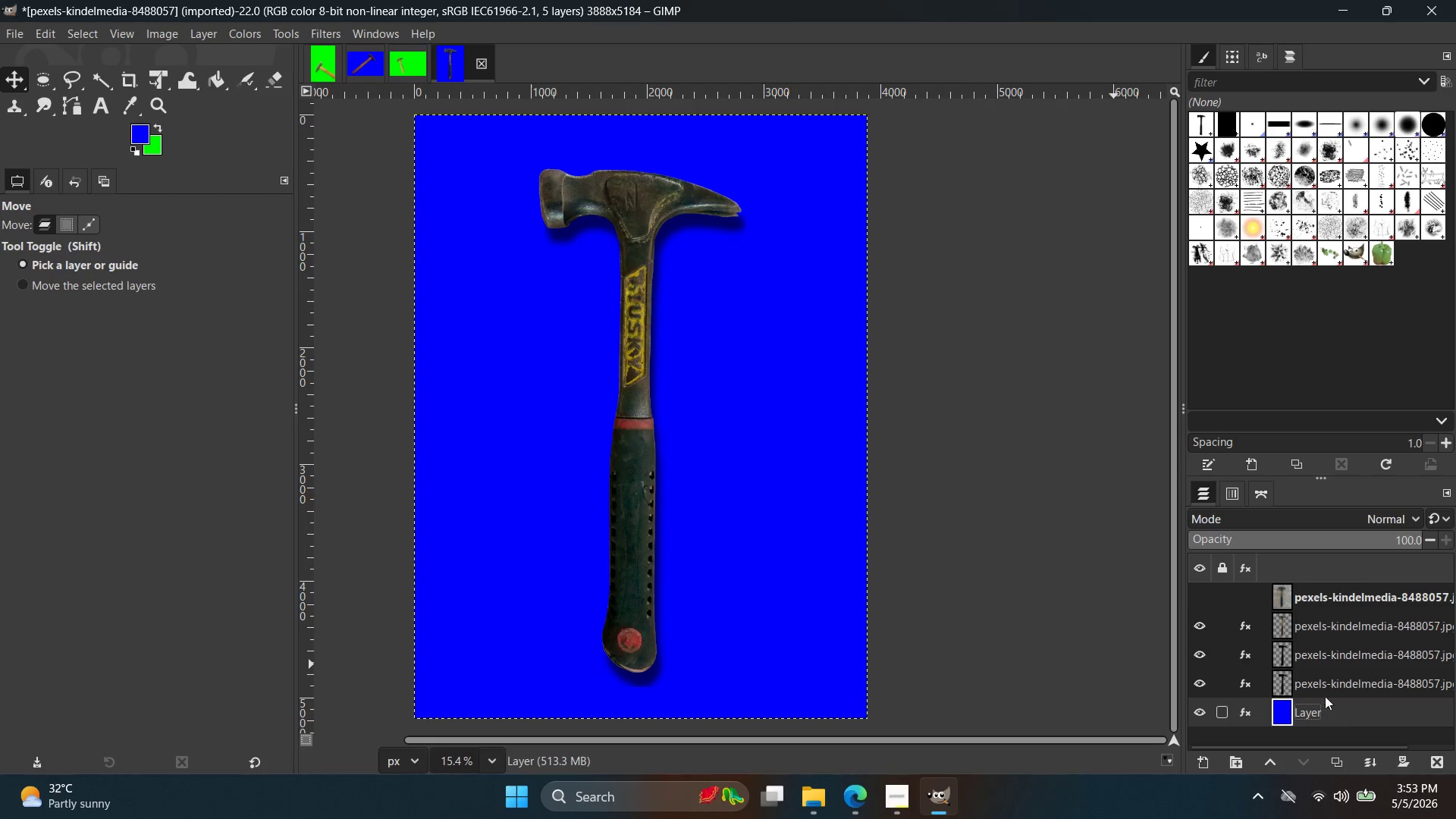 
hold_key(key=ControlLeft, duration=2.67)
scroll: coordinate [922, 496], scroll_direction: down, amount: 2.0
 